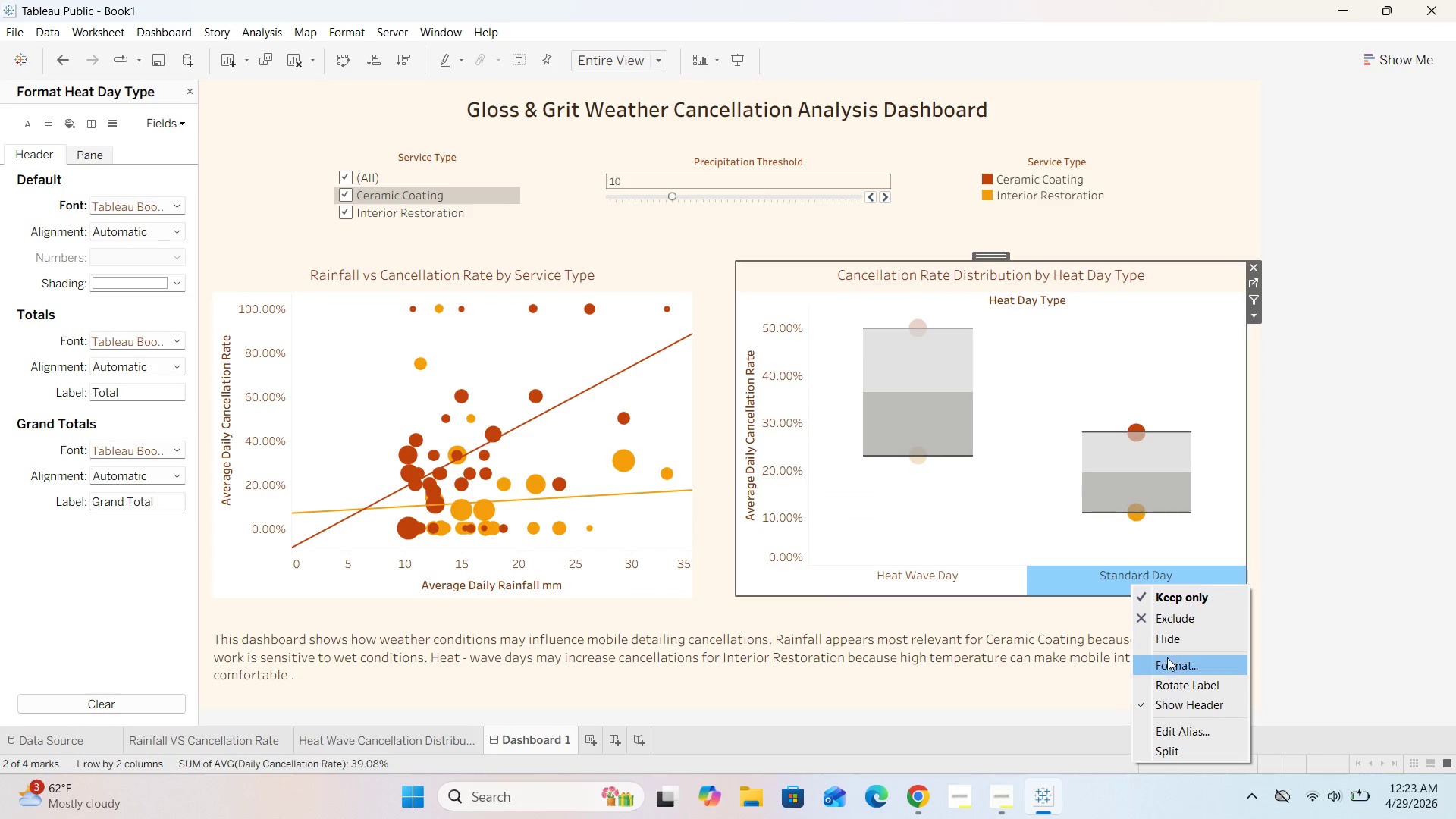 
left_click([1168, 667])
 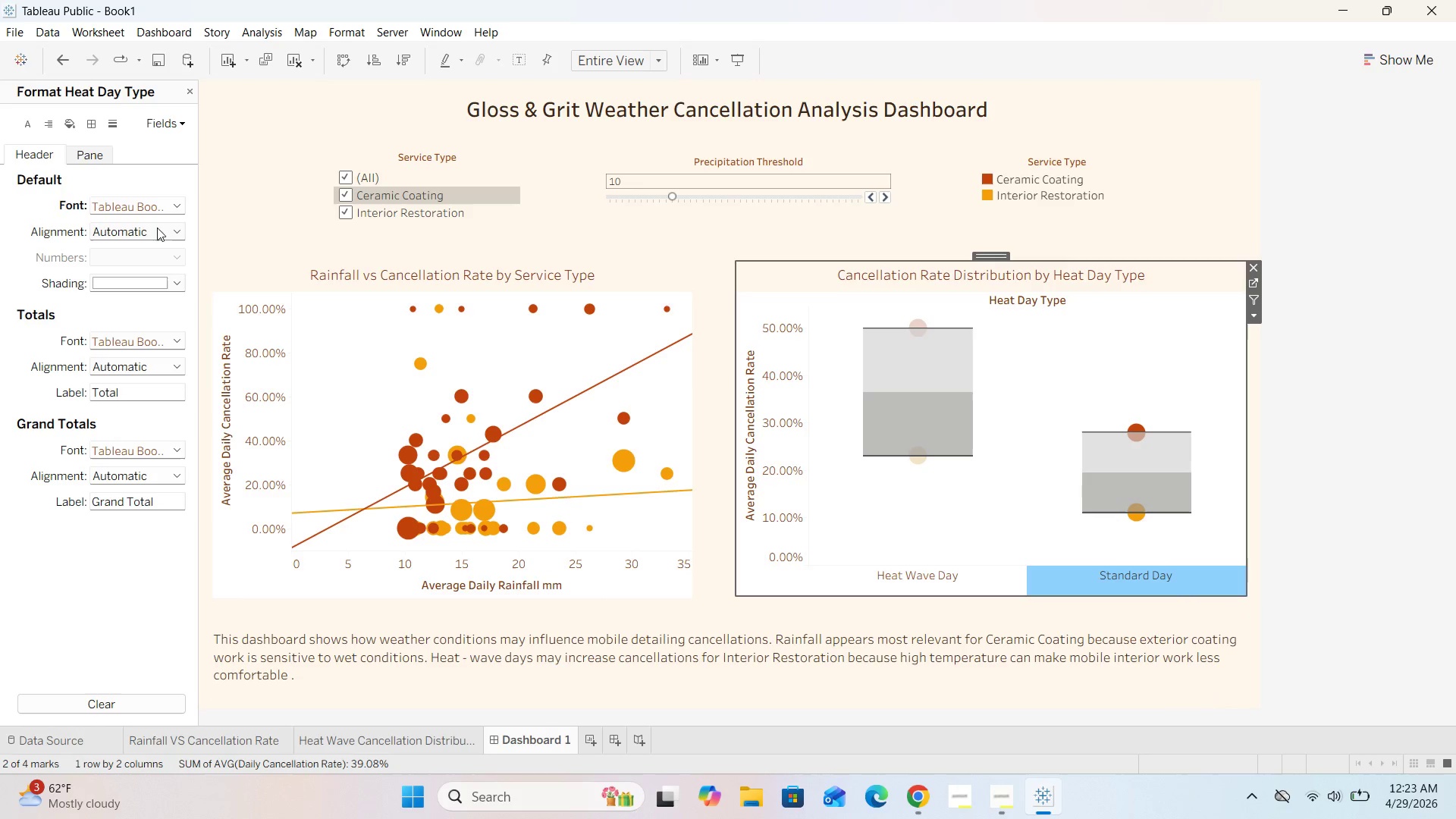 
left_click([173, 202])
 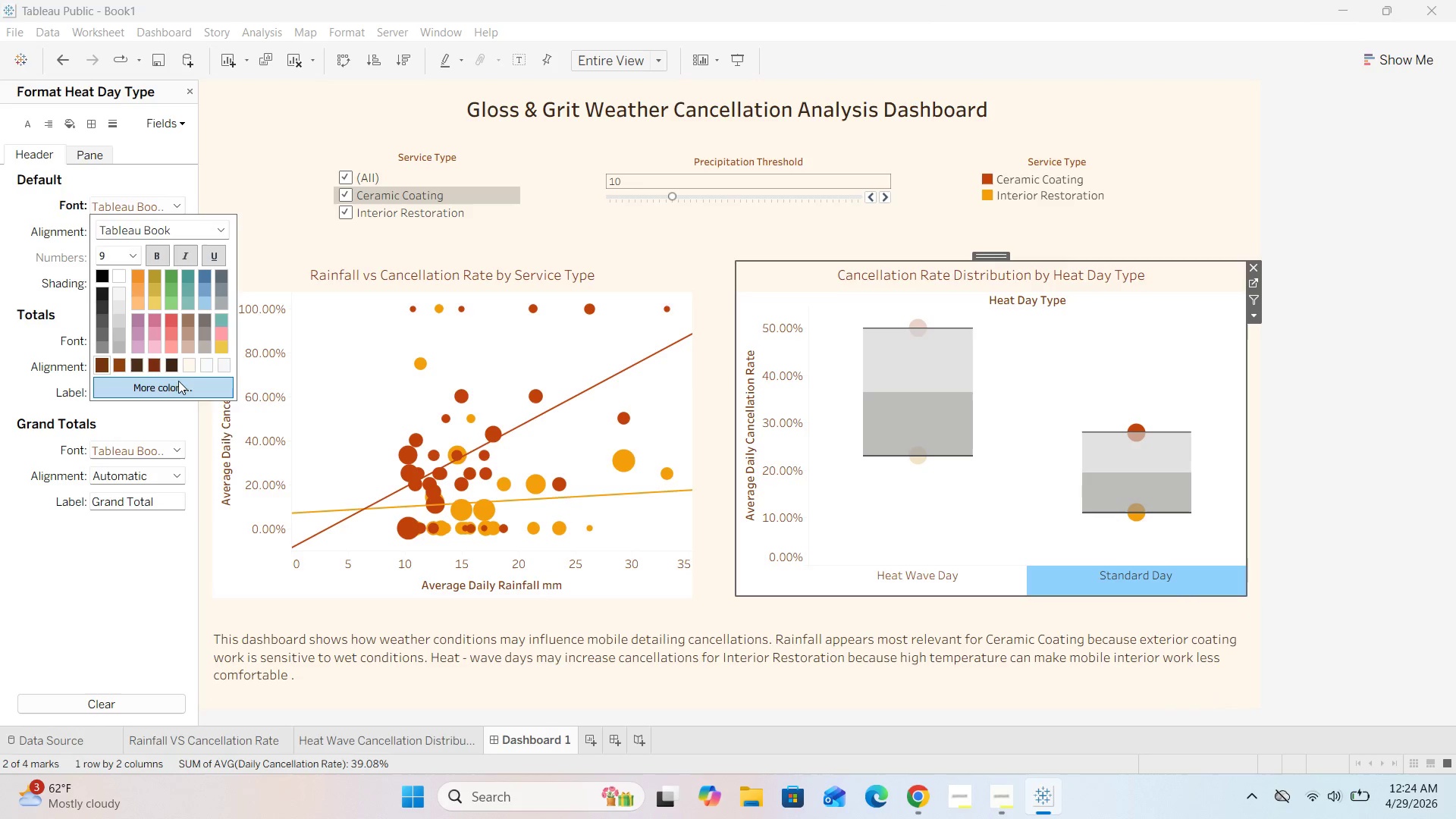 
left_click([177, 386])
 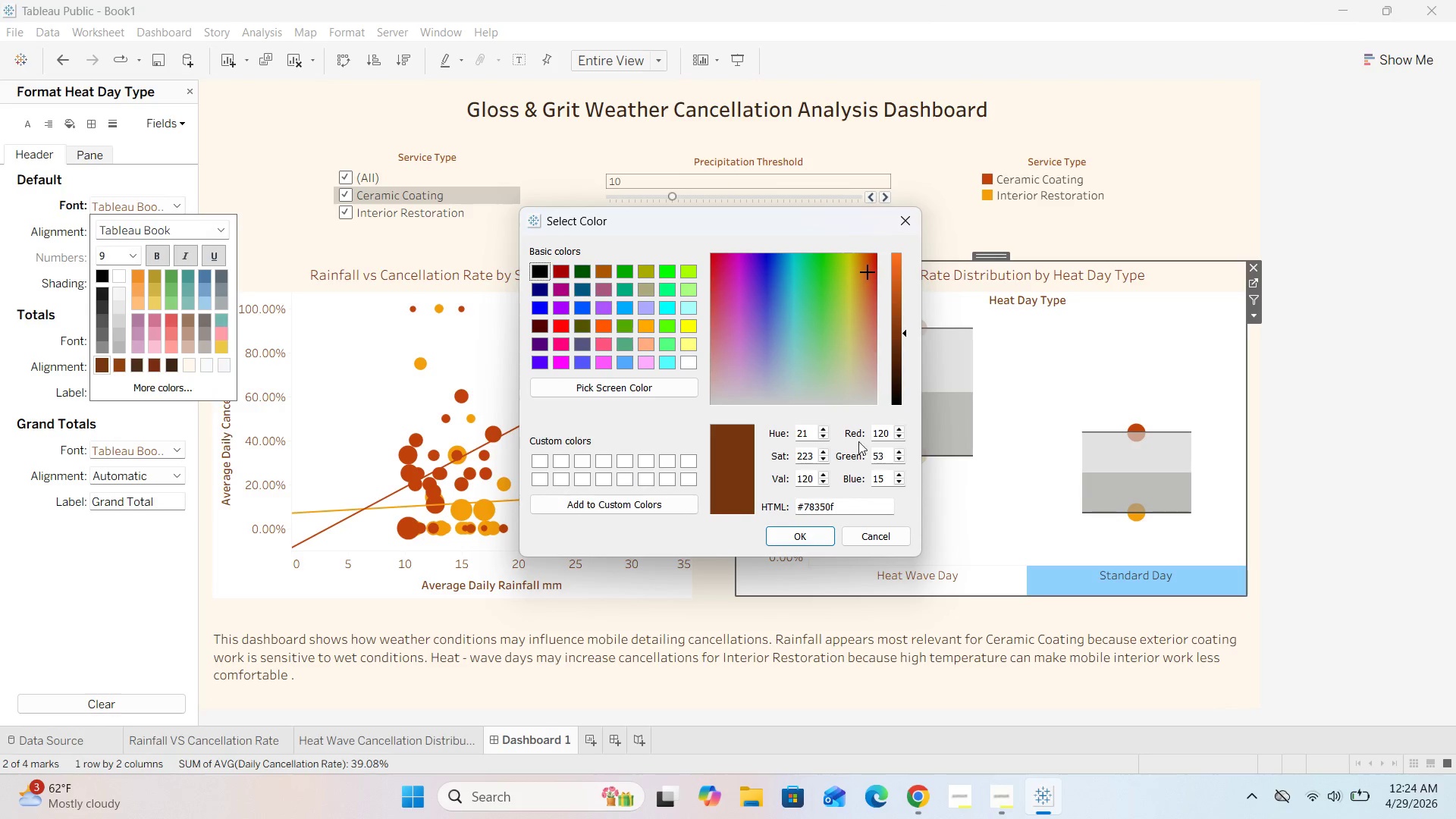 
left_click([899, 227])
 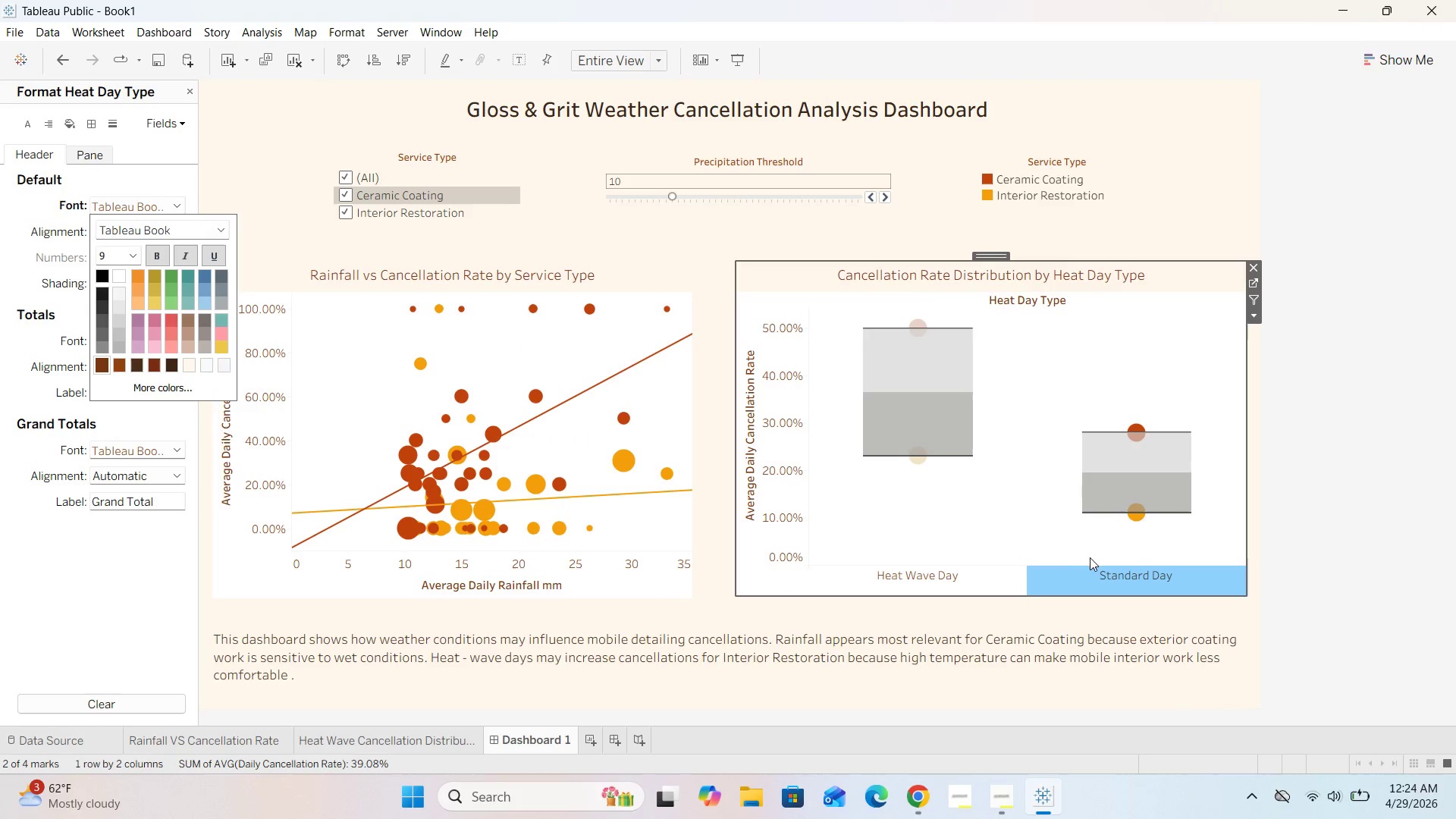 
left_click([1065, 582])
 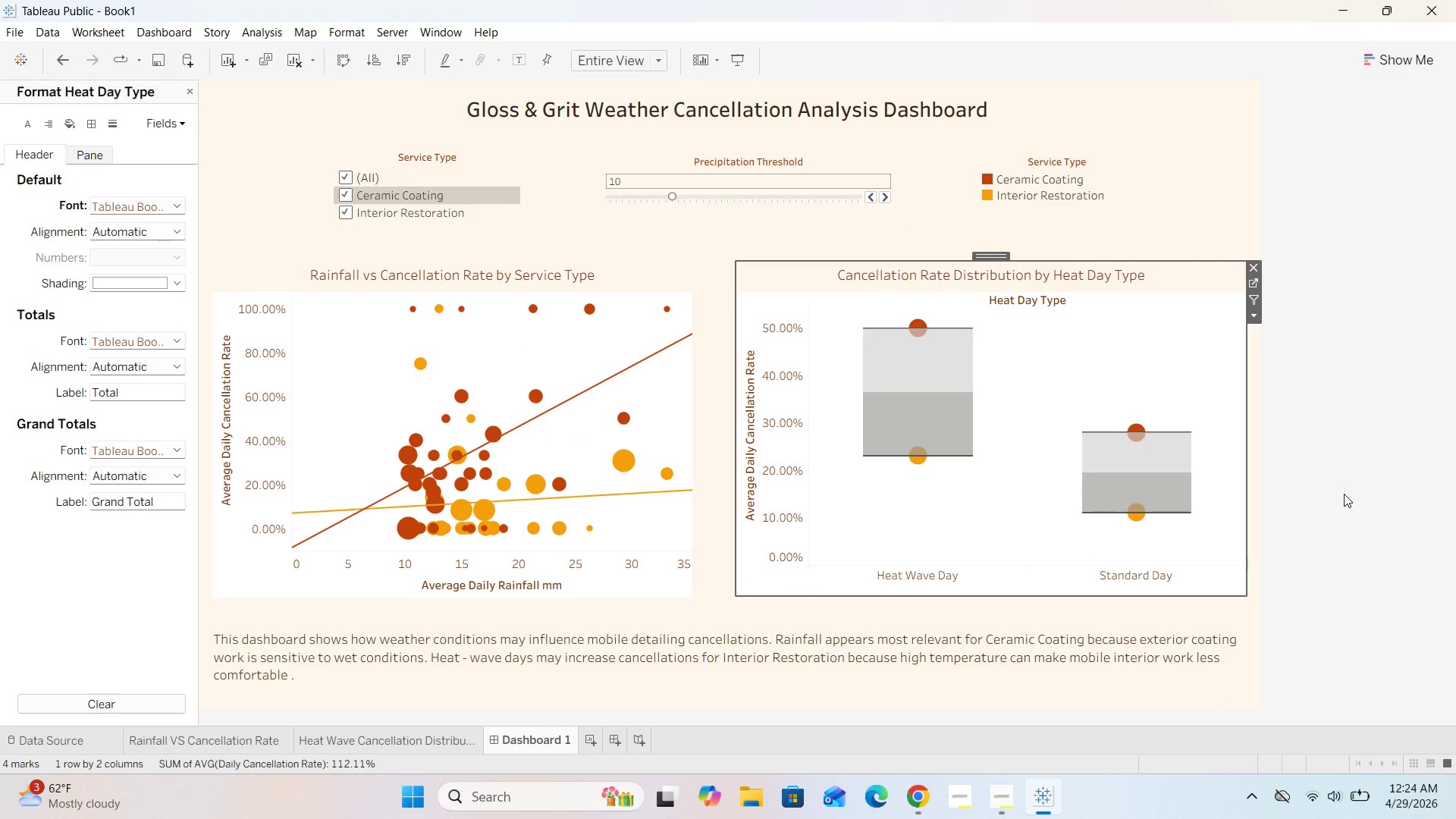 
left_click([1344, 494])
 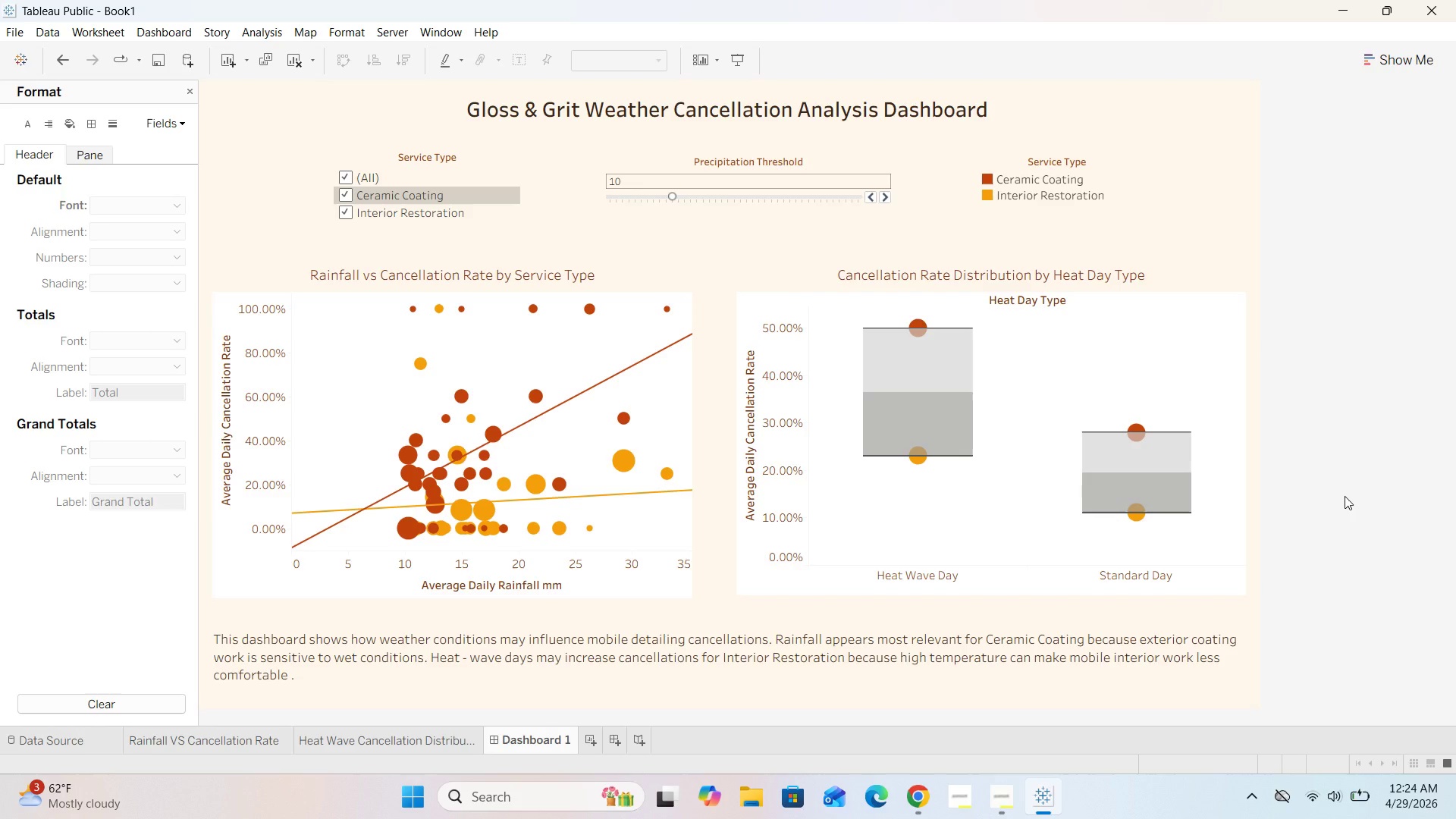 
wait(8.11)
 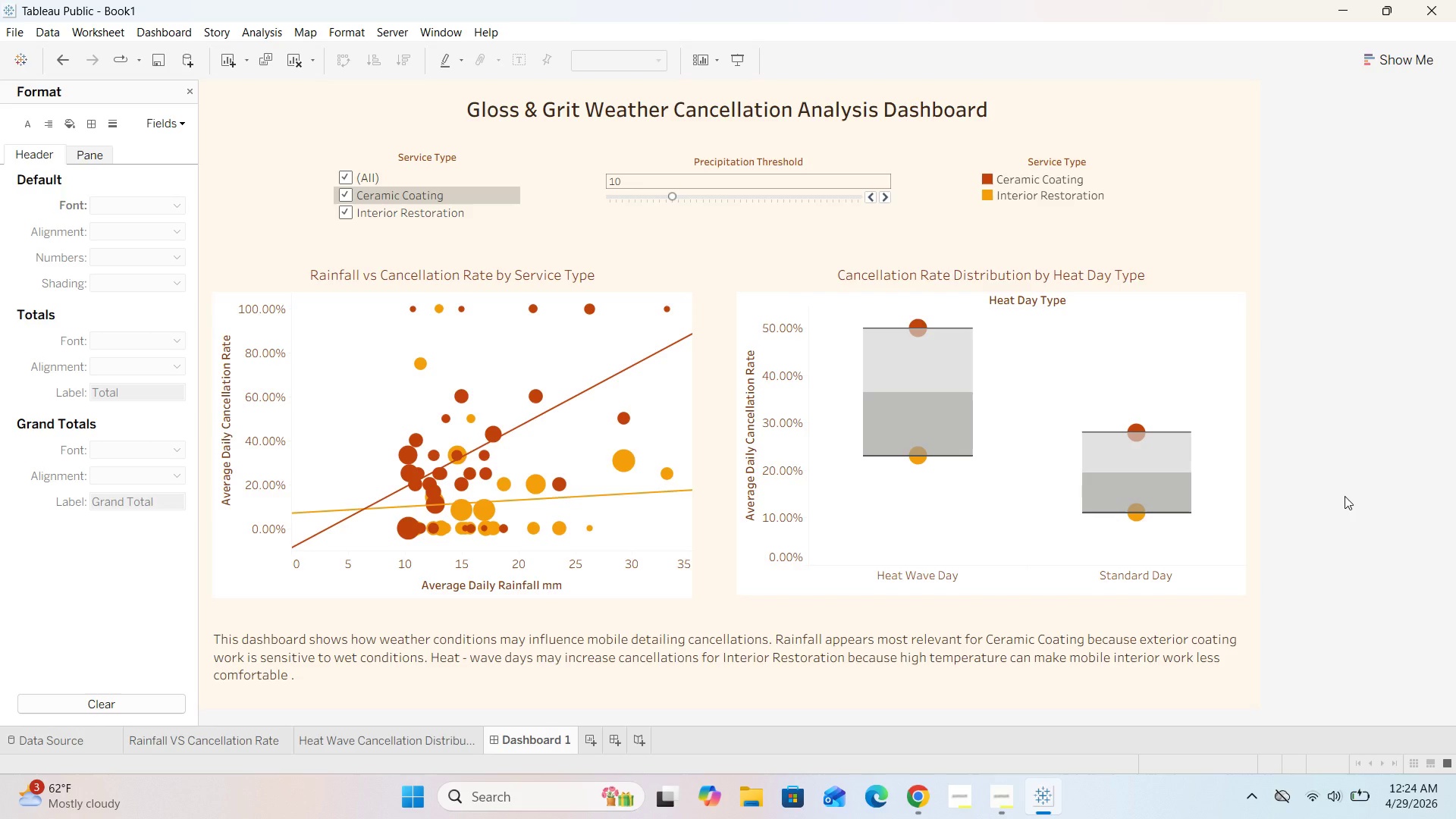 
double_click([520, 276])
 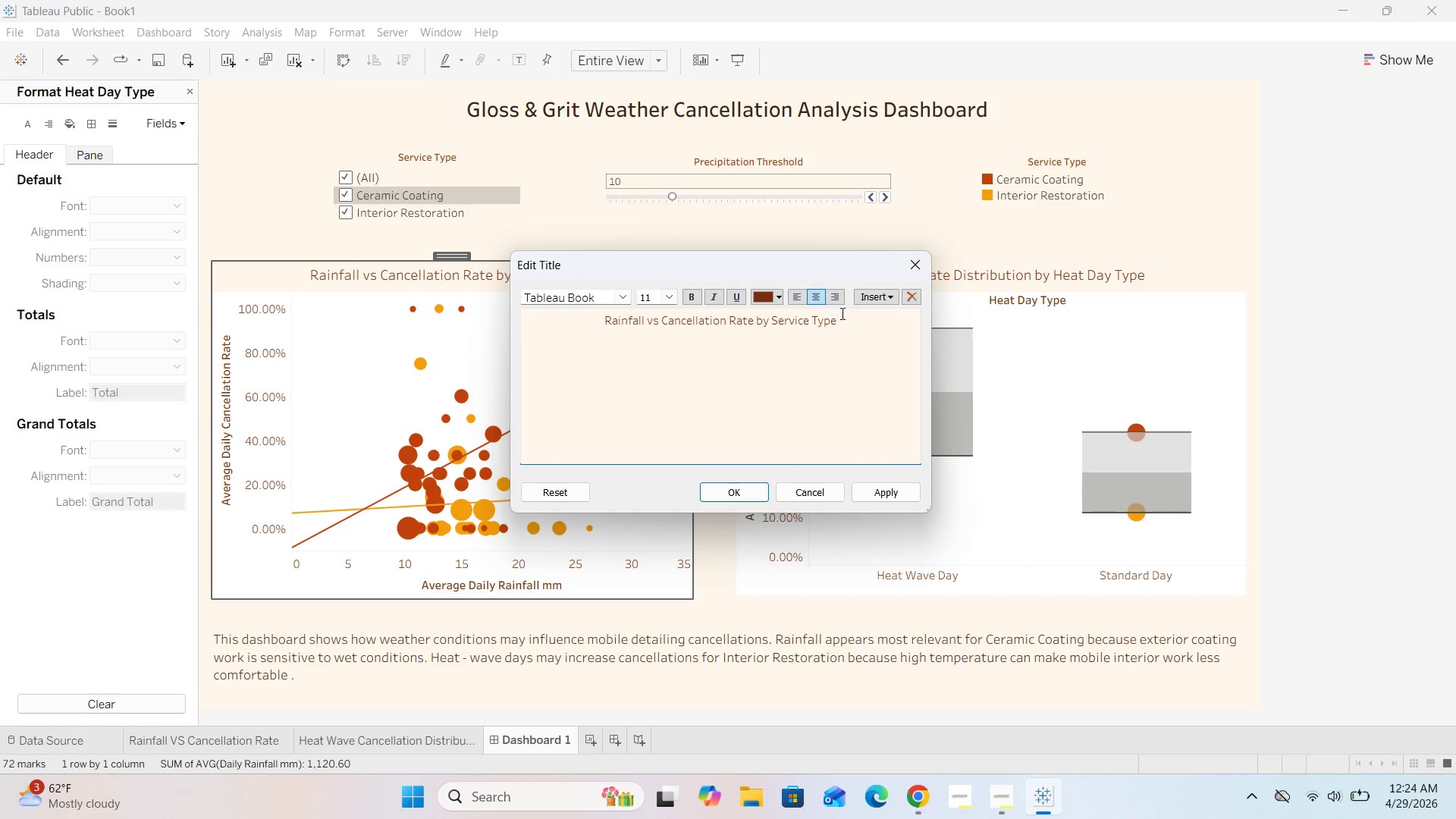 
left_click_drag(start_coordinate=[845, 318], to_coordinate=[601, 315])
 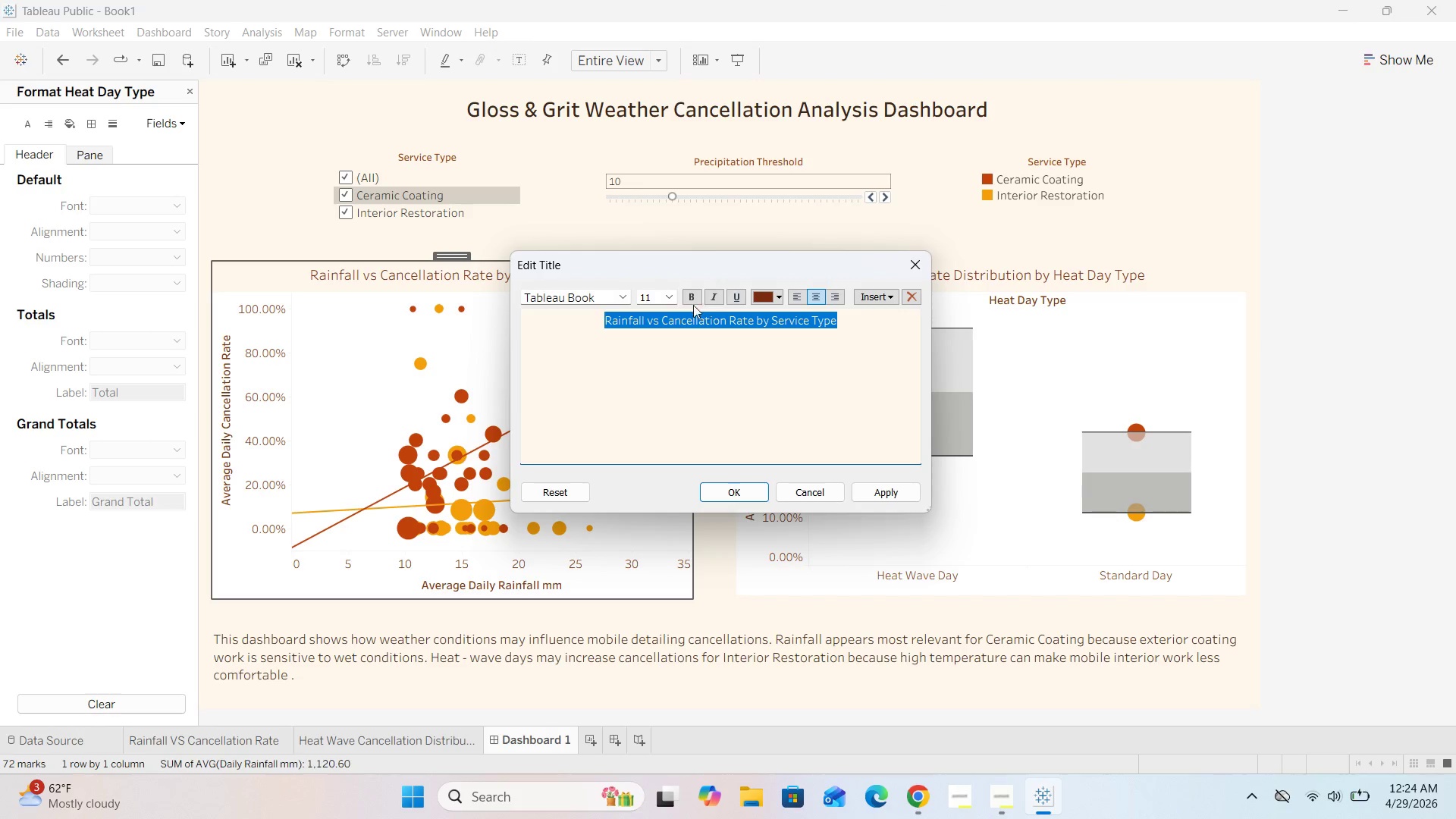 
left_click([686, 300])
 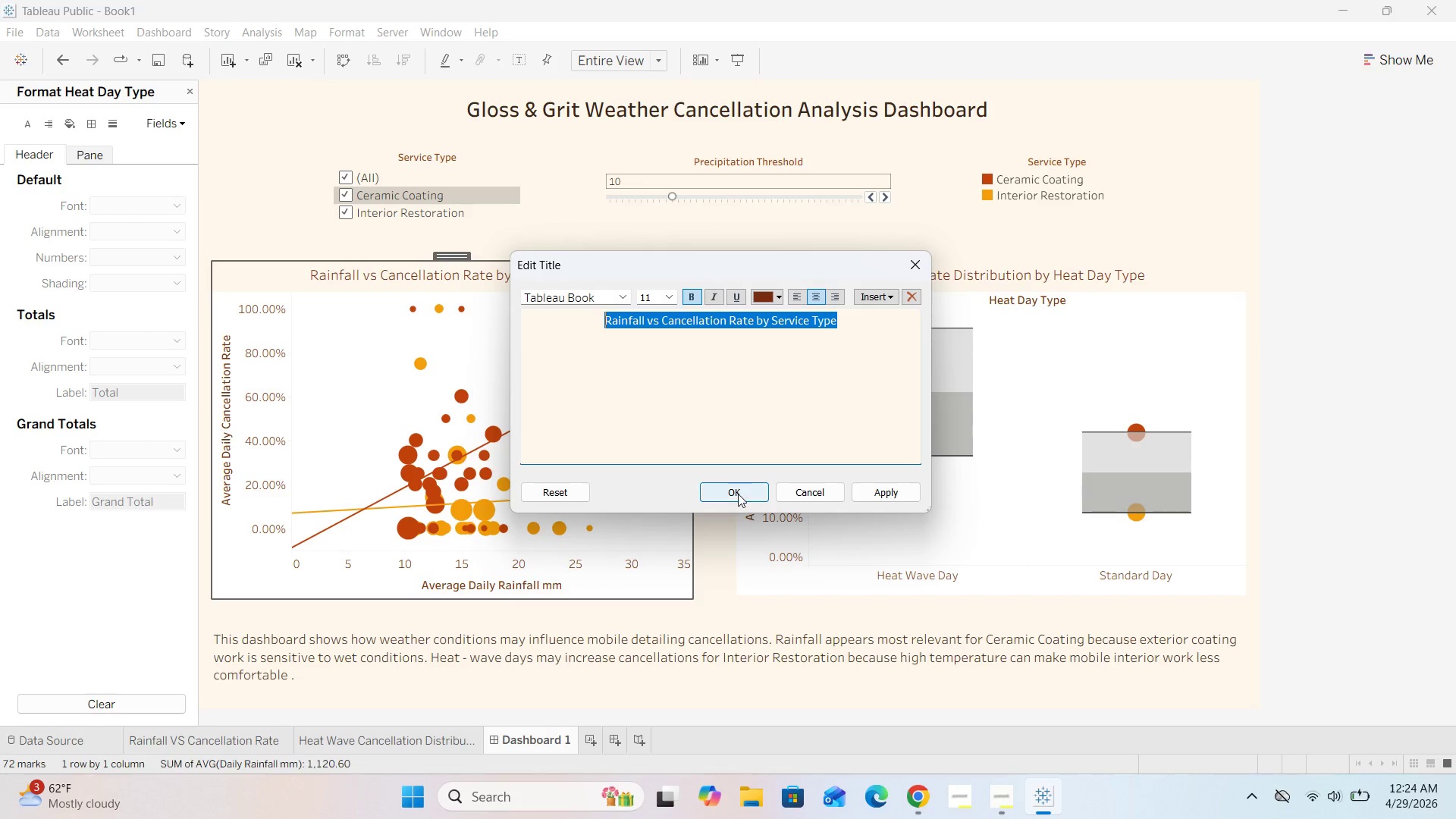 
left_click([738, 494])
 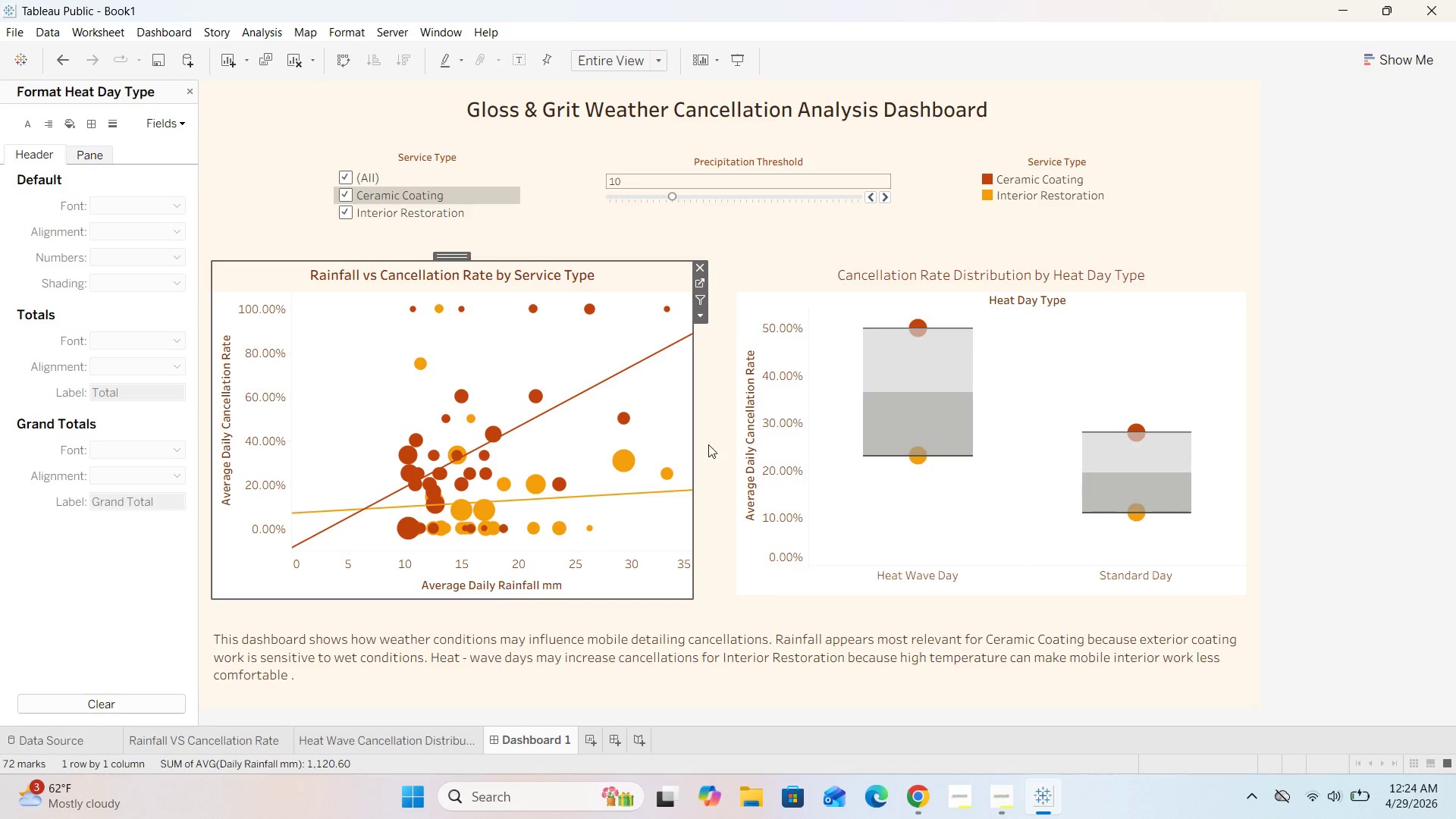 
left_click([704, 438])
 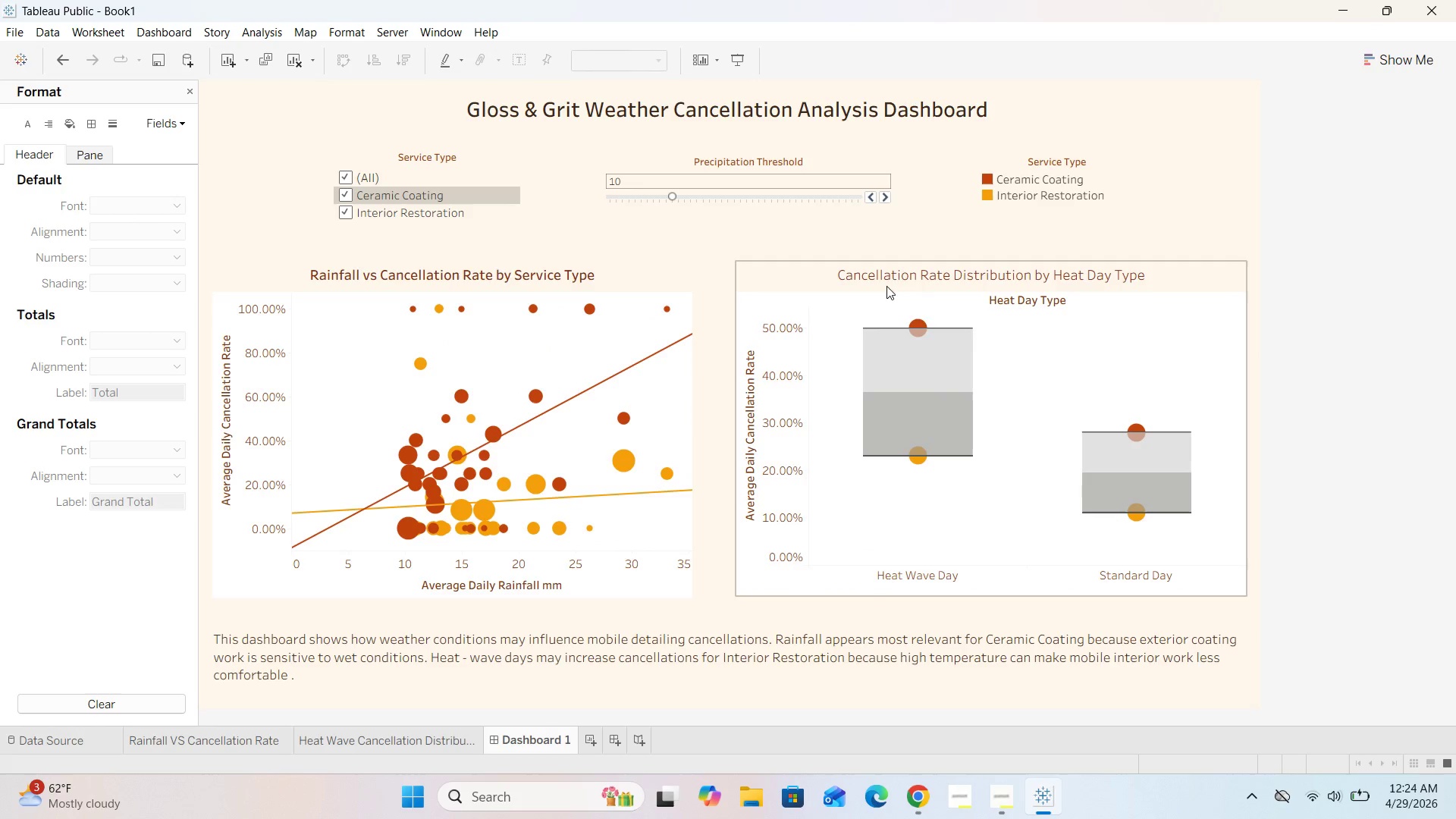 
double_click([921, 275])
 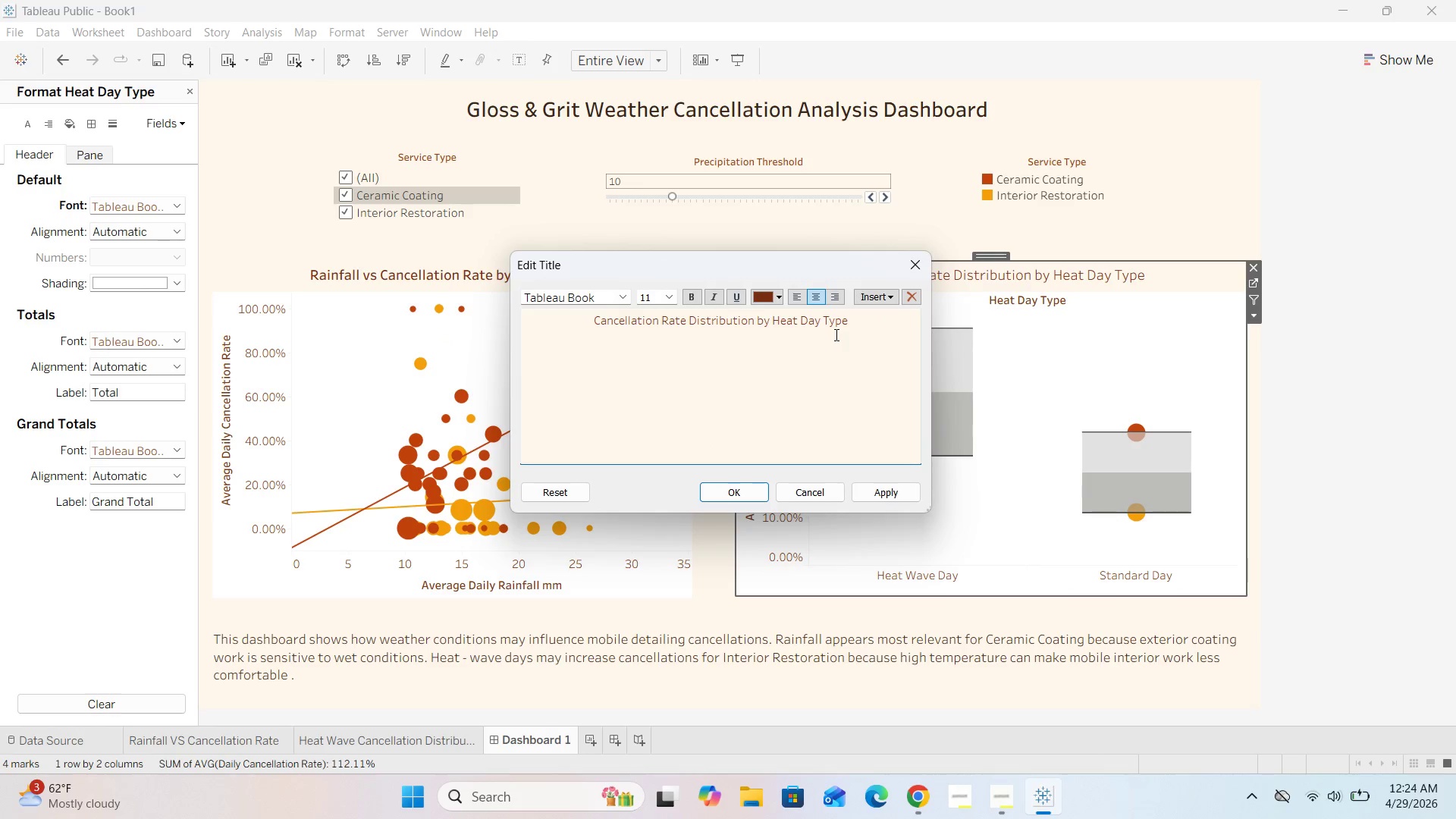 
left_click_drag(start_coordinate=[853, 318], to_coordinate=[561, 320])
 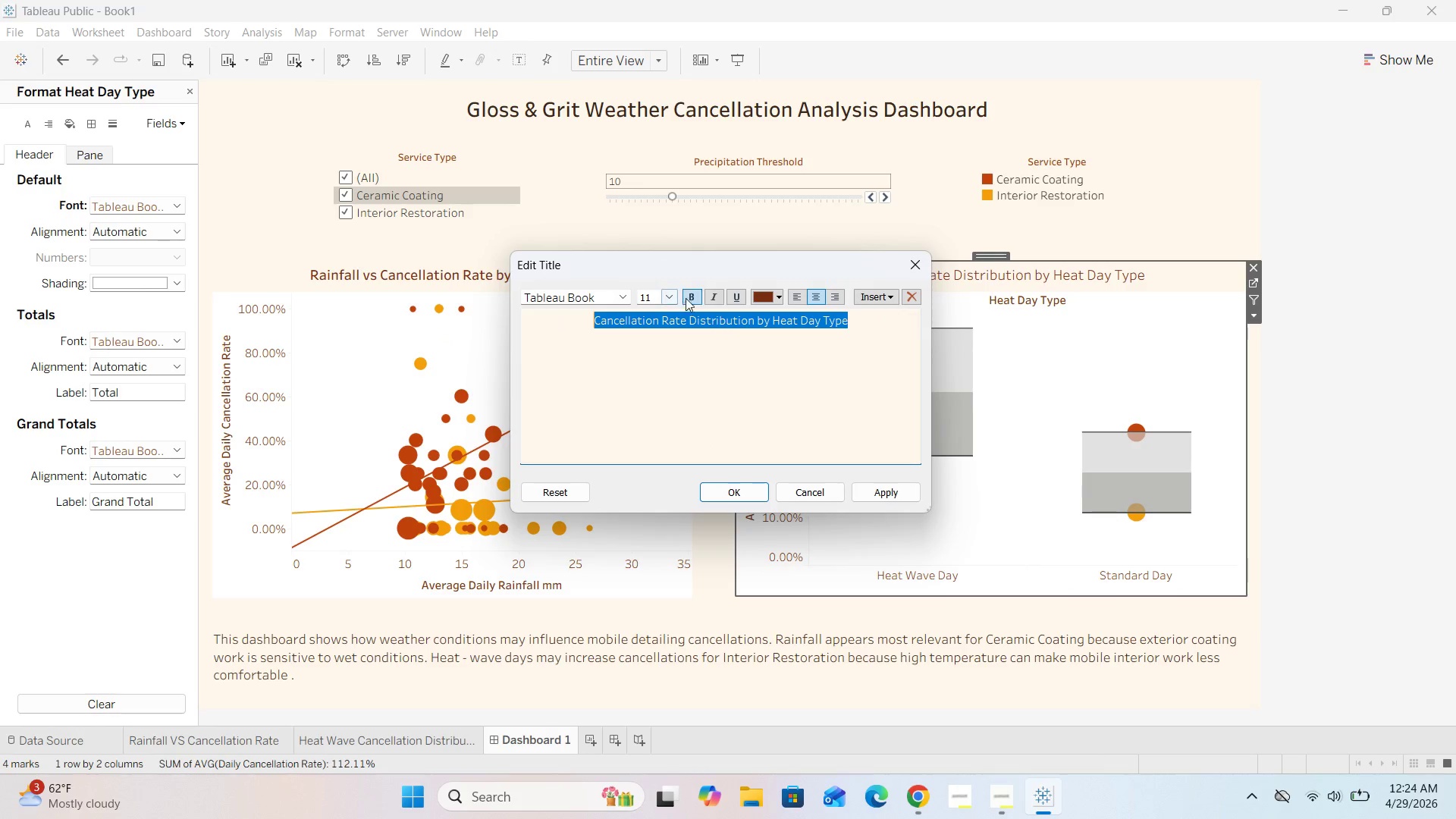 
left_click([689, 294])
 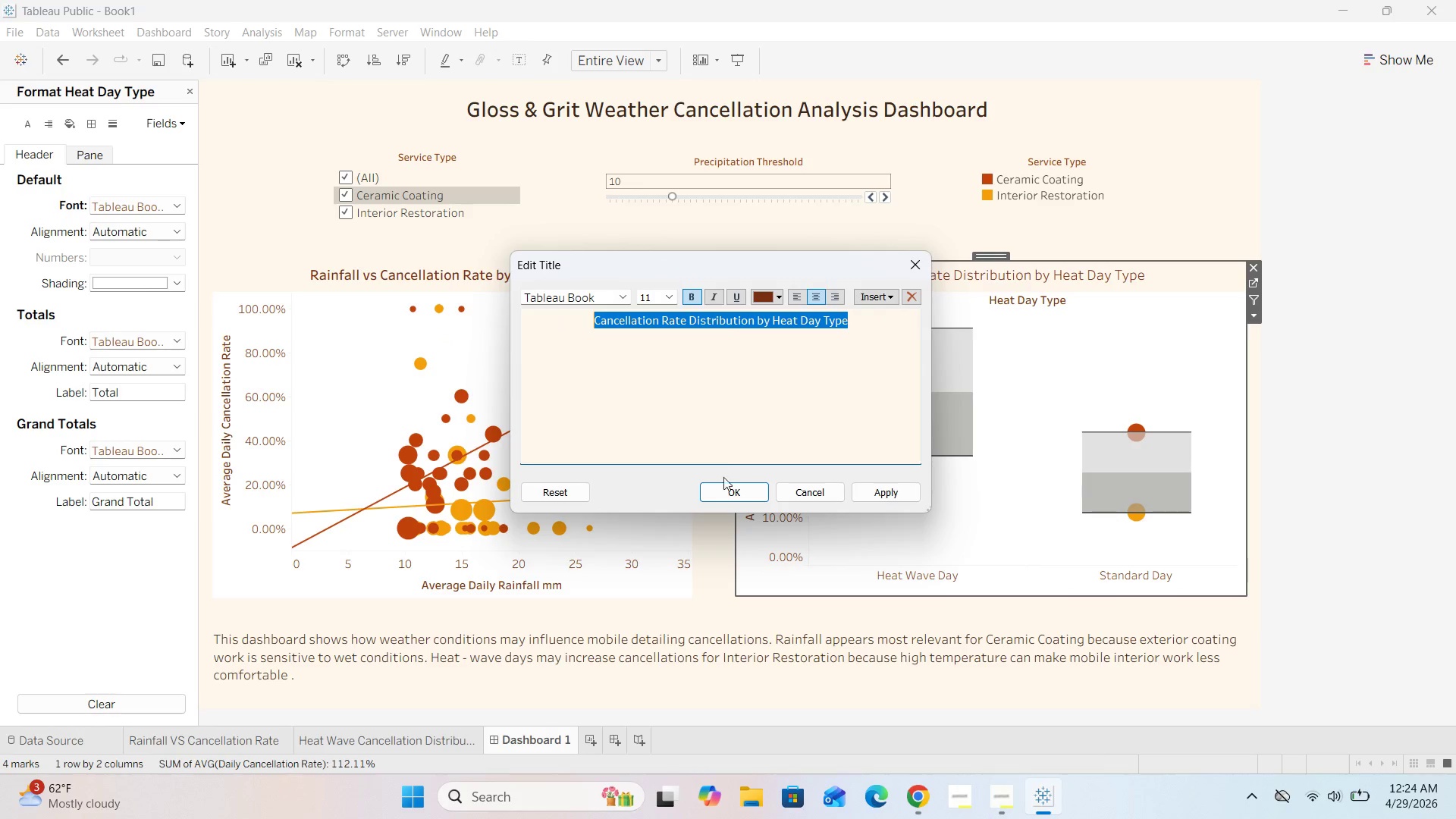 
left_click([726, 490])
 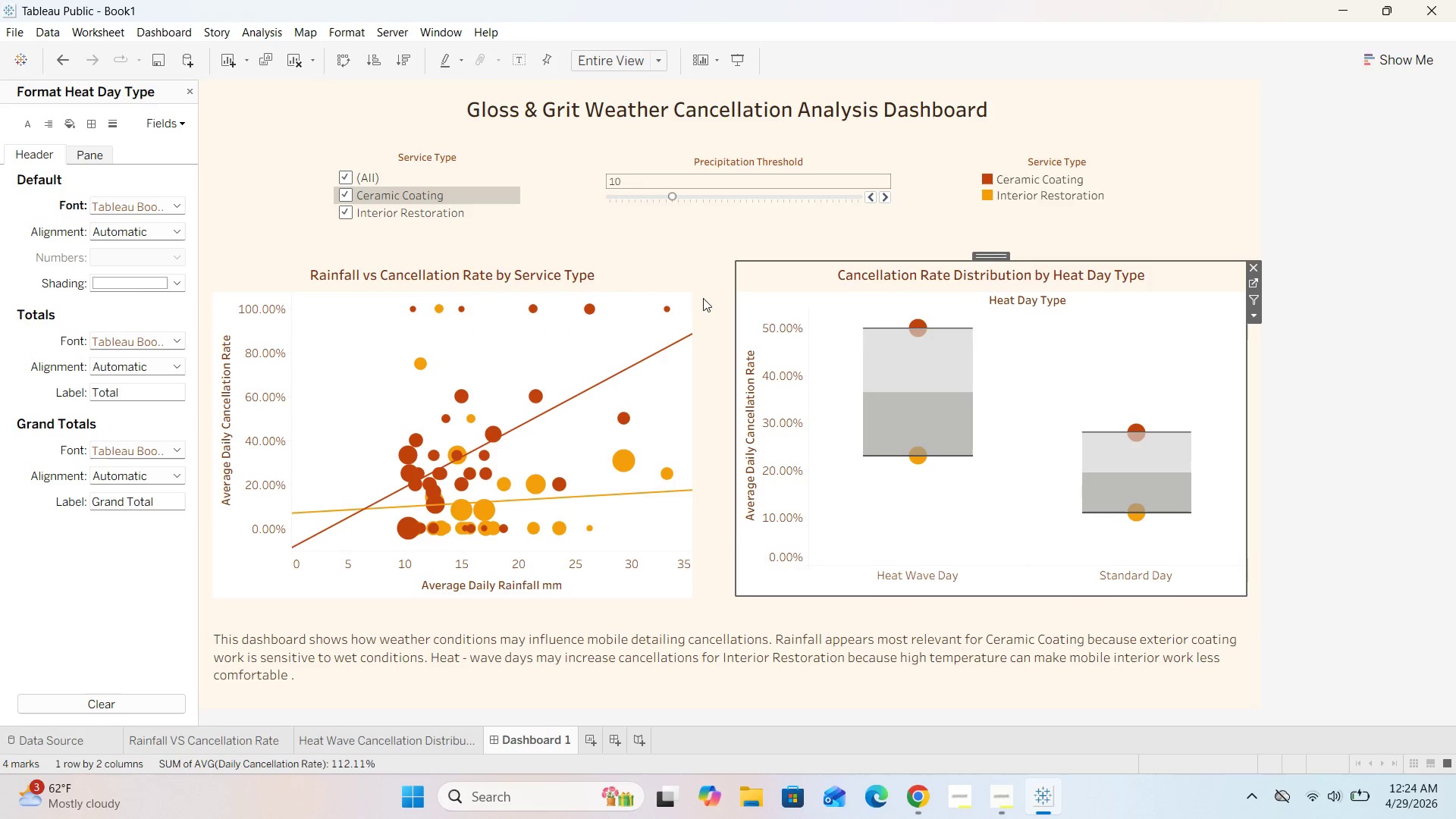 
left_click([701, 275])
 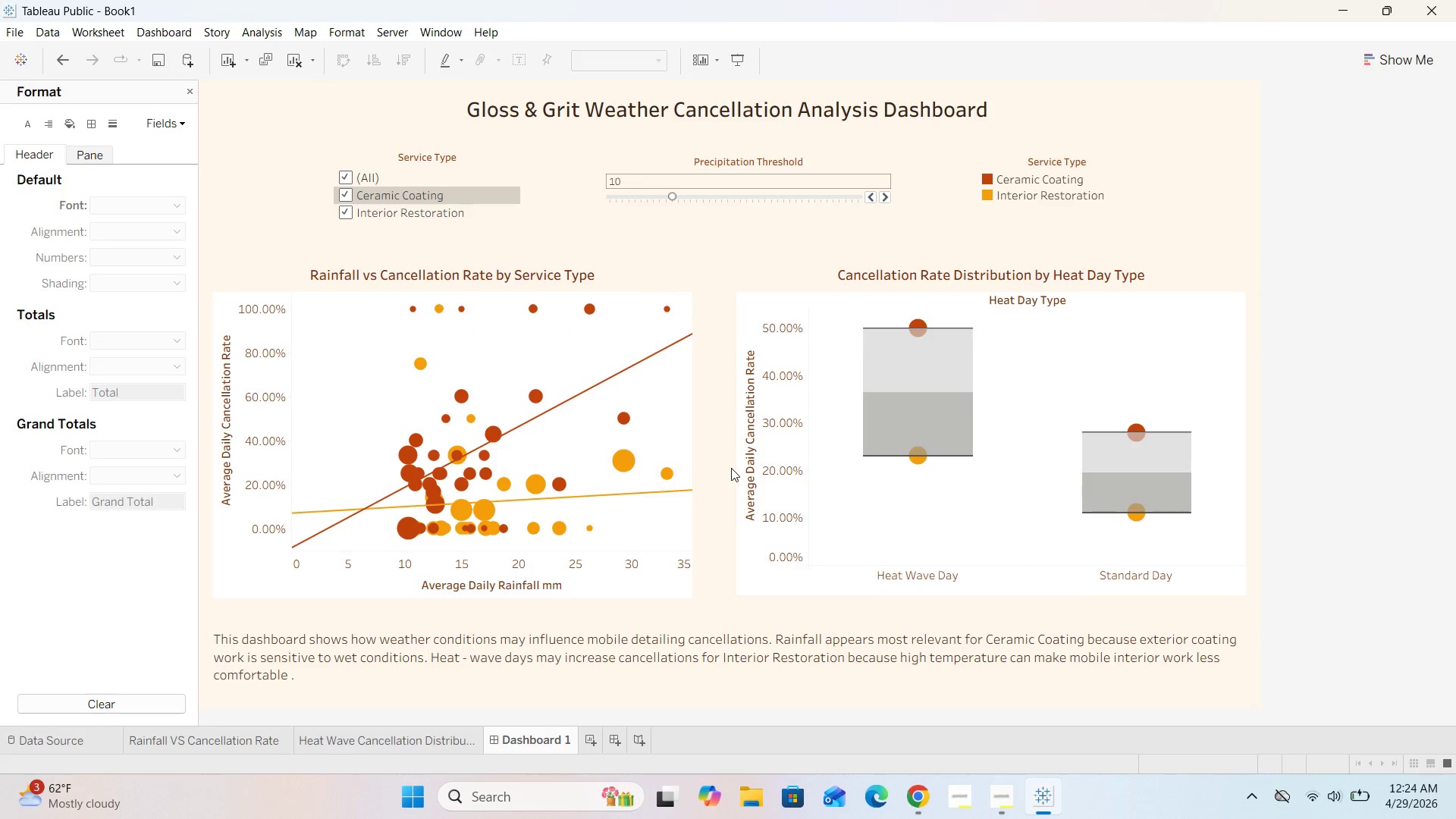 
scroll: coordinate [734, 472], scroll_direction: down, amount: 4.0
 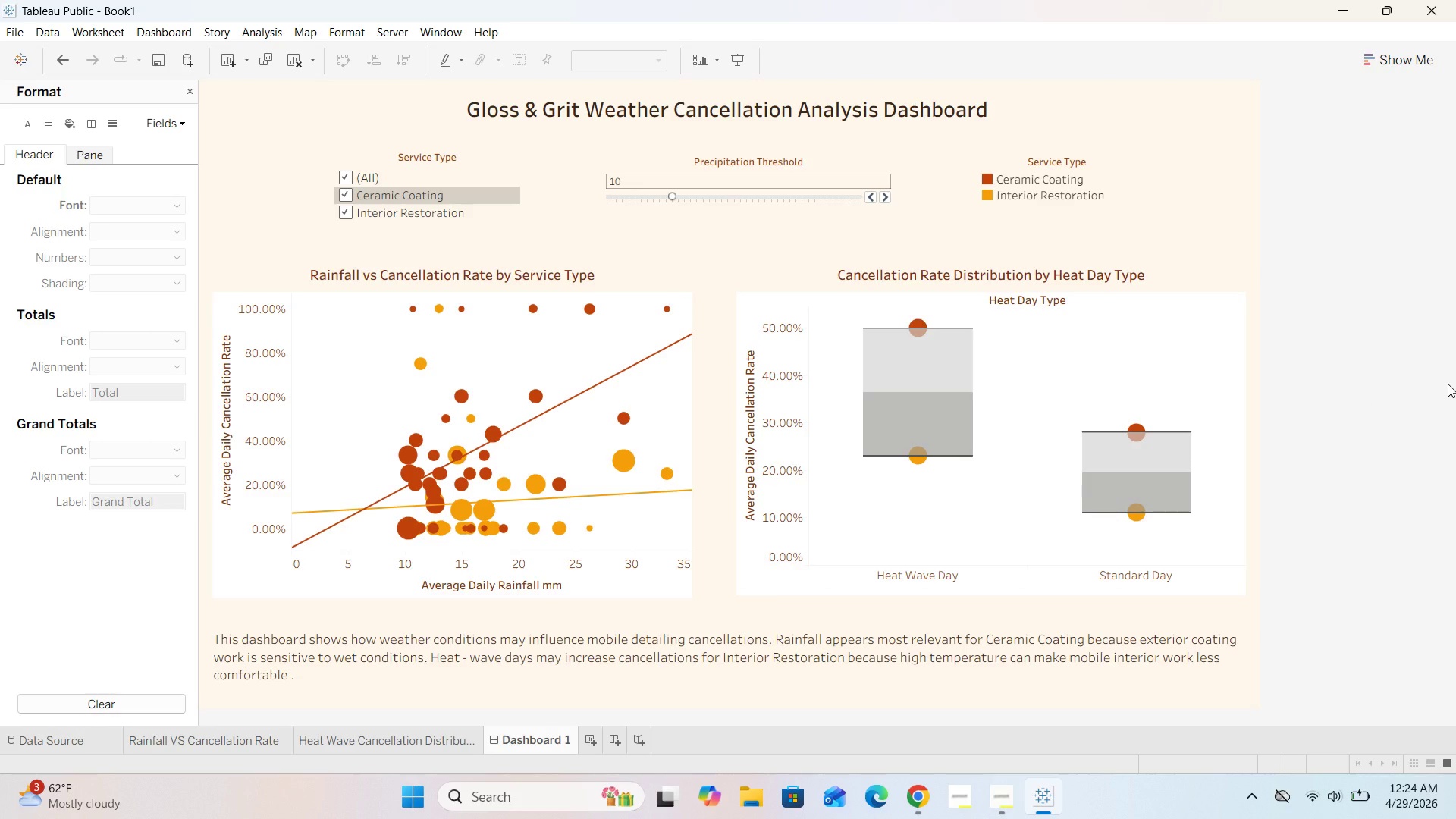 
wait(5.06)
 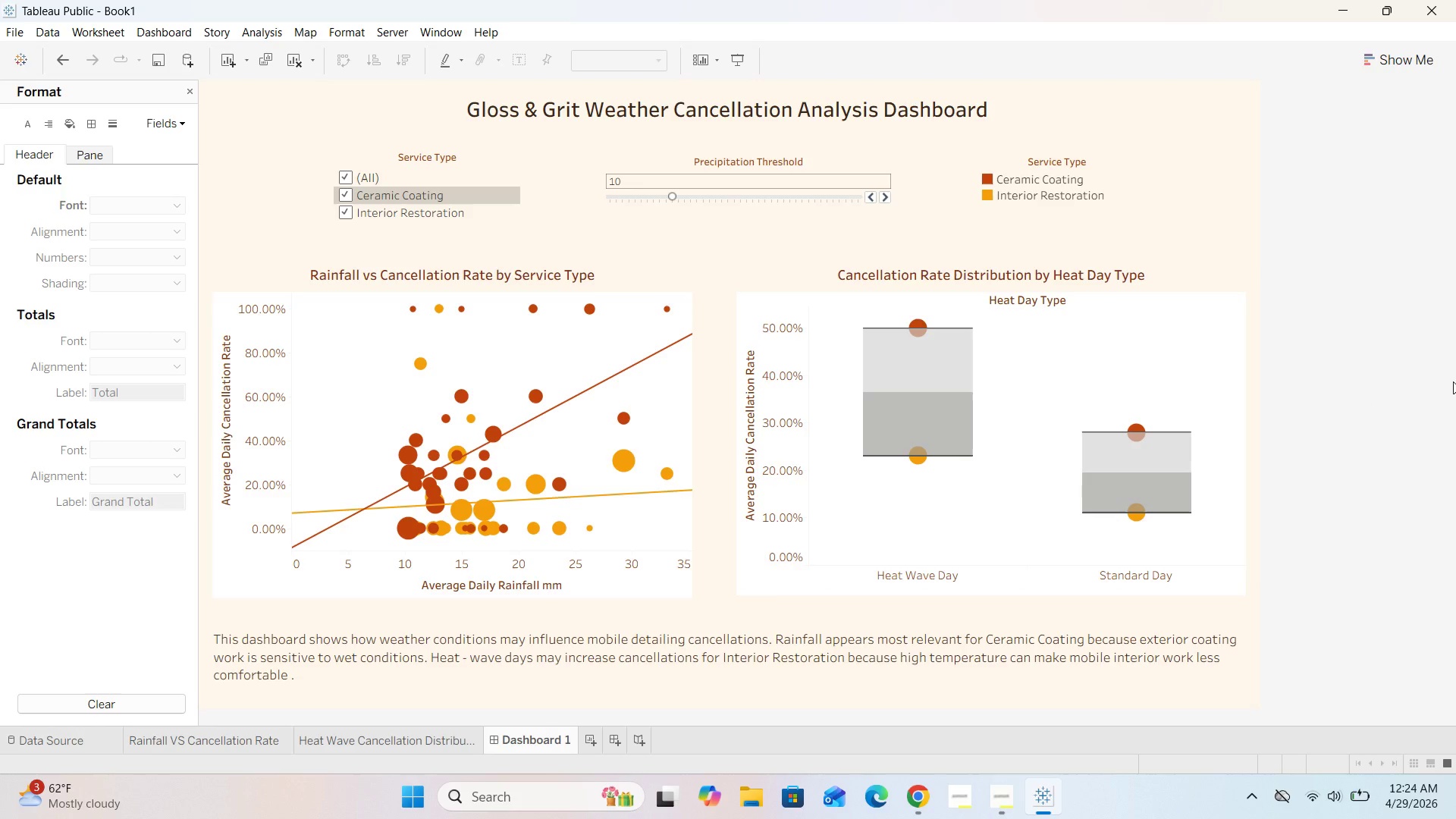 
double_click([628, 679])
 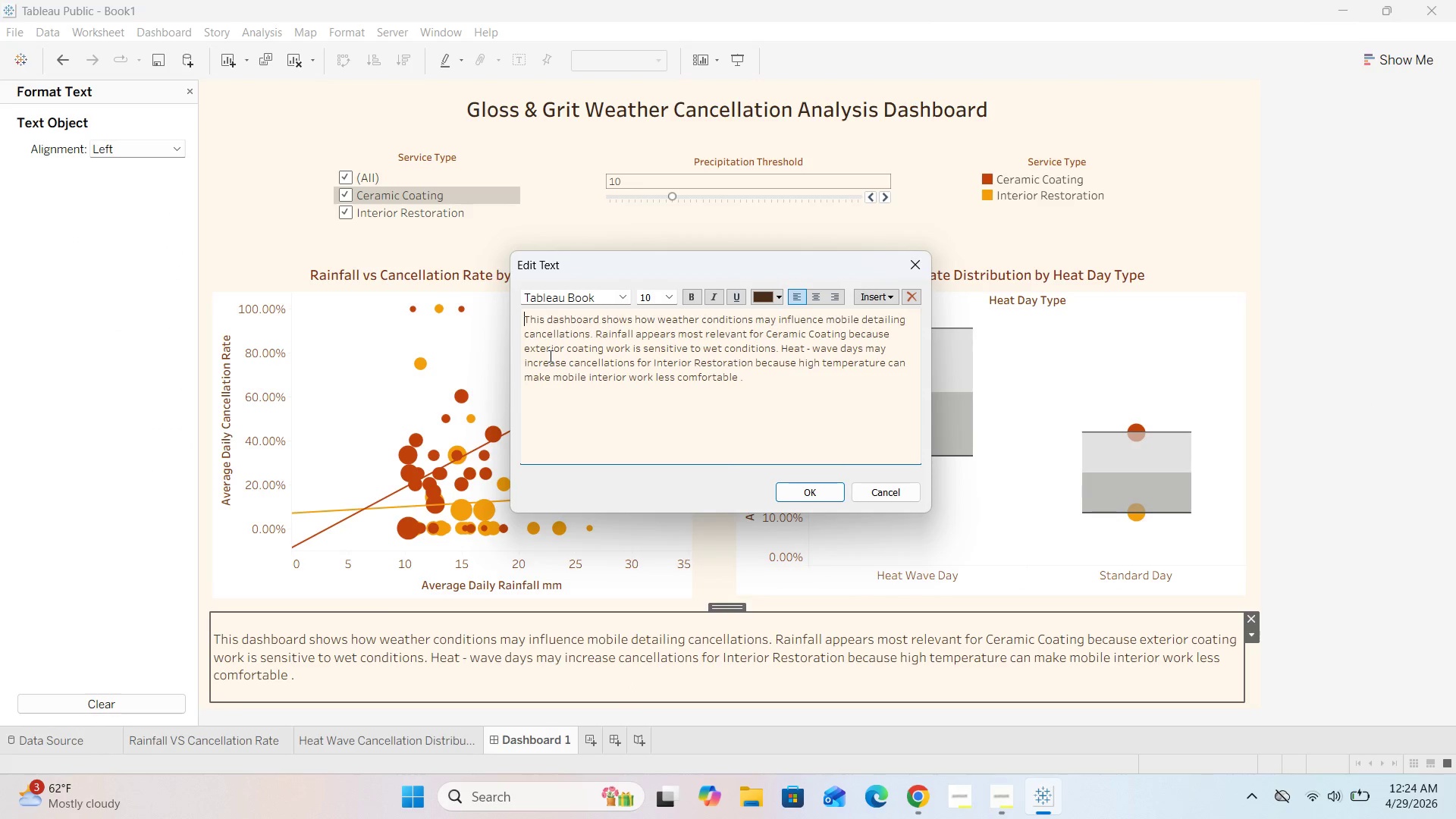 
type(Key Insights : )
 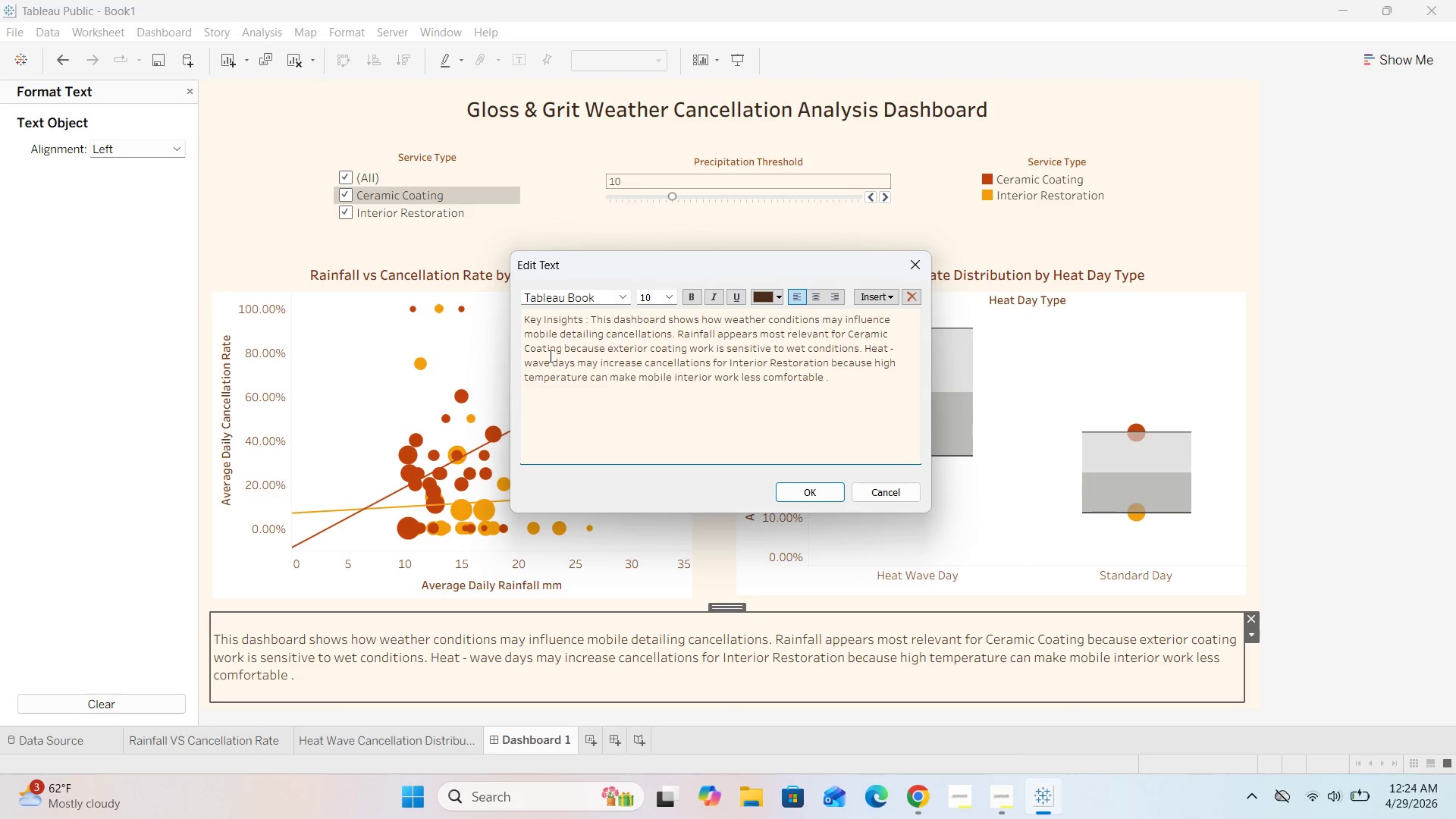 
left_click([582, 318])
 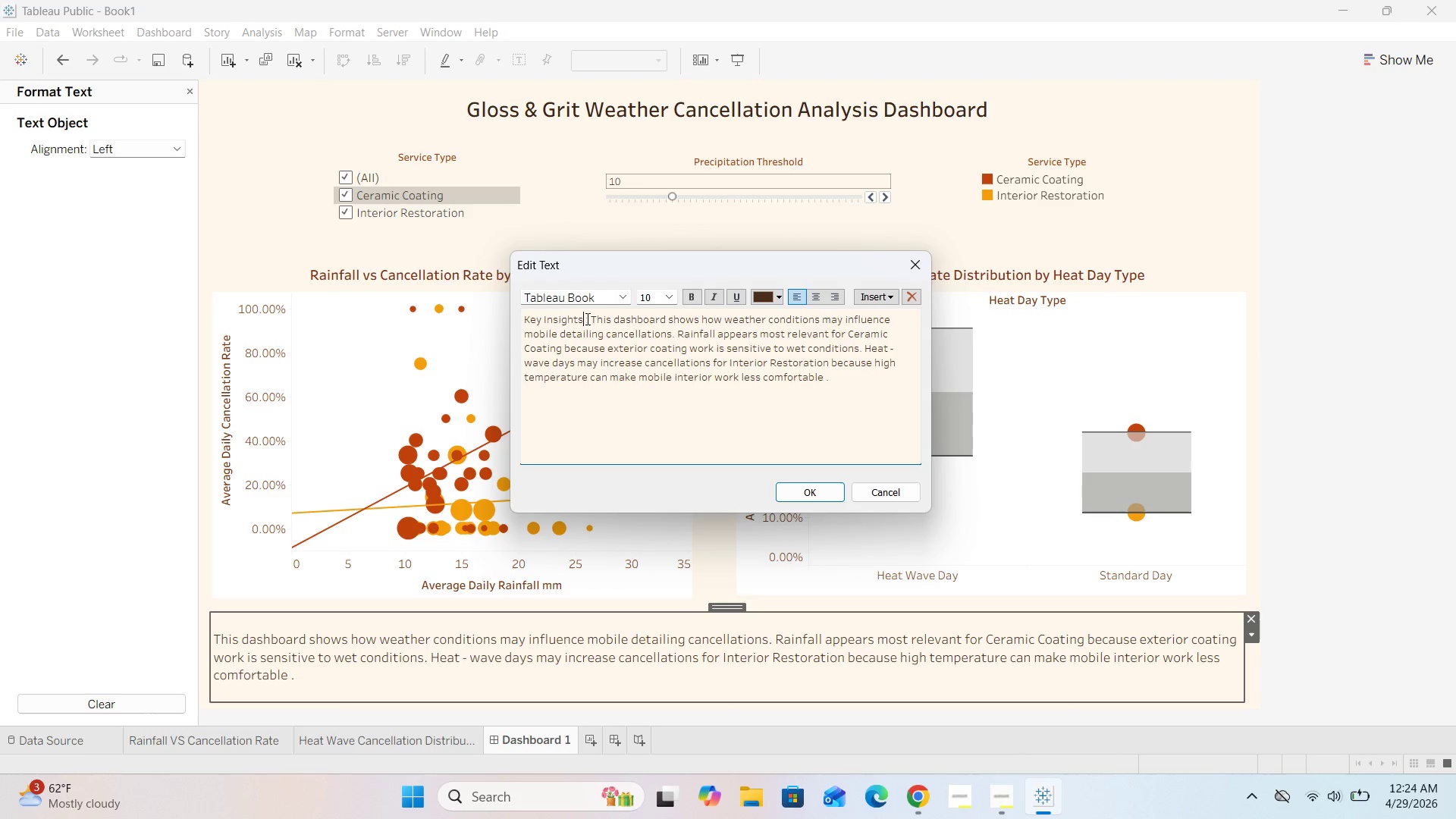 
left_click_drag(start_coordinate=[588, 318], to_coordinate=[573, 319])
 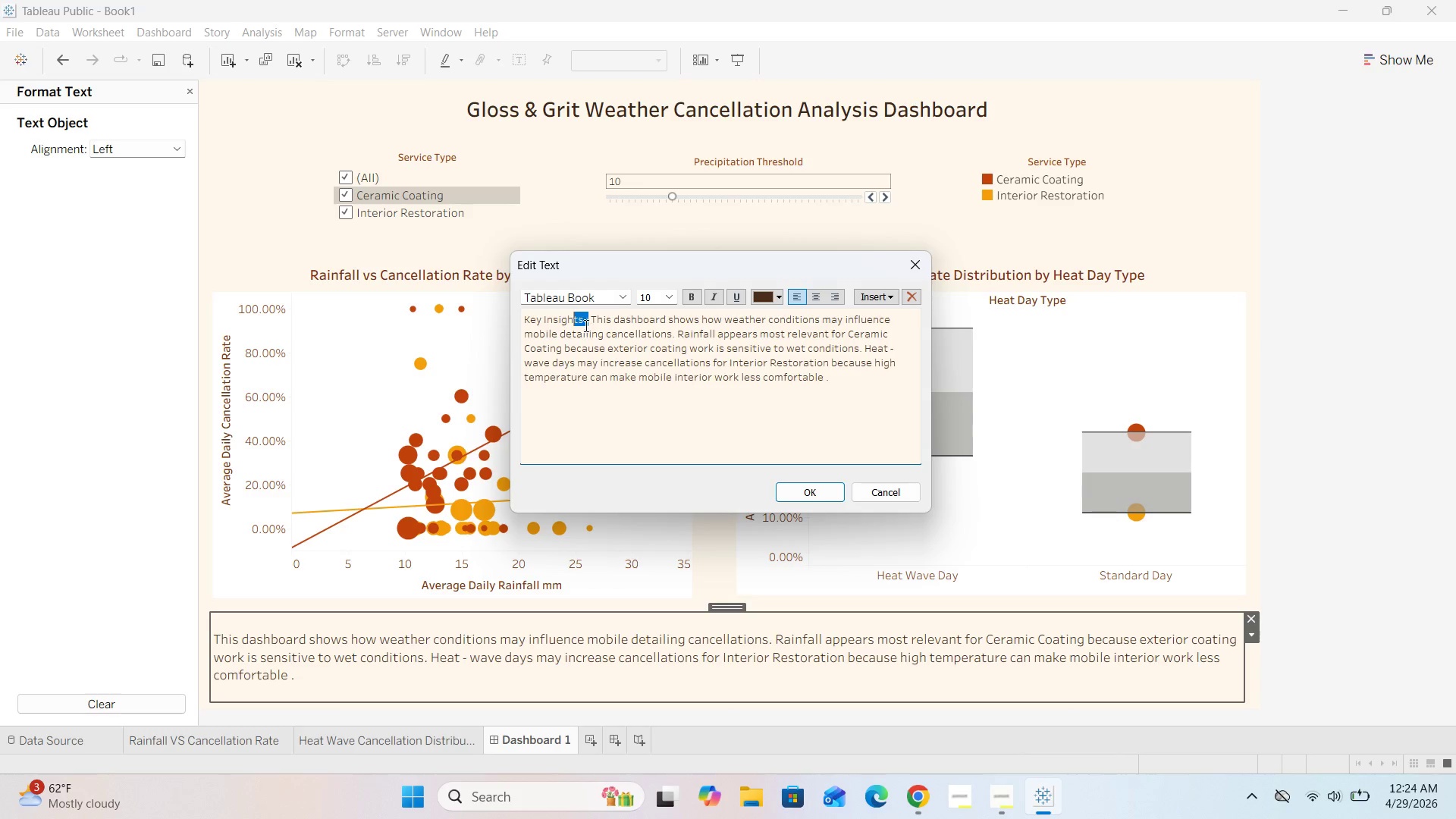 
left_click([585, 324])
 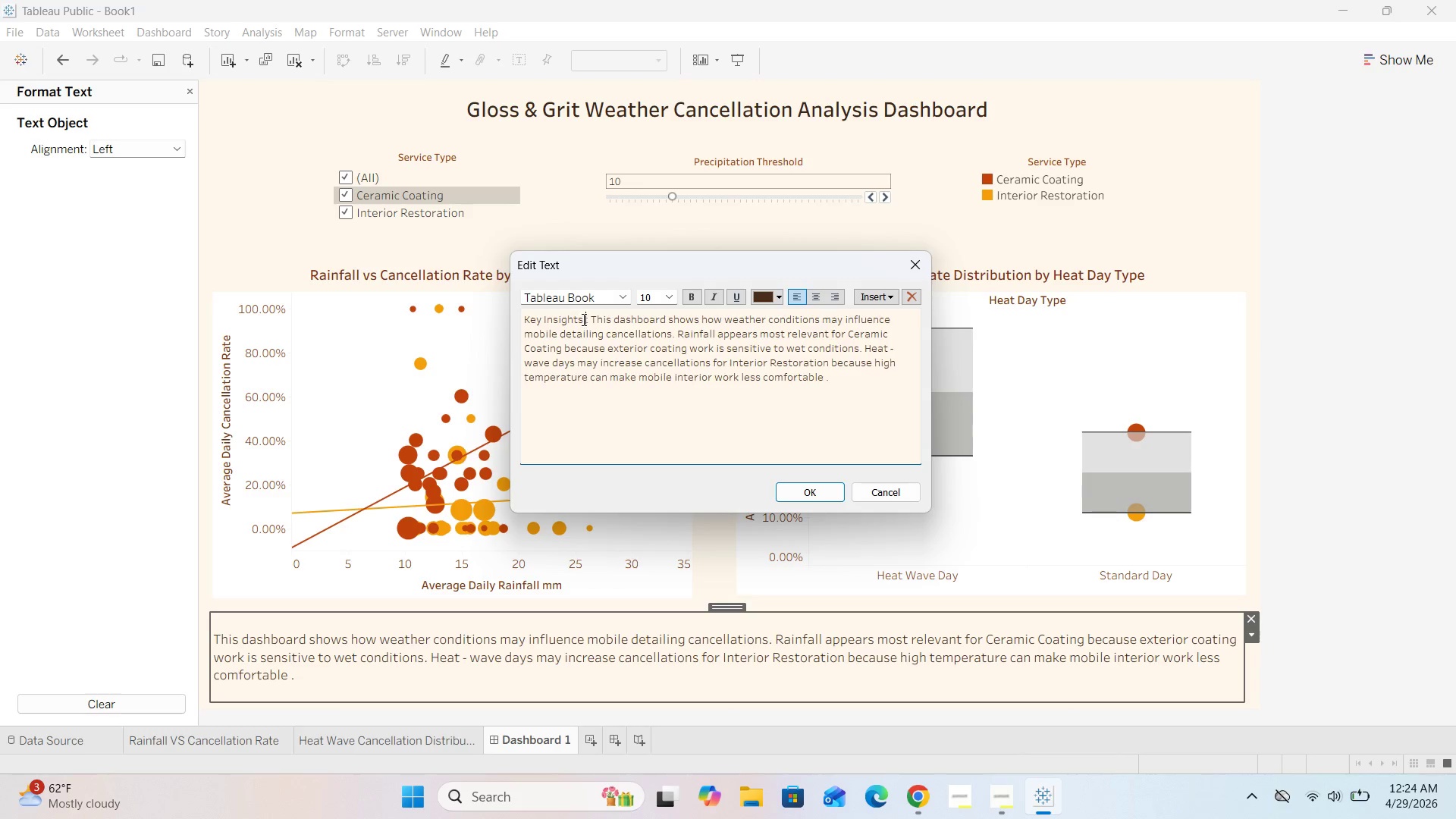 
left_click_drag(start_coordinate=[582, 318], to_coordinate=[528, 316])
 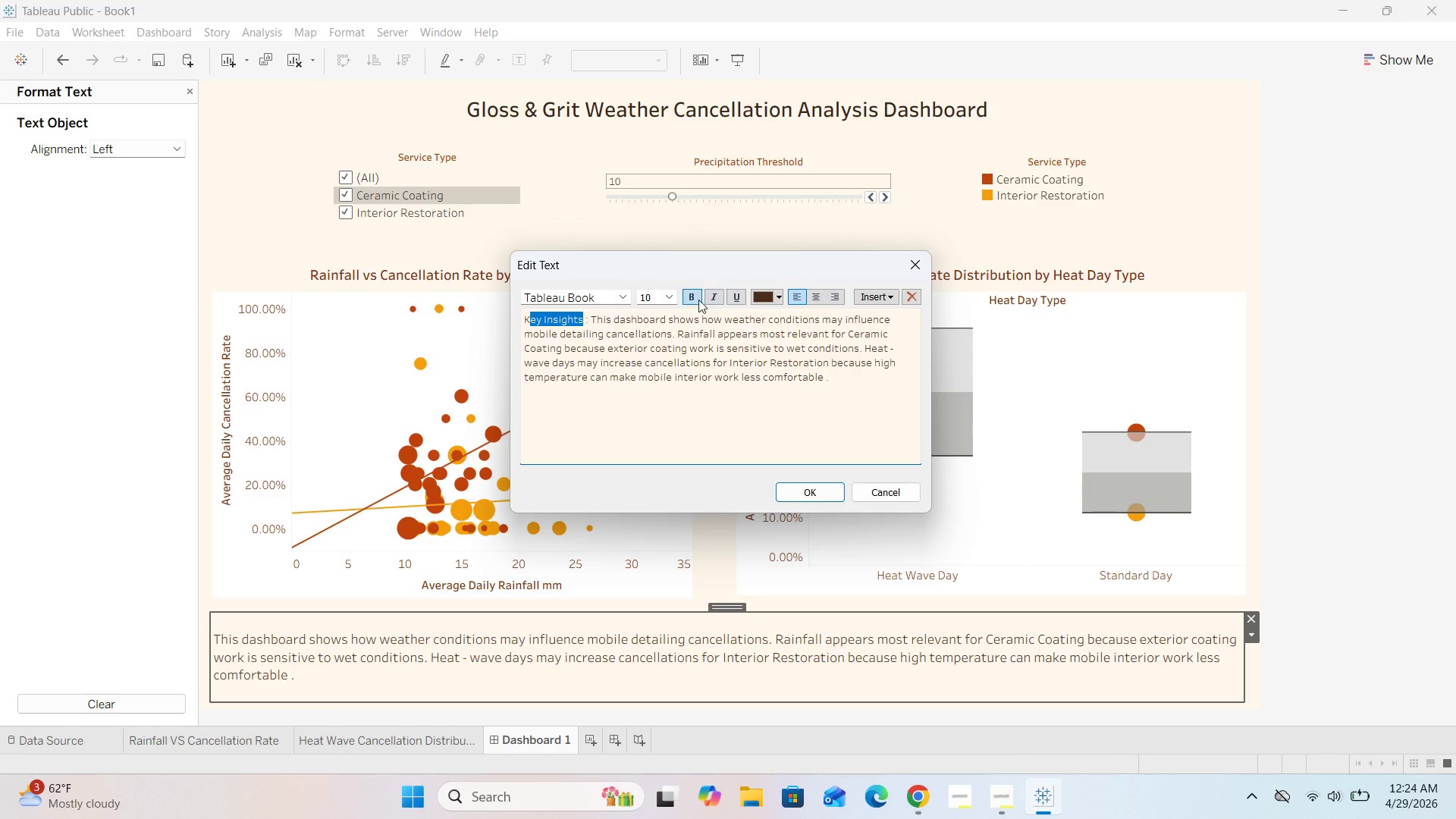 
left_click([689, 291])
 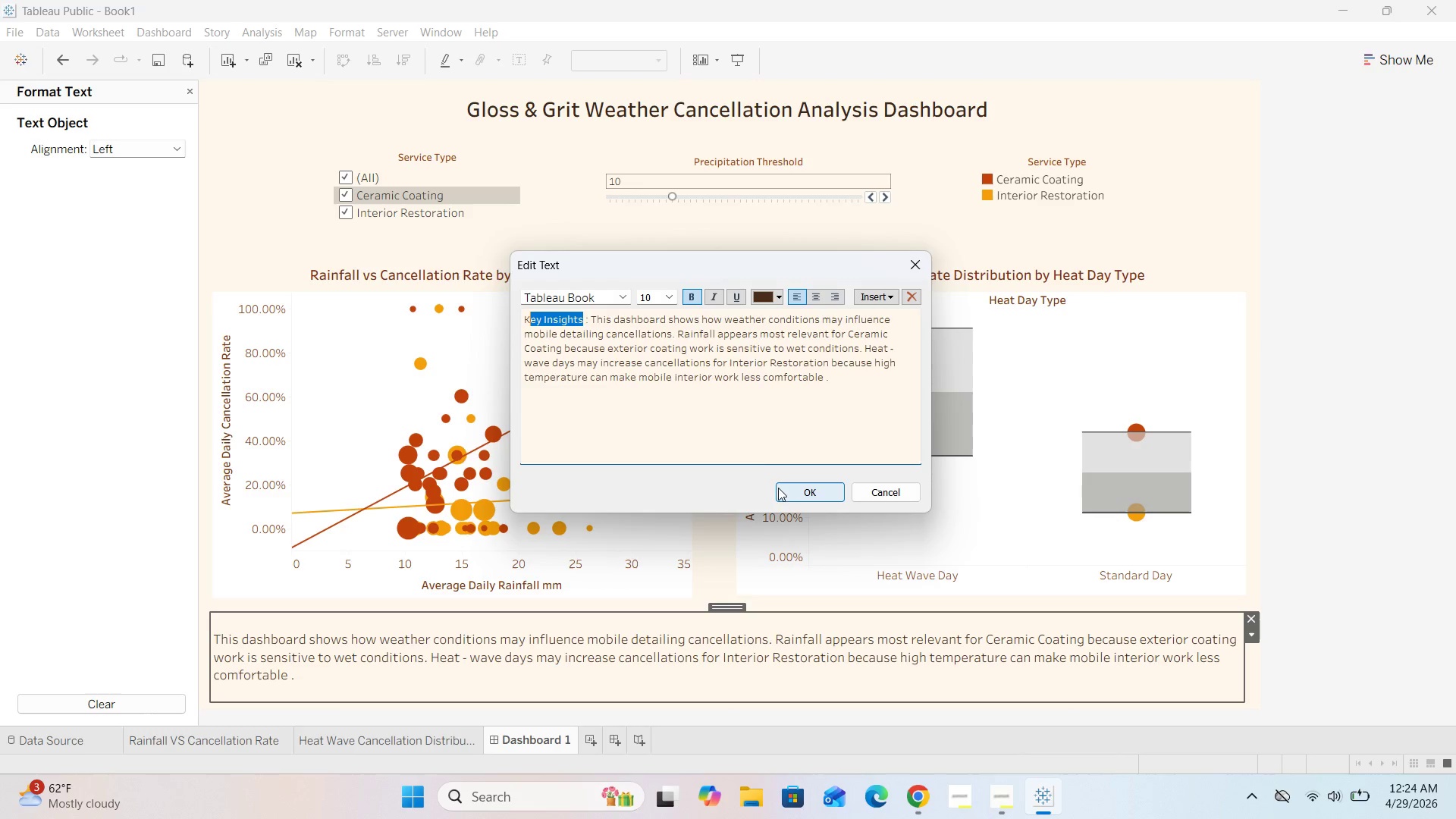 
left_click([557, 295])
 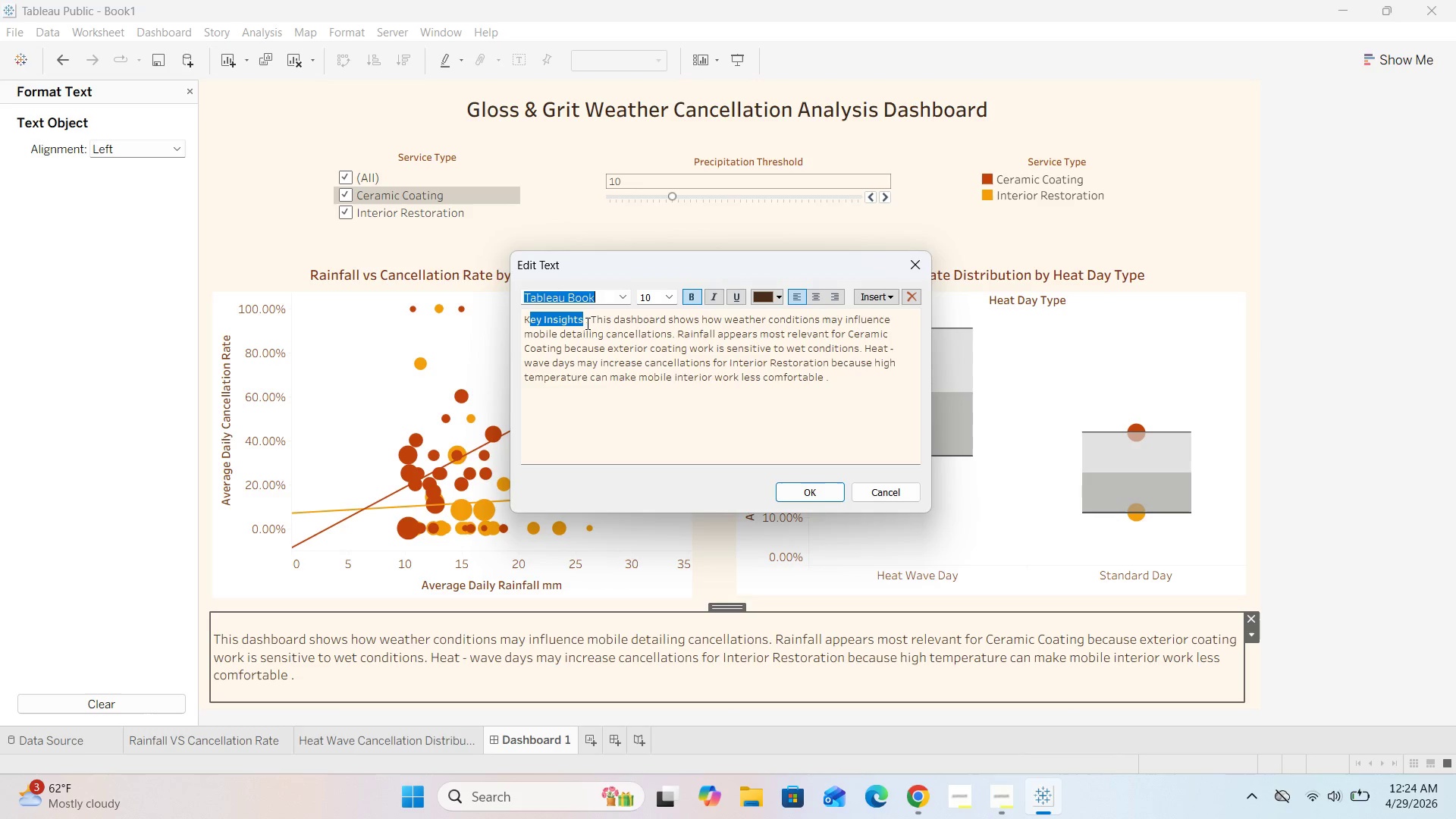 
left_click([581, 324])
 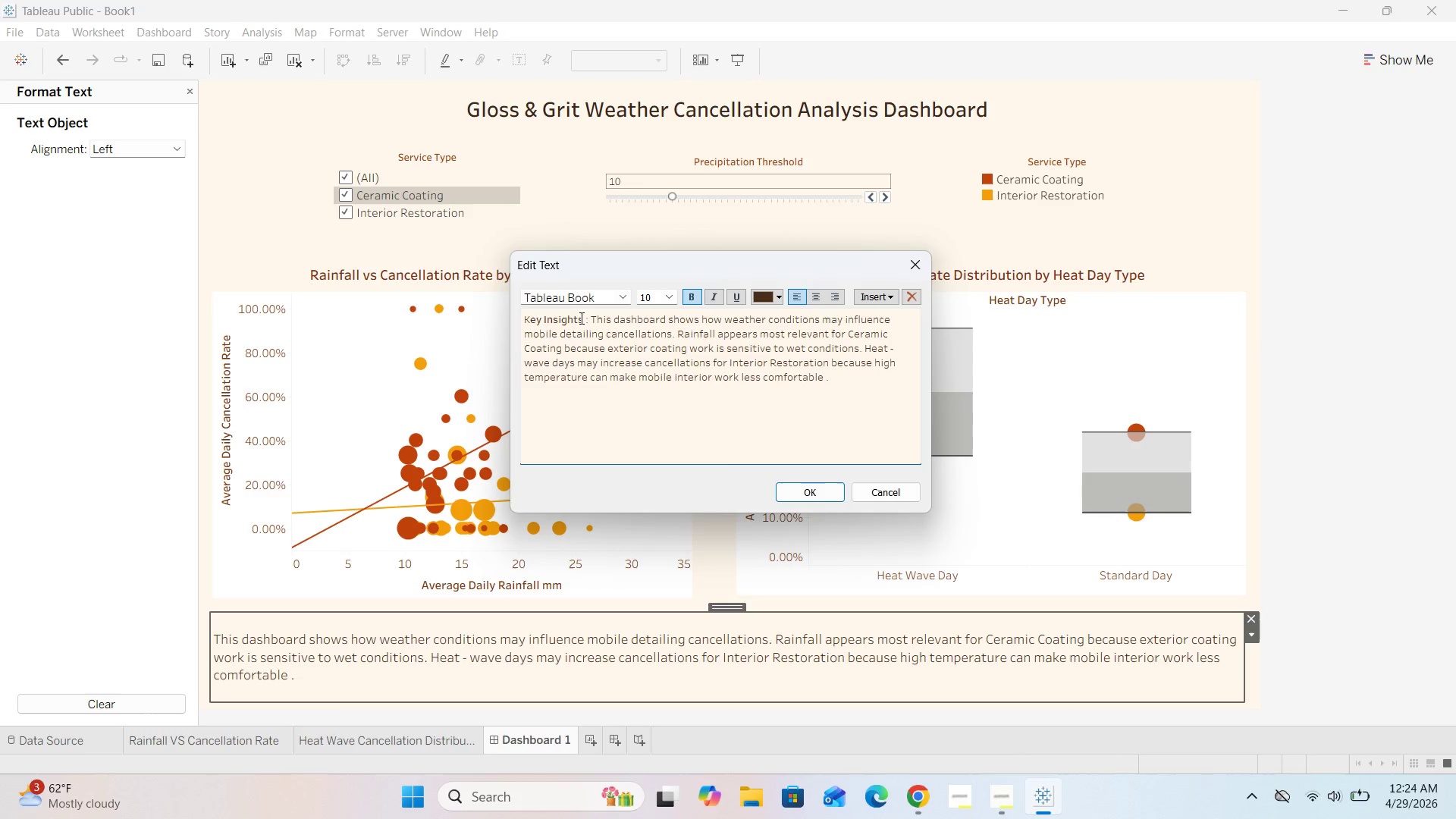 
left_click_drag(start_coordinate=[580, 318], to_coordinate=[545, 318])
 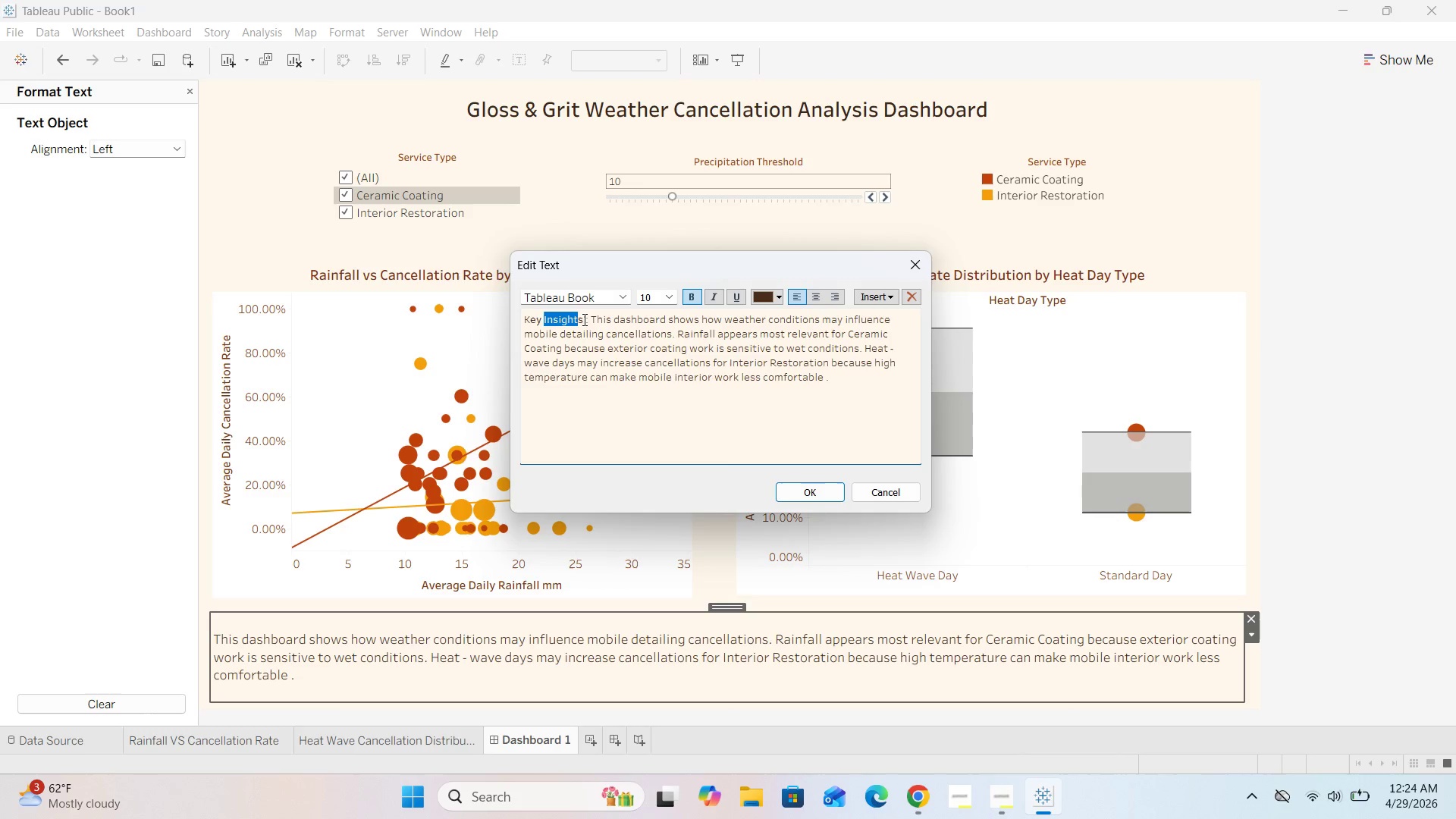 
left_click_drag(start_coordinate=[583, 320], to_coordinate=[519, 315])
 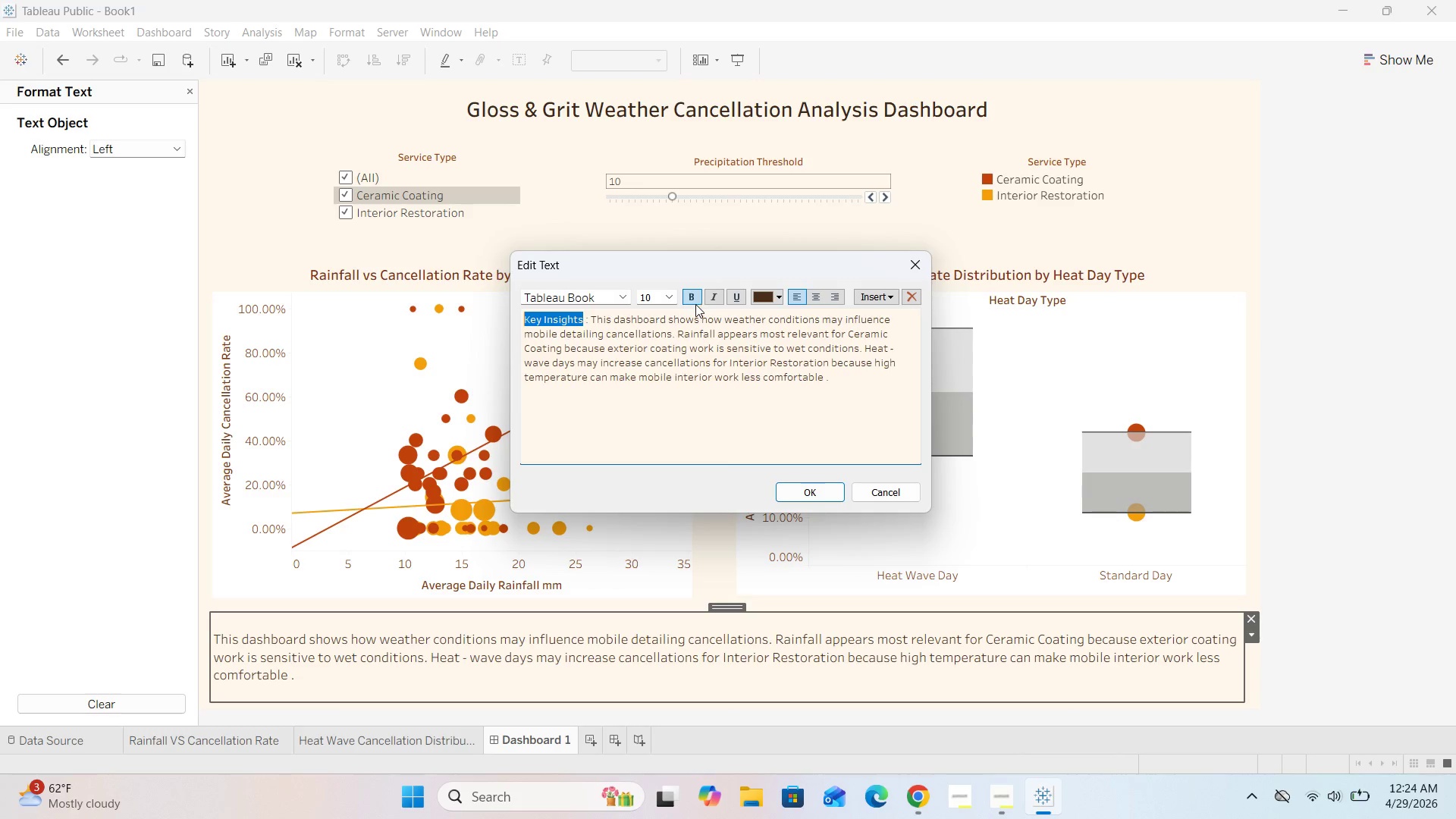 
left_click([689, 293])
 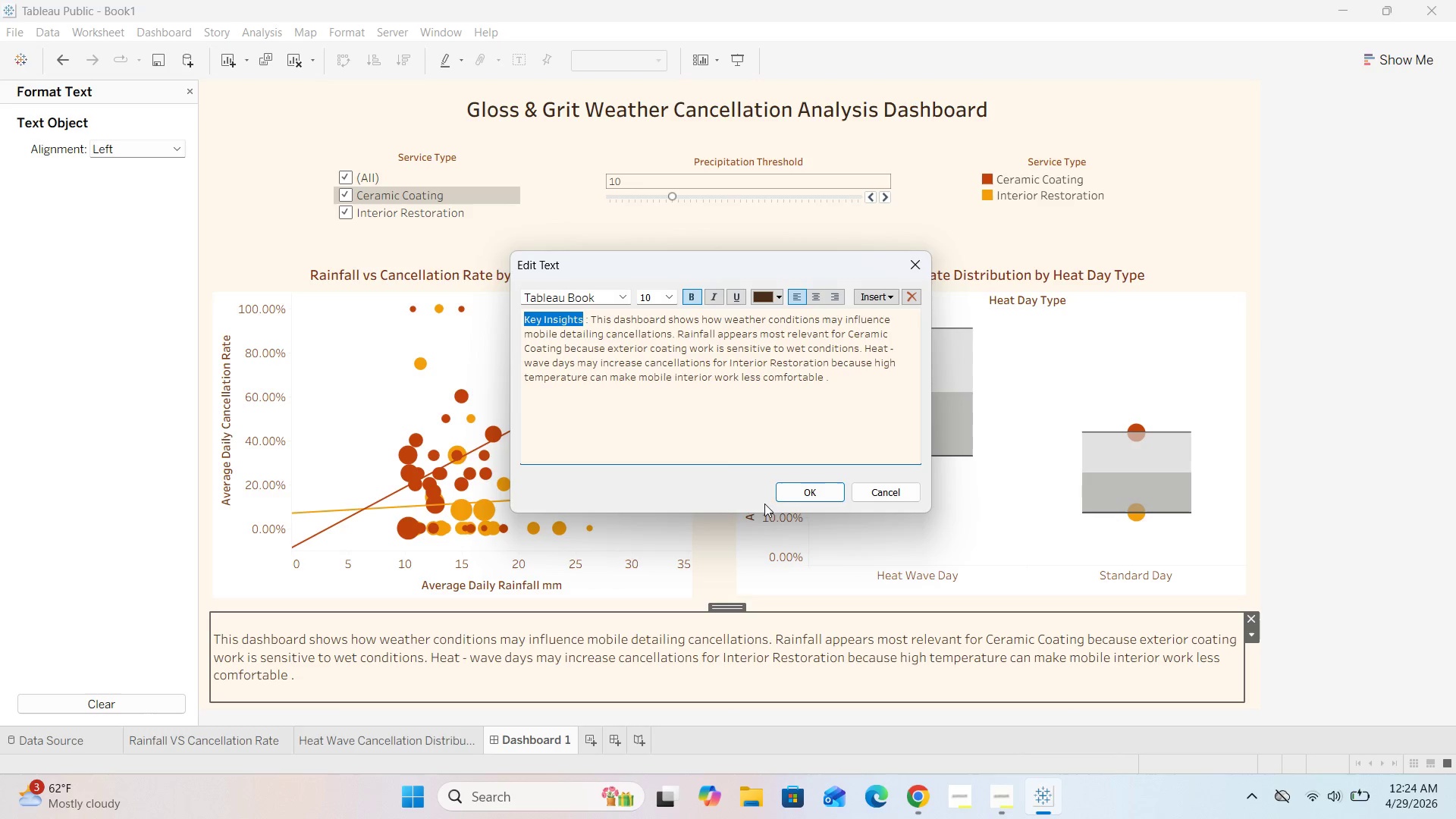 
left_click([782, 491])
 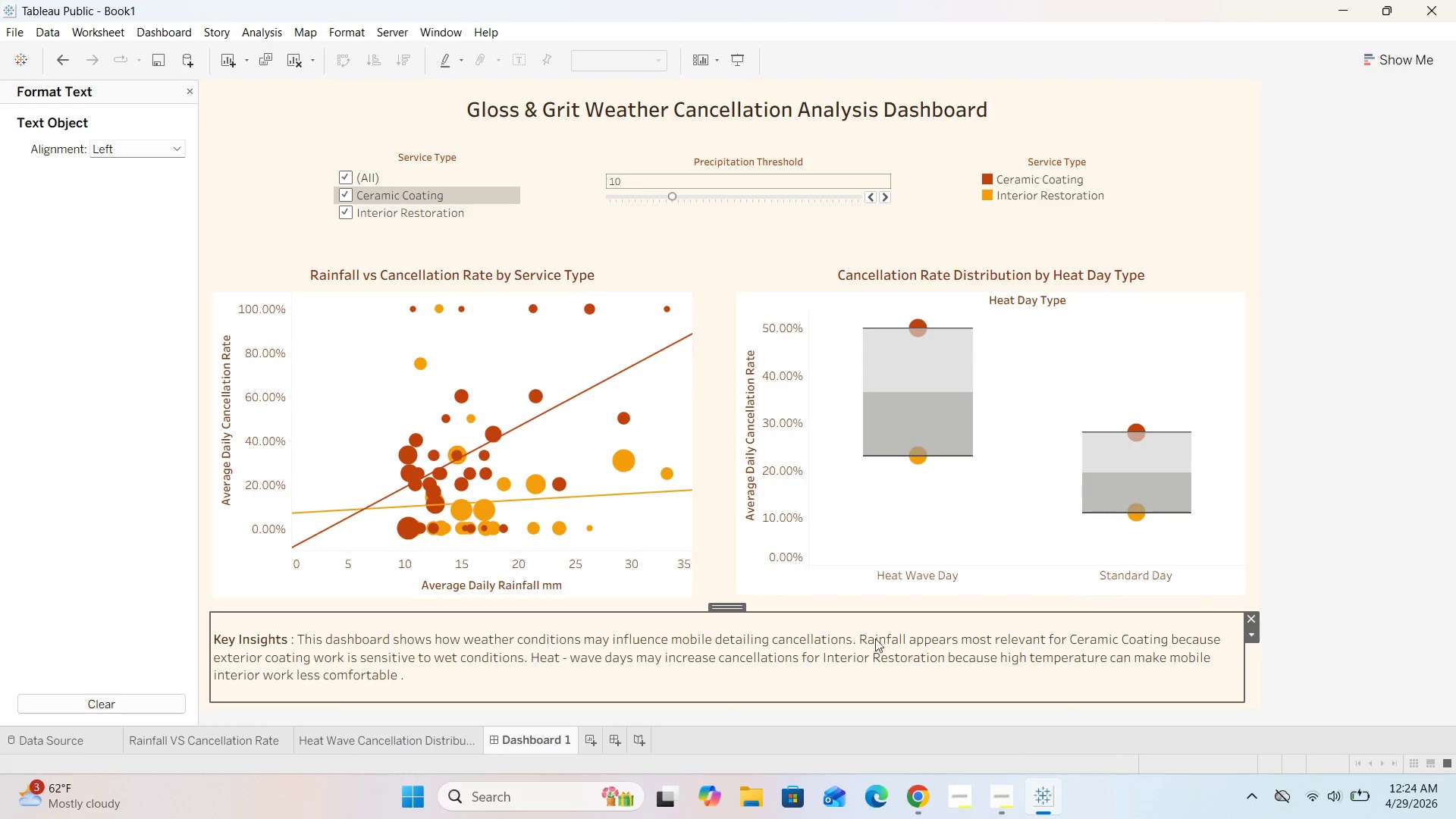 
left_click([712, 518])
 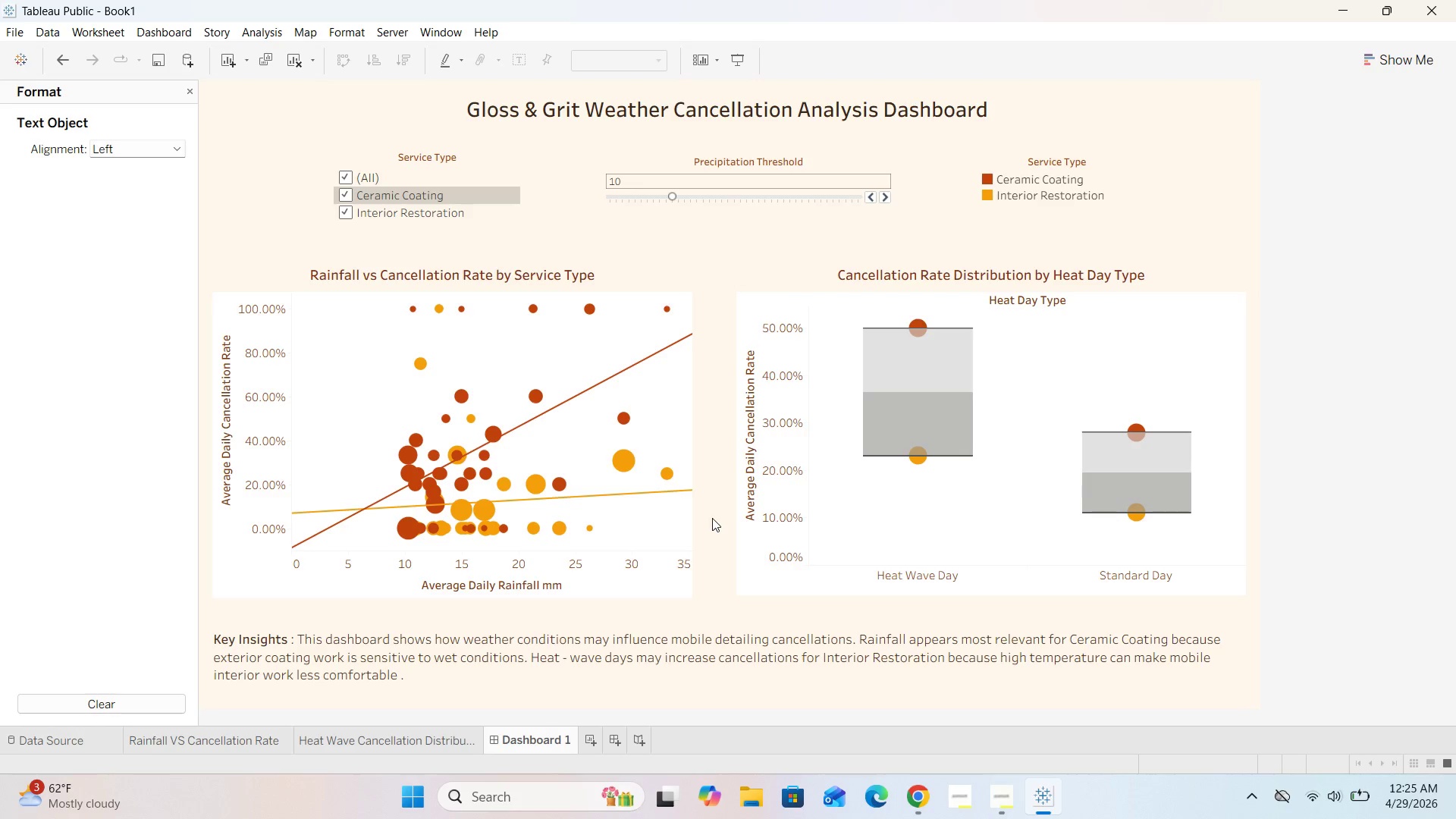 
scroll: coordinate [712, 518], scroll_direction: down, amount: 7.0
 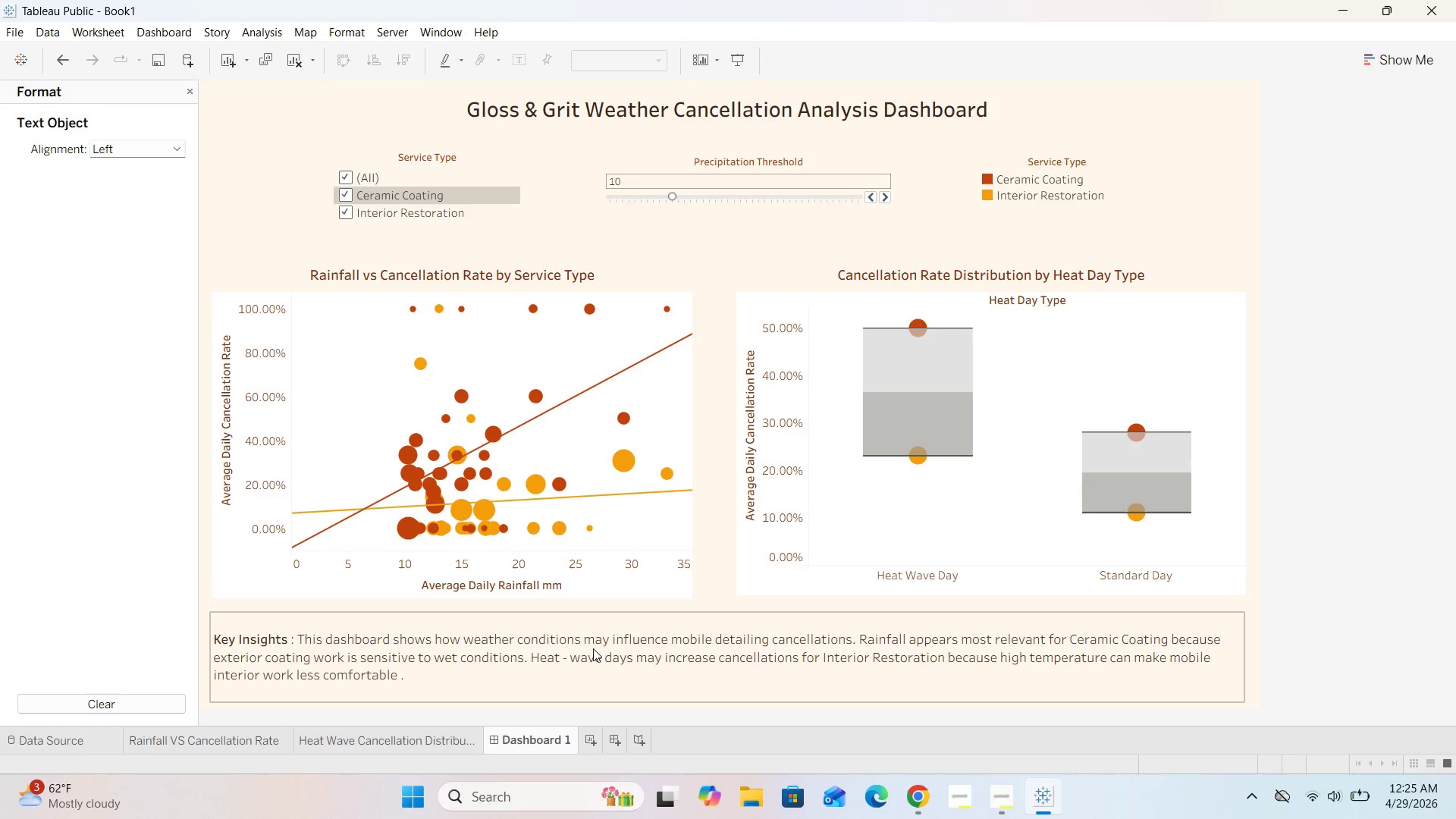 
left_click([591, 664])
 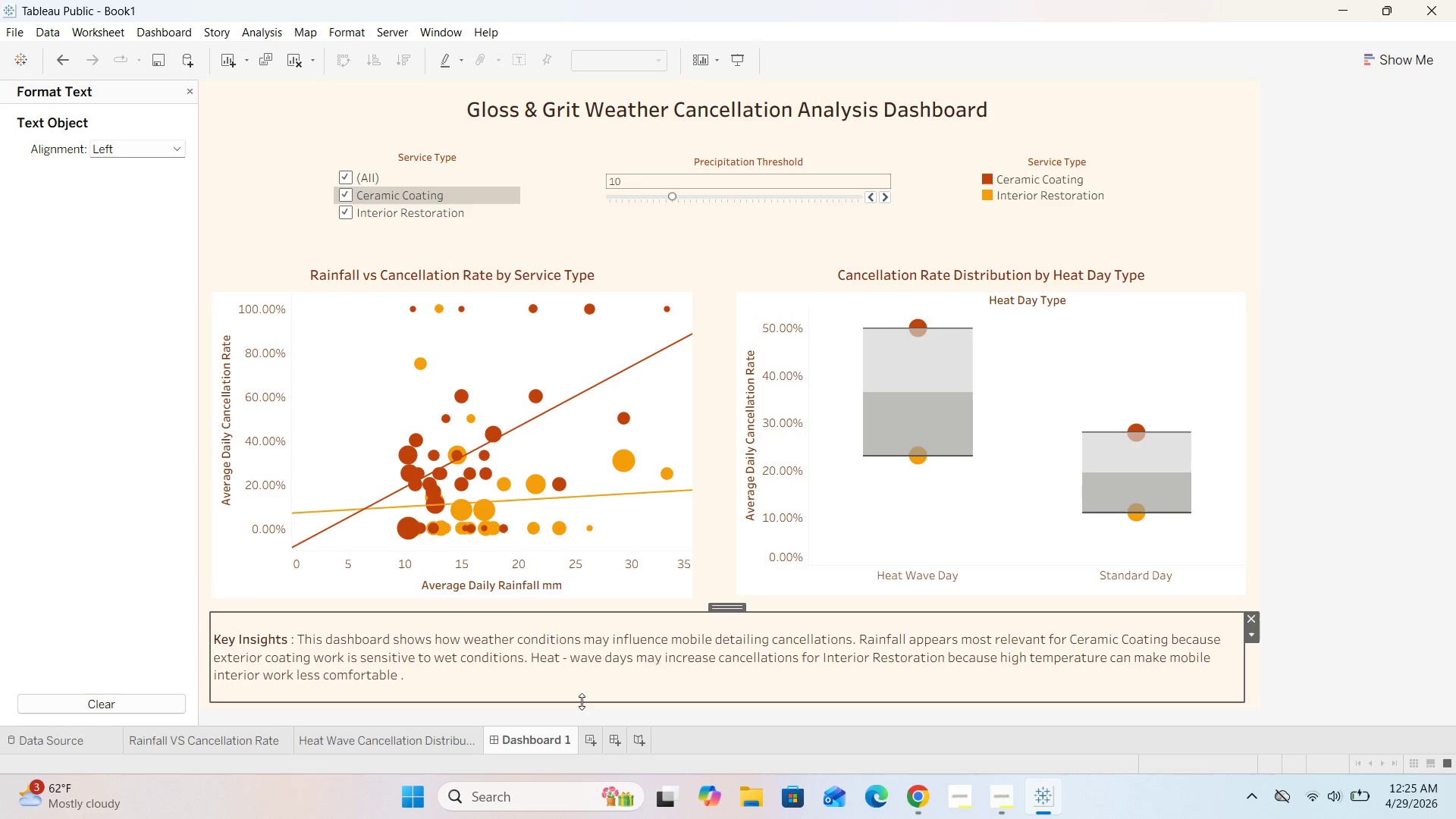 
left_click_drag(start_coordinate=[581, 702], to_coordinate=[586, 692])
 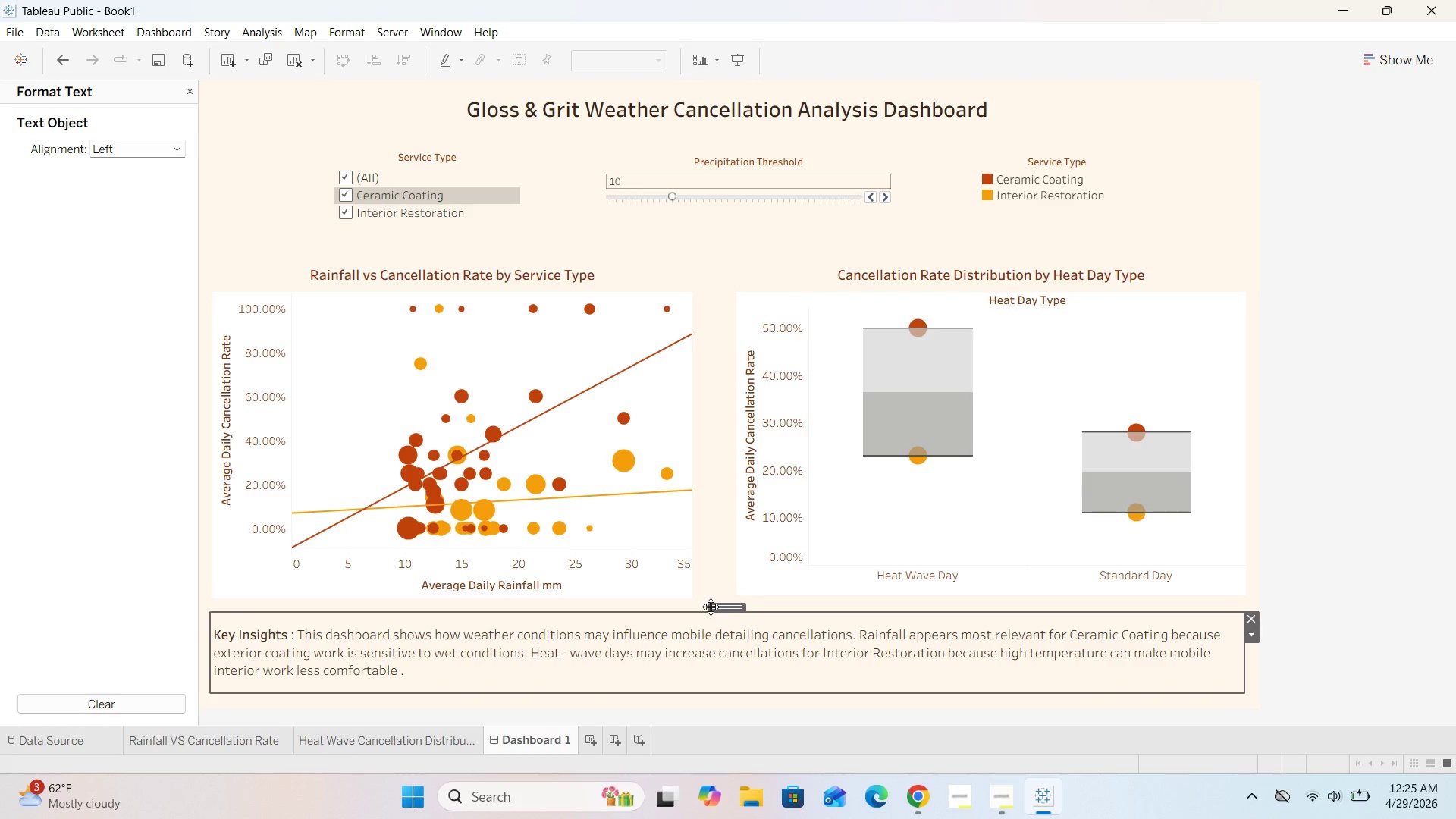 
left_click_drag(start_coordinate=[723, 606], to_coordinate=[723, 616])
 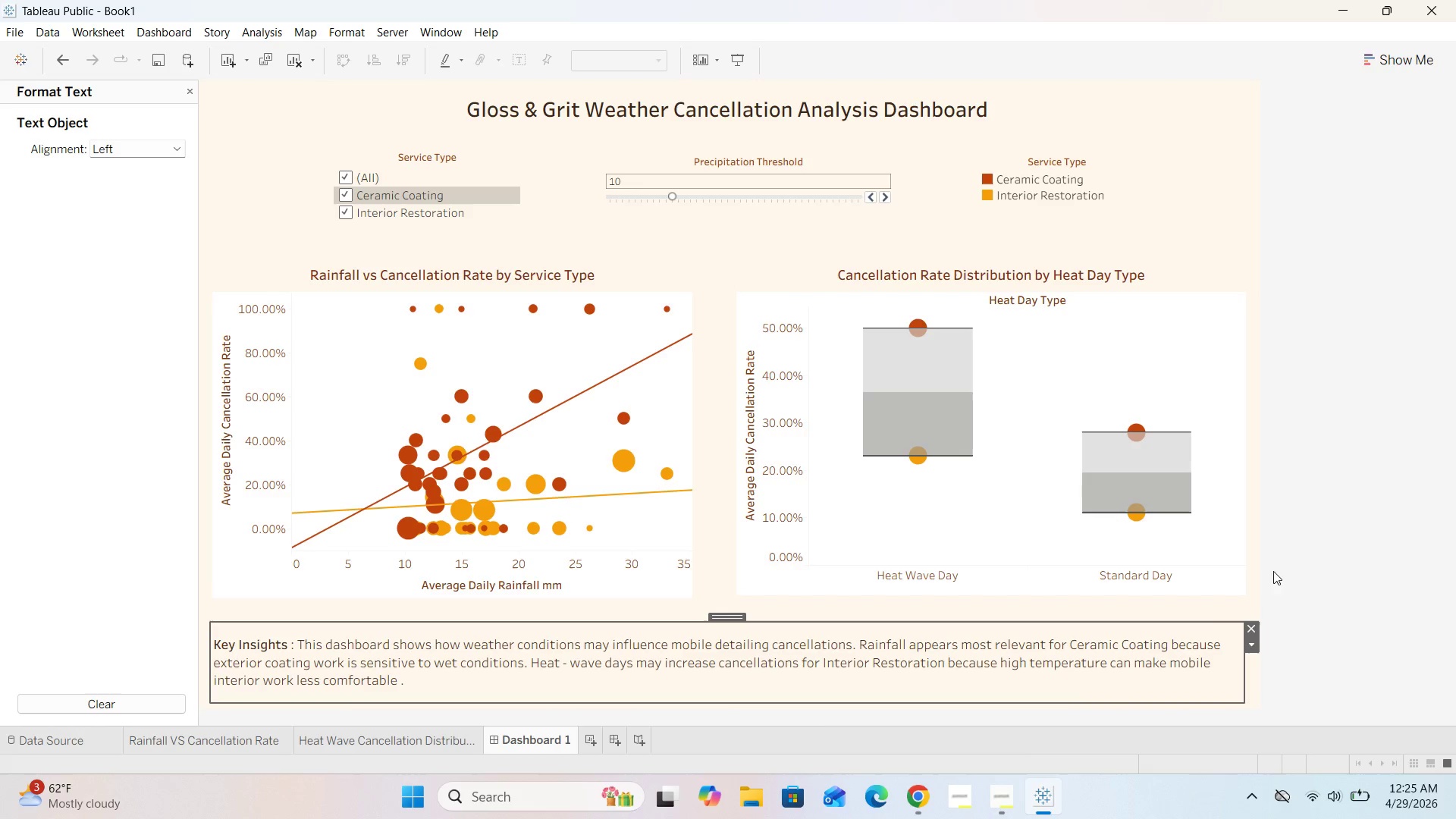 
left_click([1336, 477])
 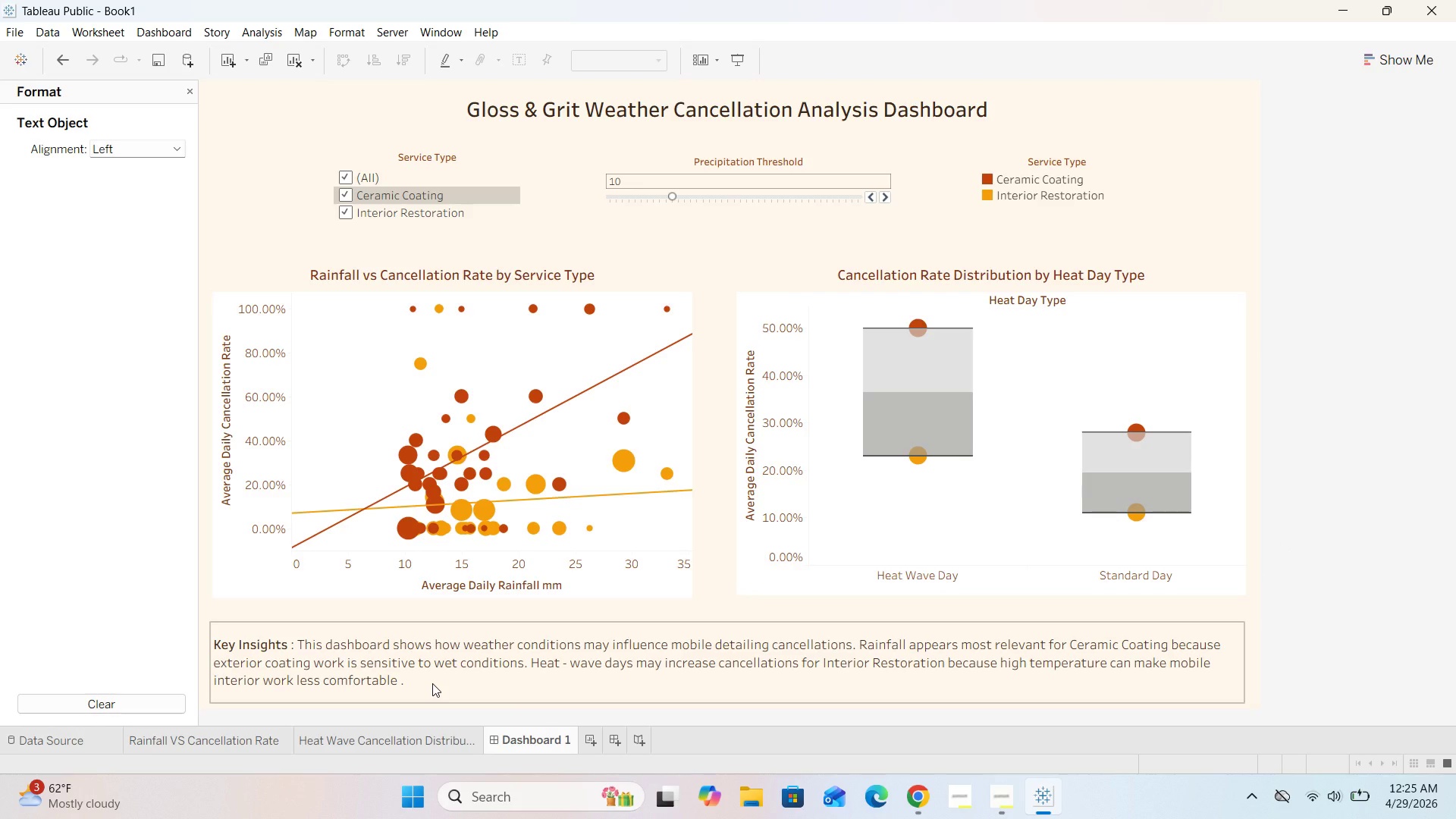 
wait(7.58)
 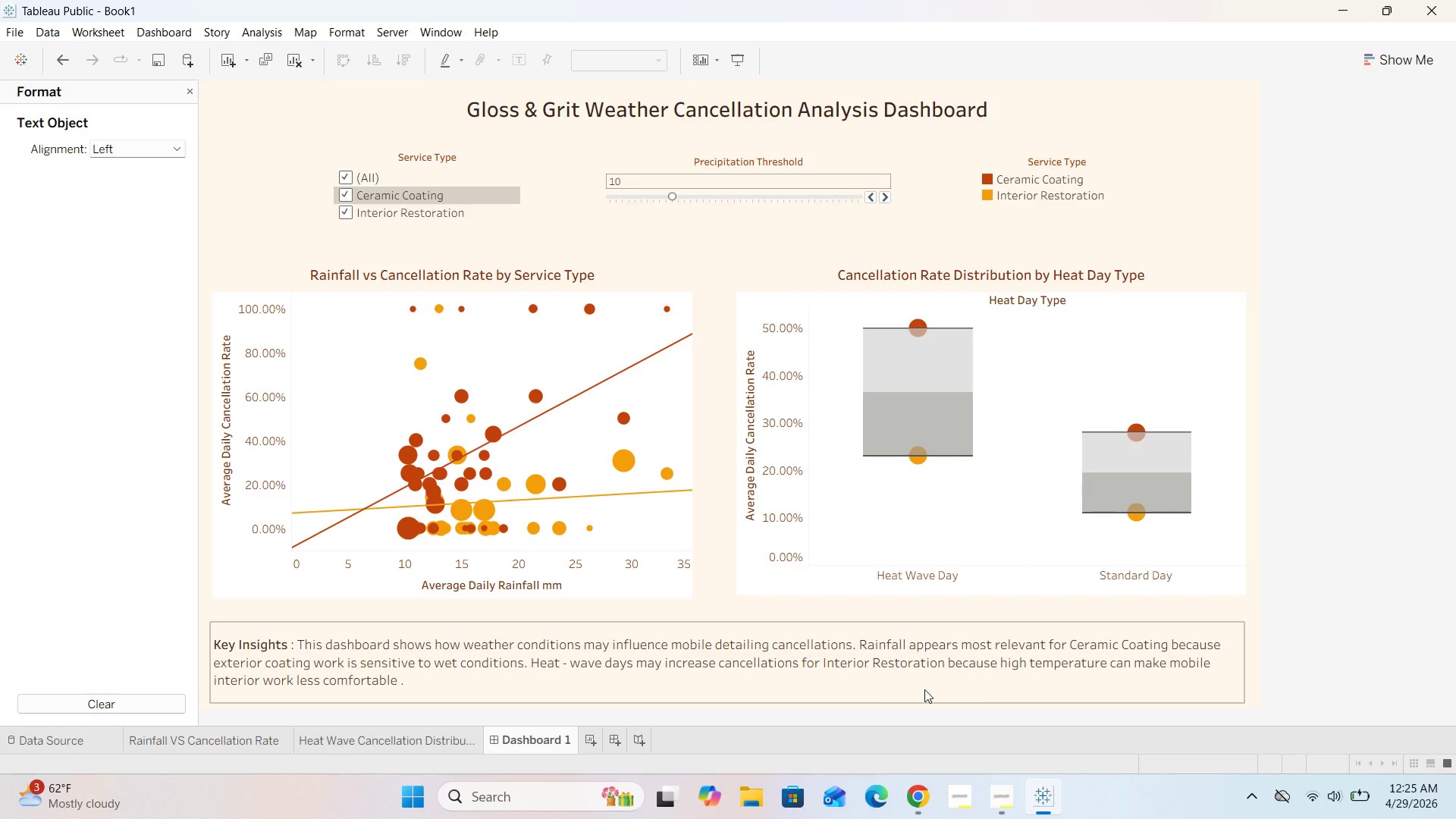 
left_click([1367, 589])
 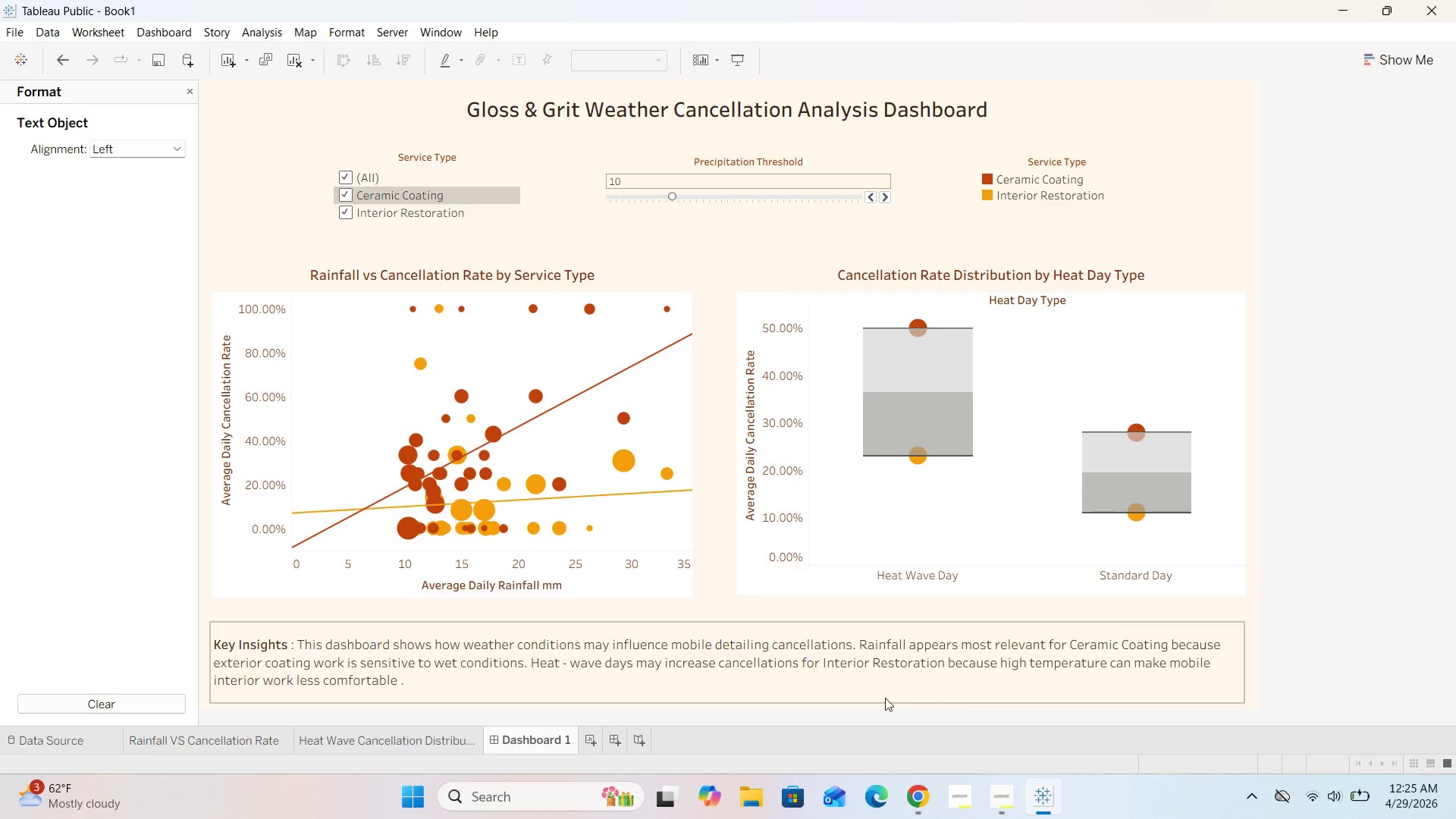 
left_click([867, 696])
 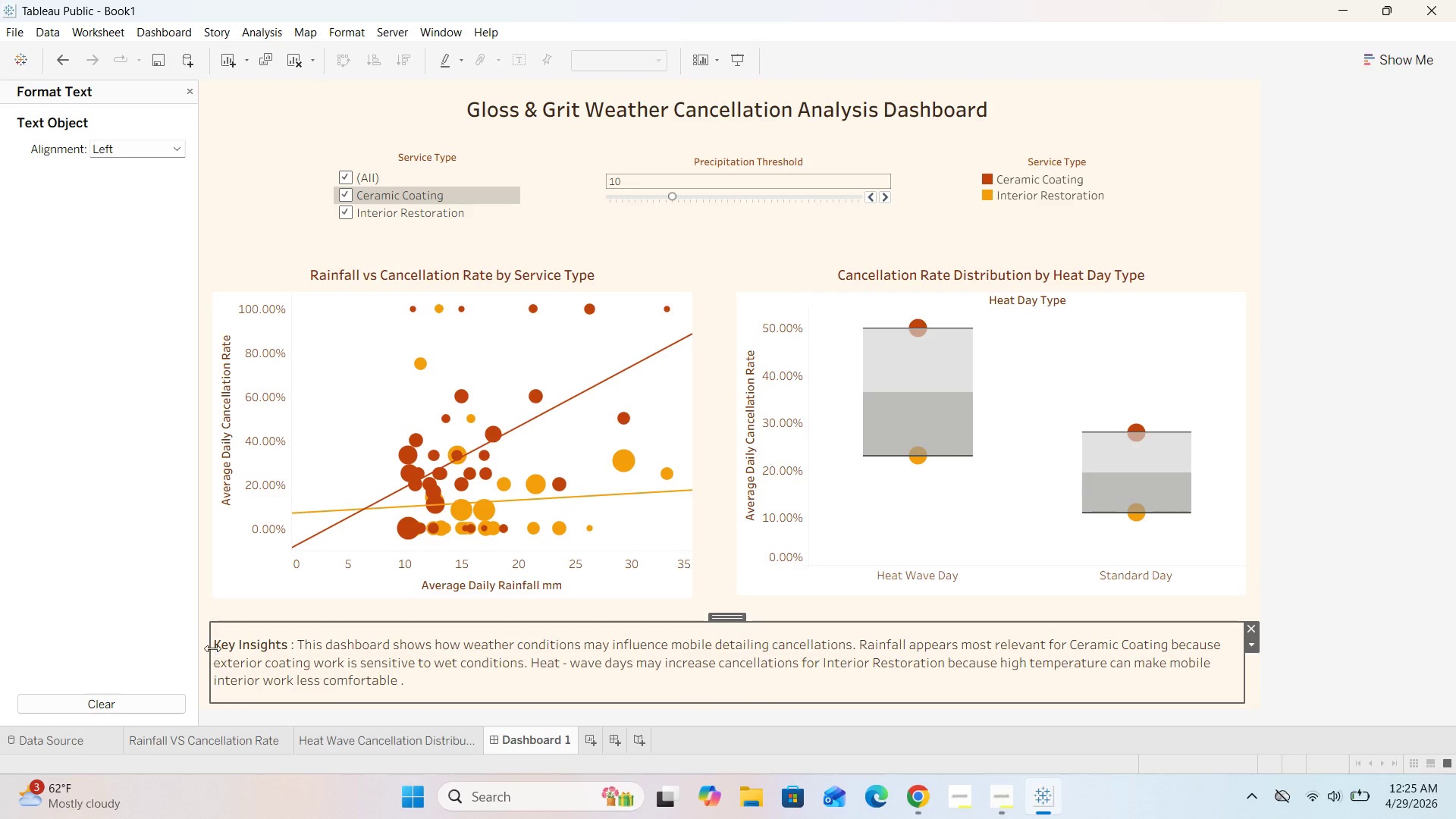 
left_click_drag(start_coordinate=[212, 651], to_coordinate=[218, 652])
 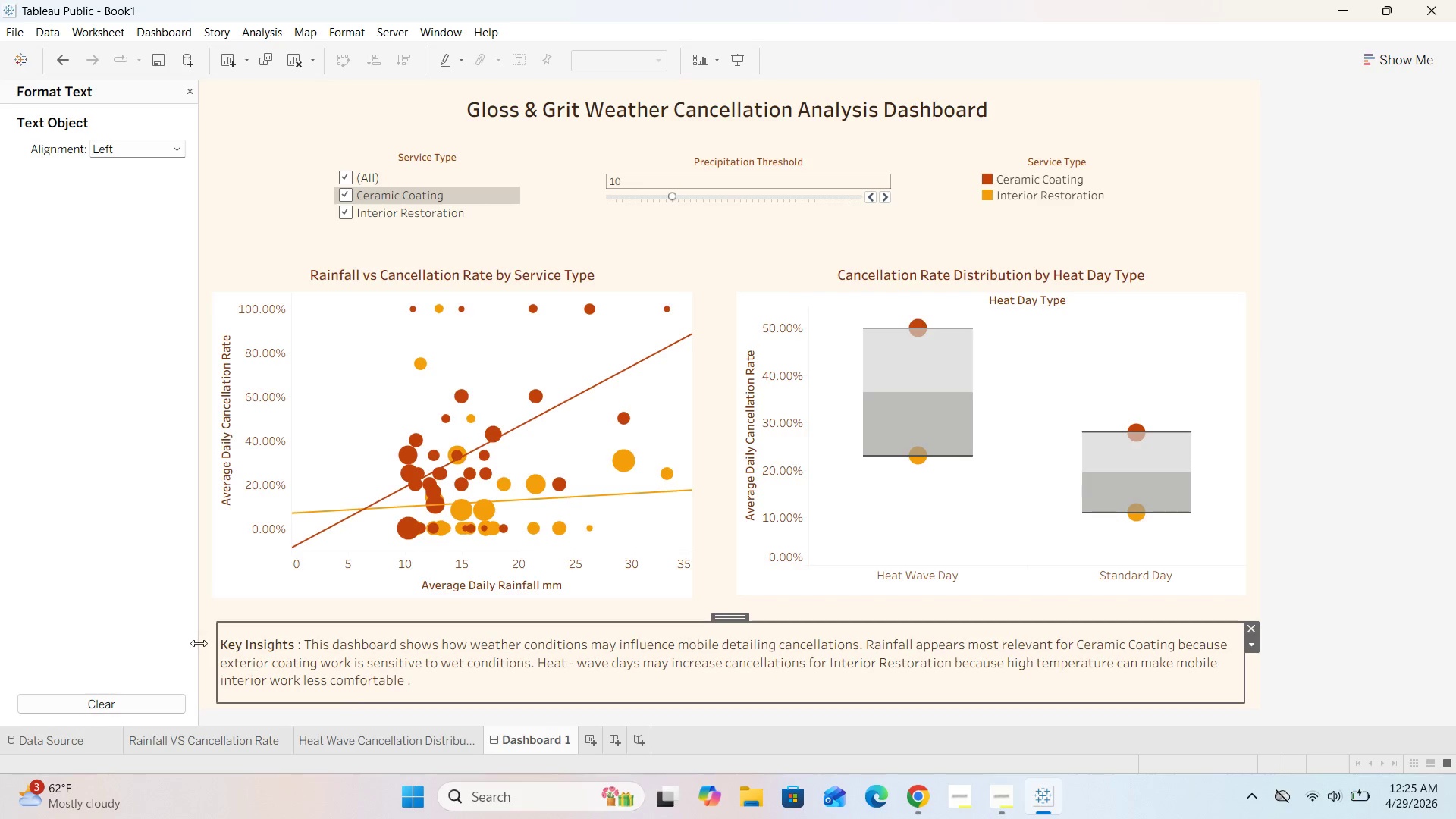 
left_click([199, 643])
 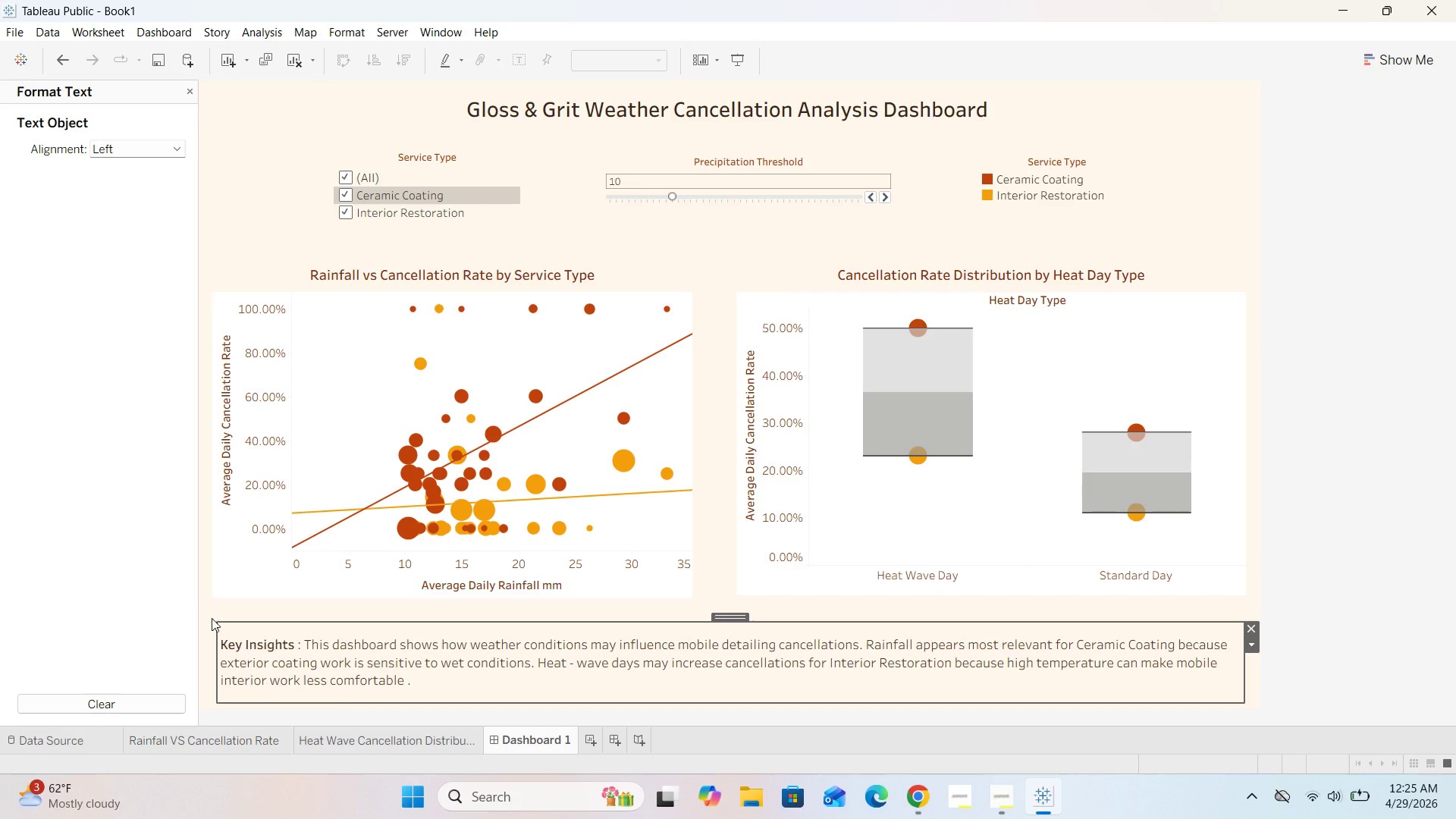 
left_click([207, 607])
 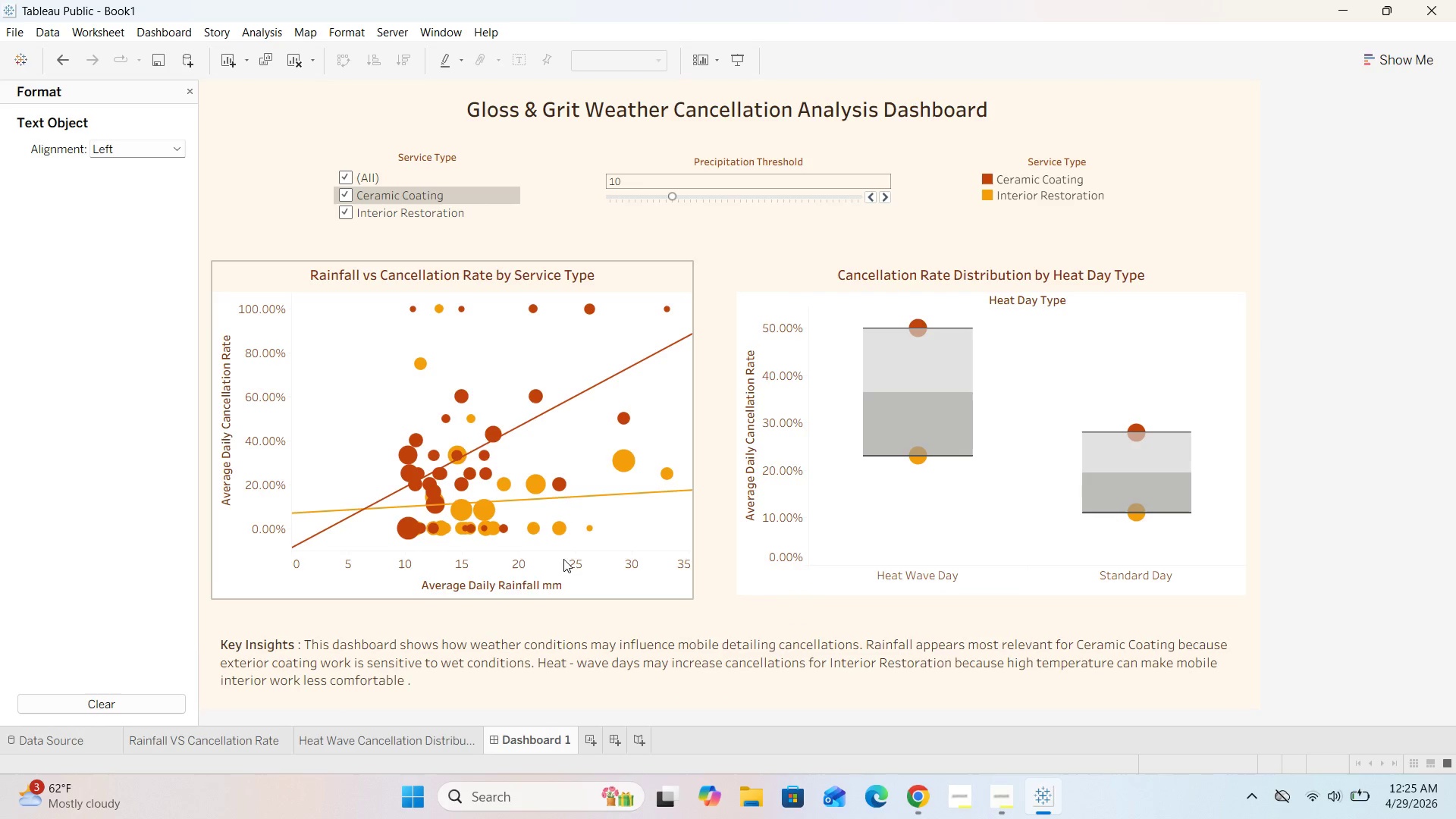 
double_click([476, 686])
 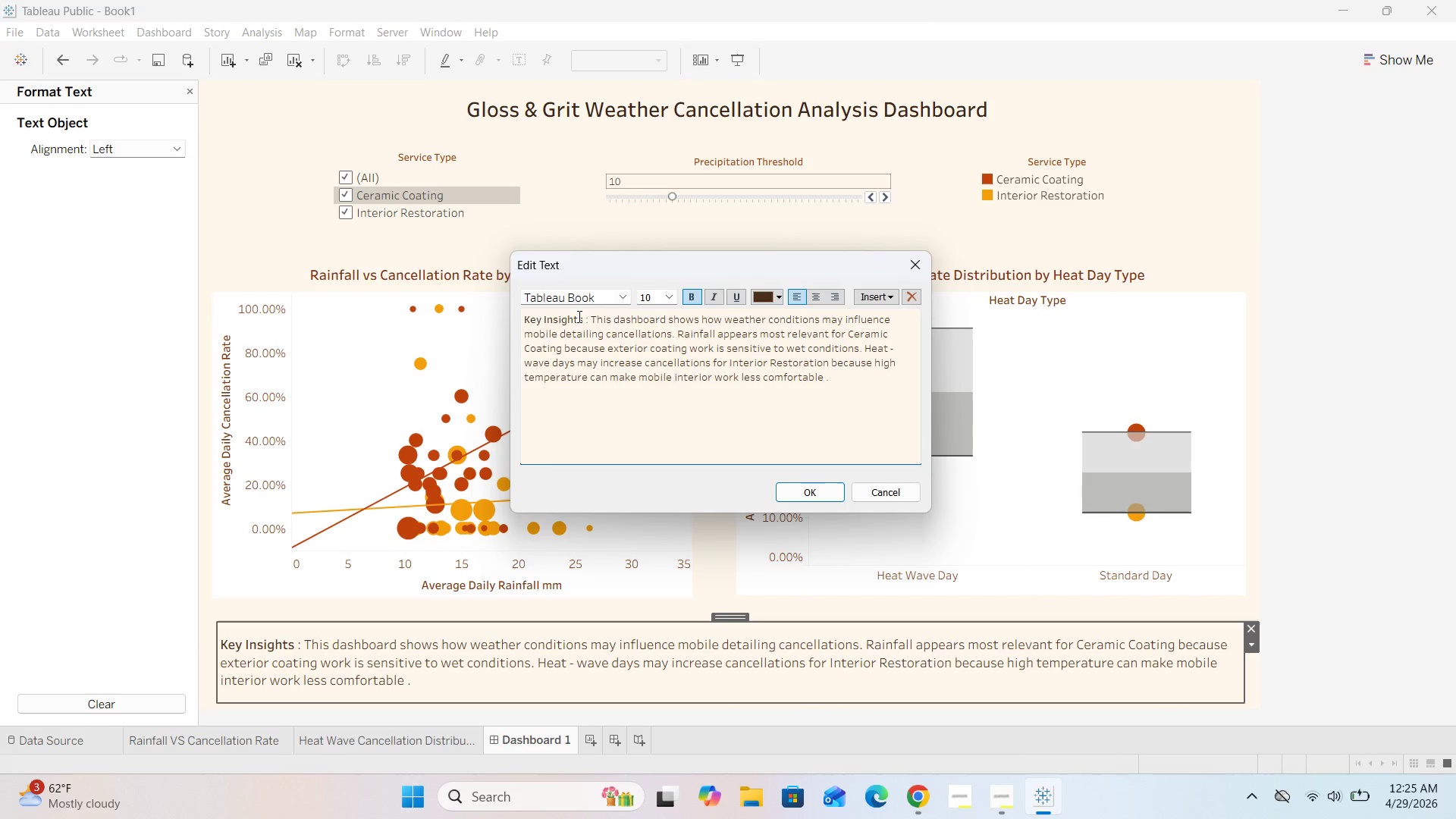 
left_click_drag(start_coordinate=[580, 319], to_coordinate=[525, 321])
 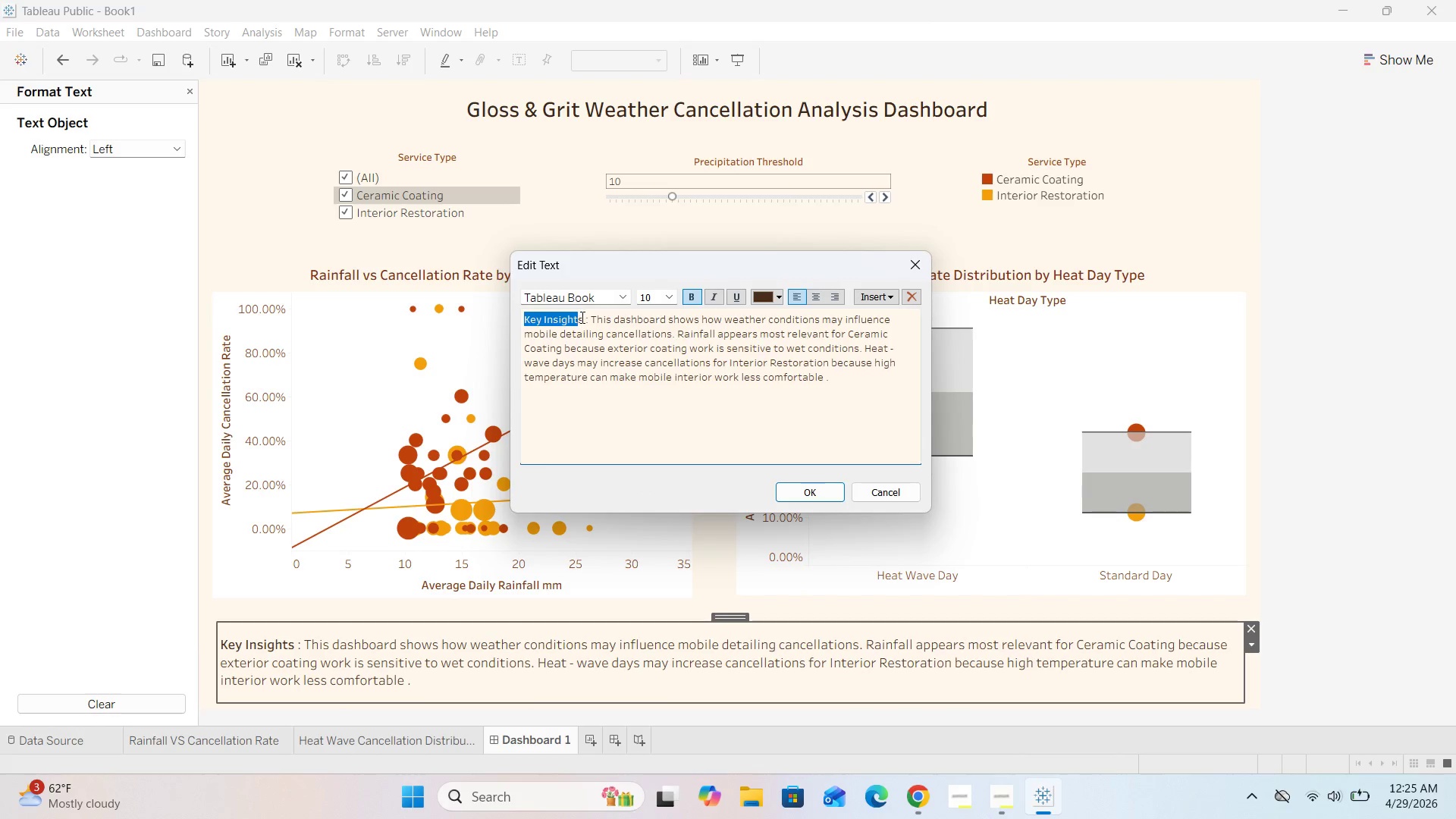 
left_click([581, 317])
 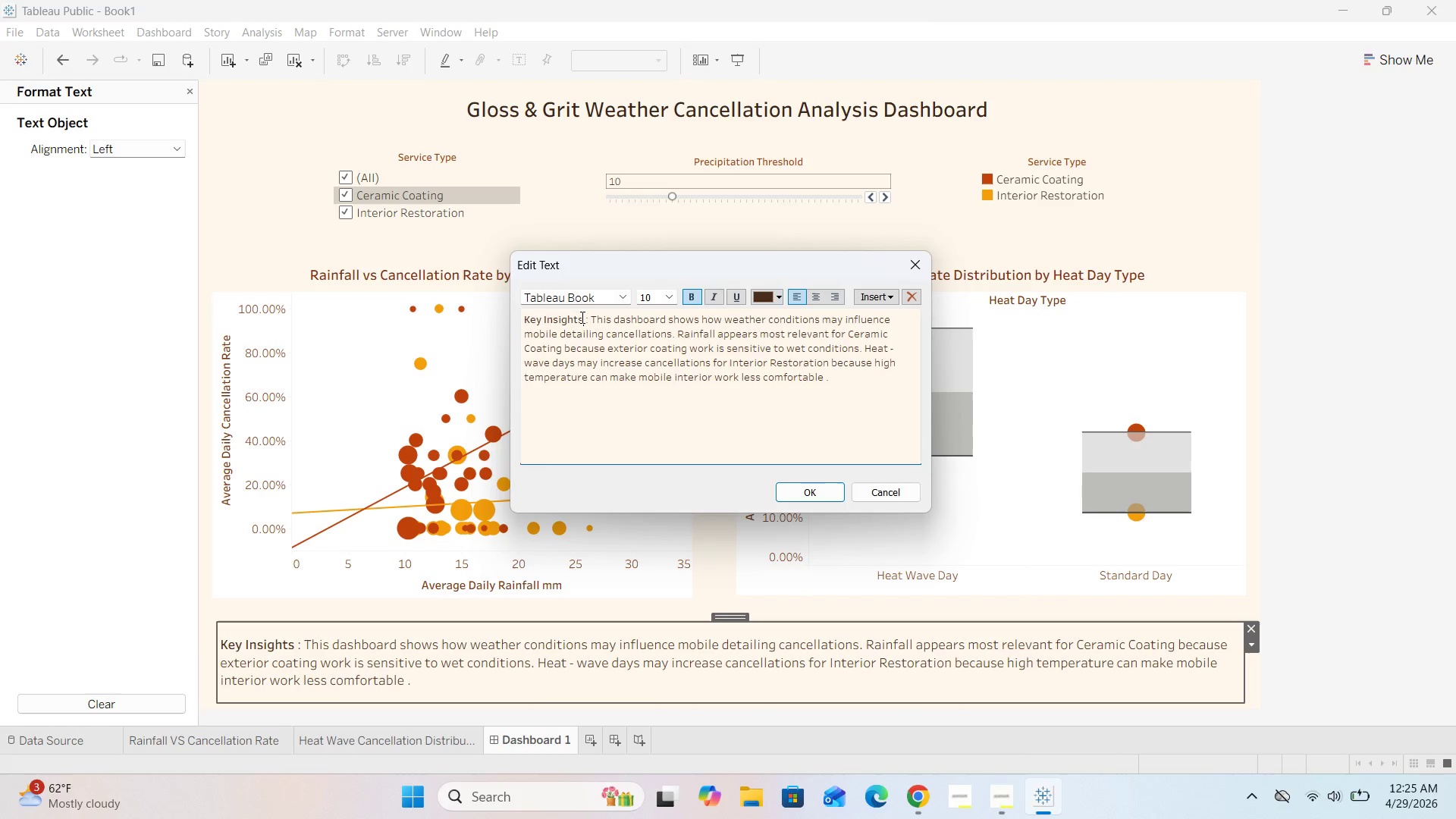 
left_click_drag(start_coordinate=[581, 317], to_coordinate=[514, 318])
 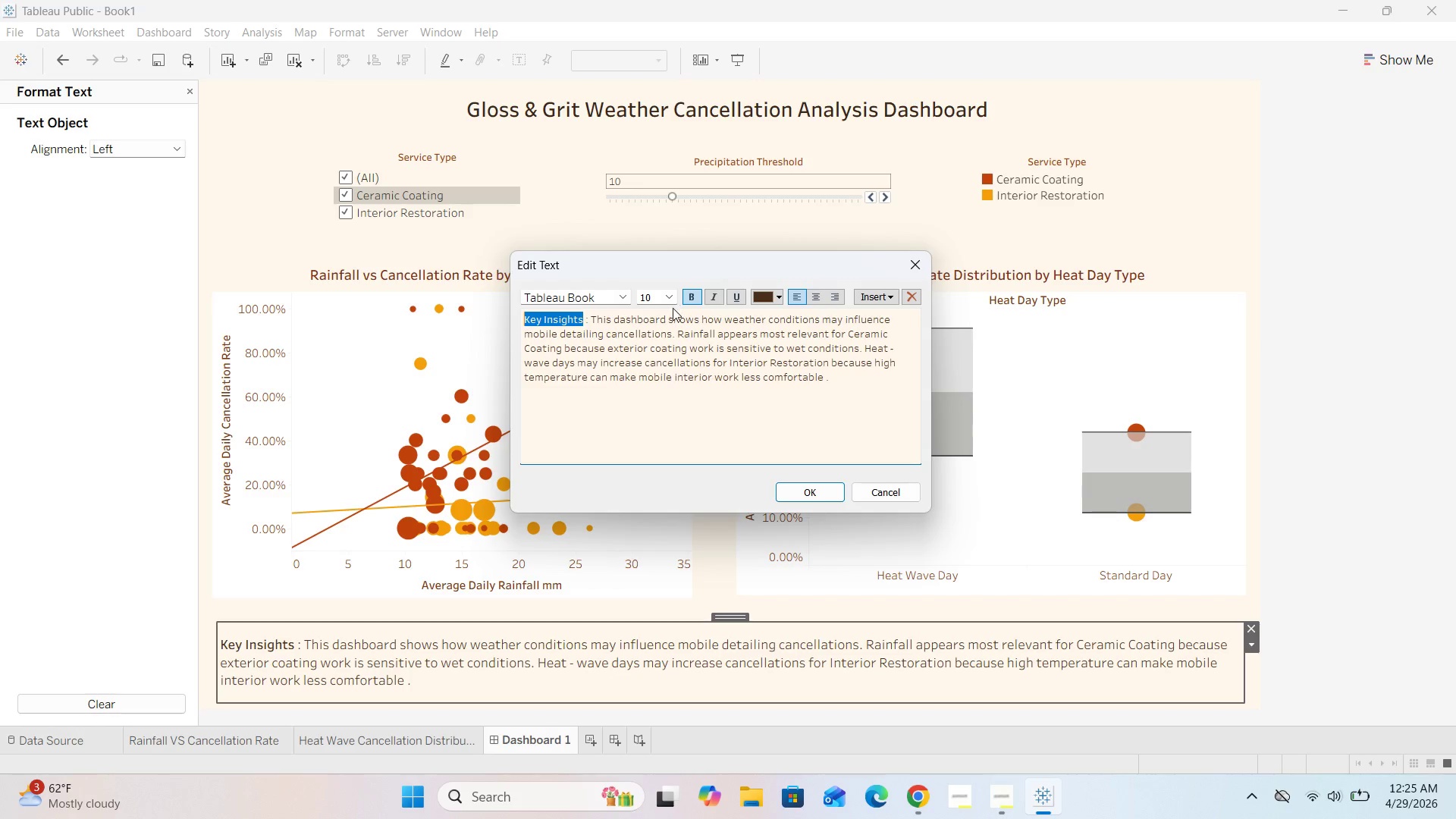 
left_click([667, 299])
 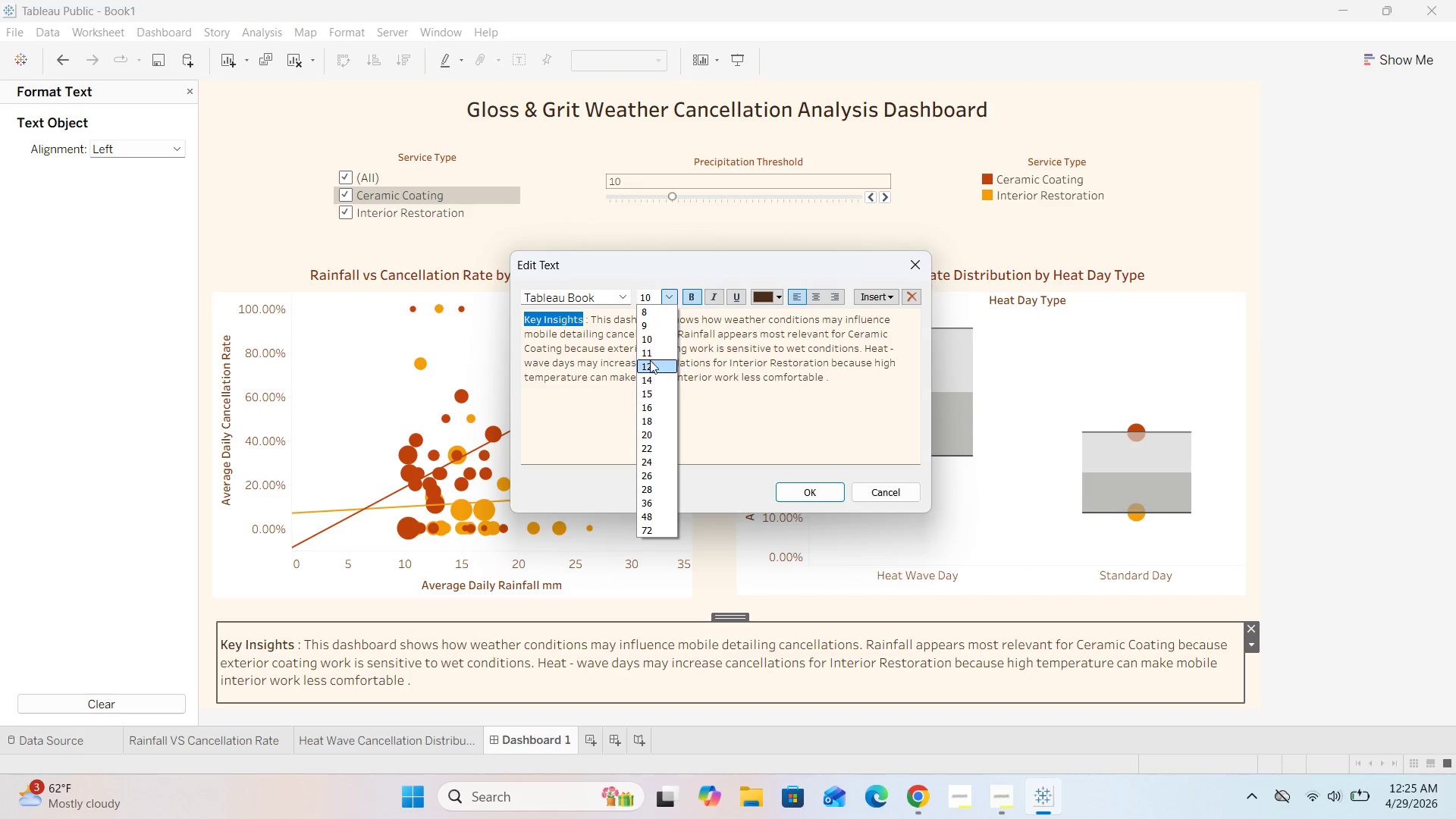 
left_click([651, 353])
 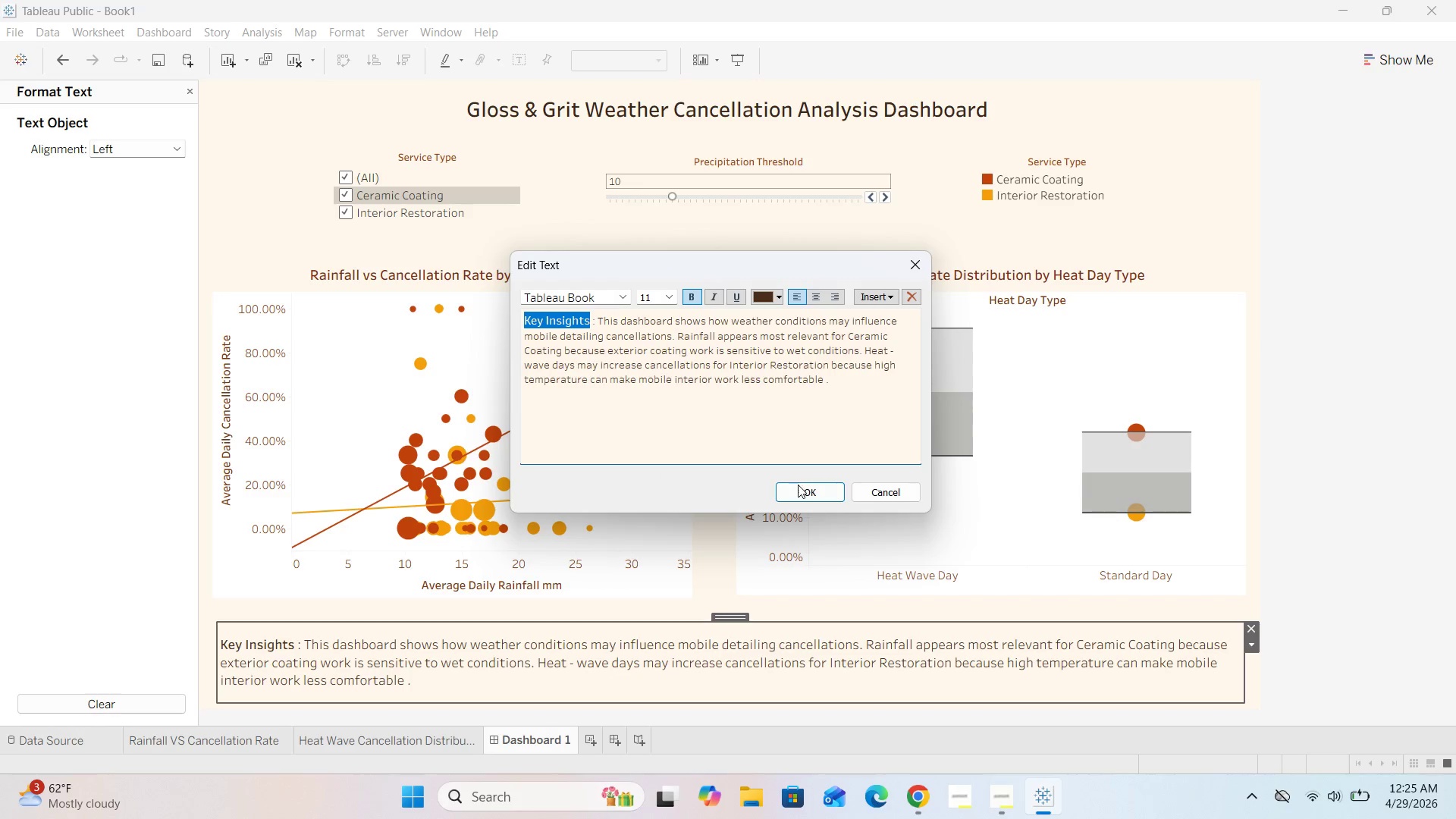 
left_click([798, 489])
 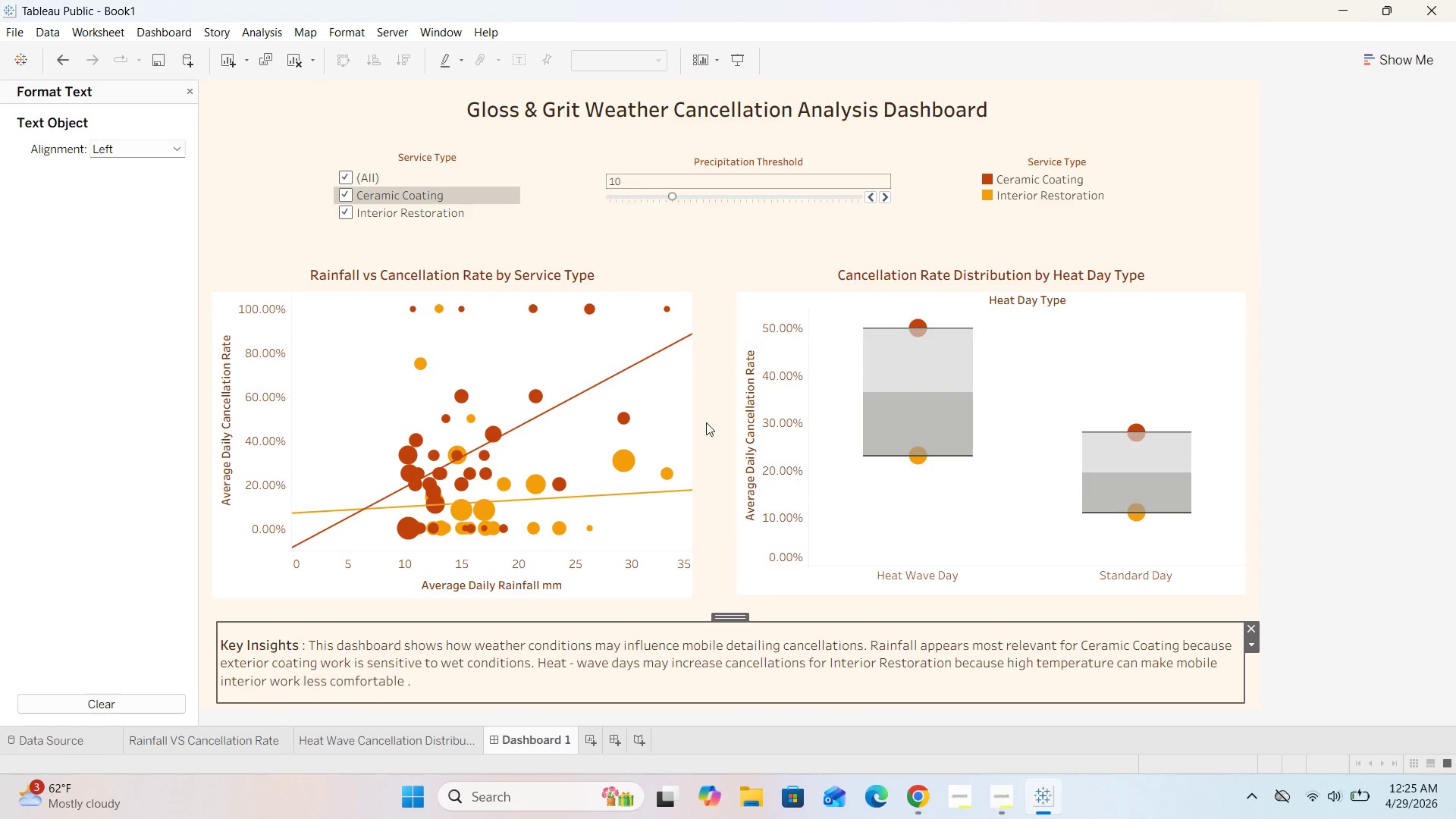 
left_click([707, 421])
 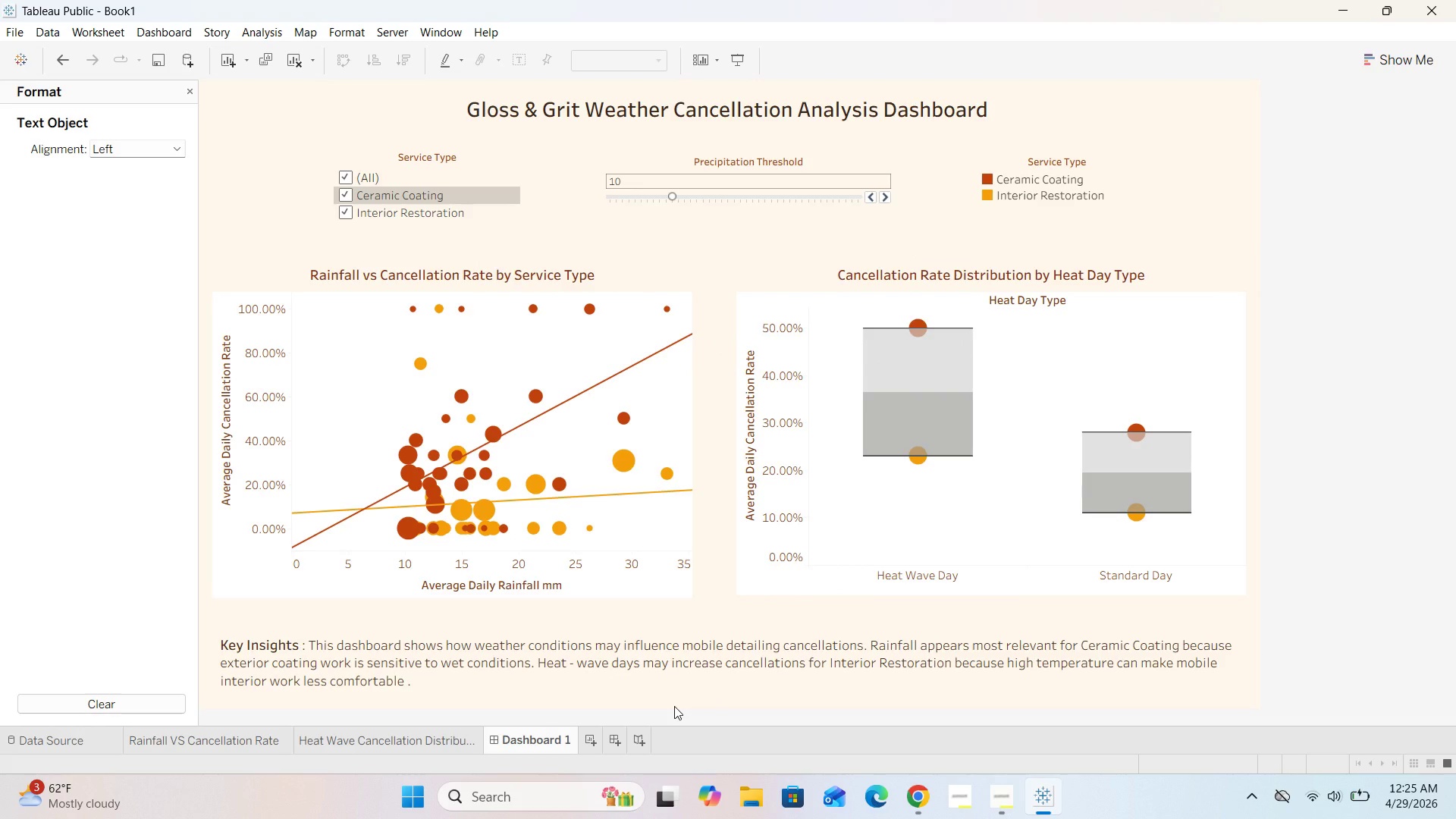 
wait(7.72)
 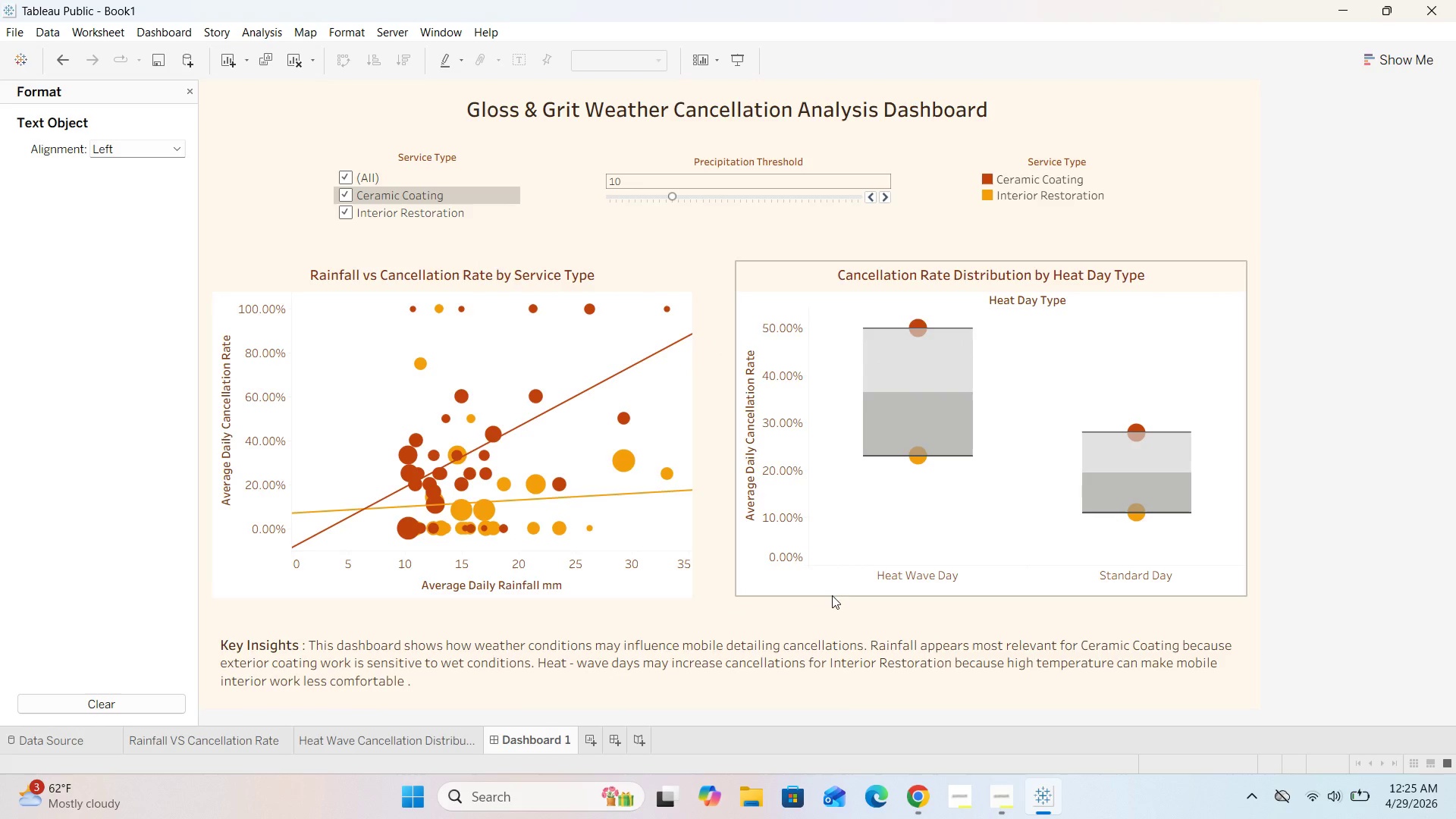 
left_click([1378, 435])
 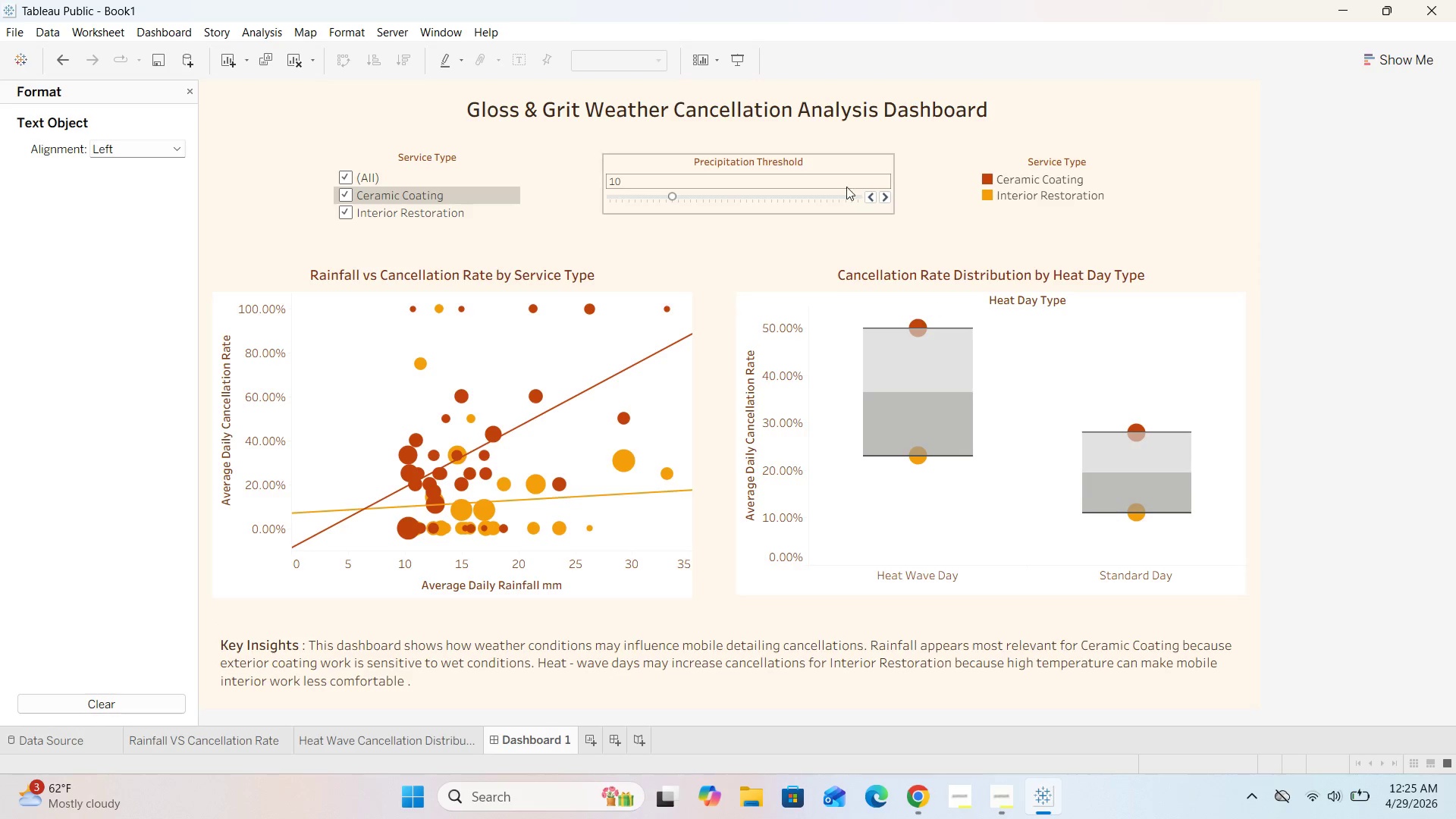 
double_click([845, 111])
 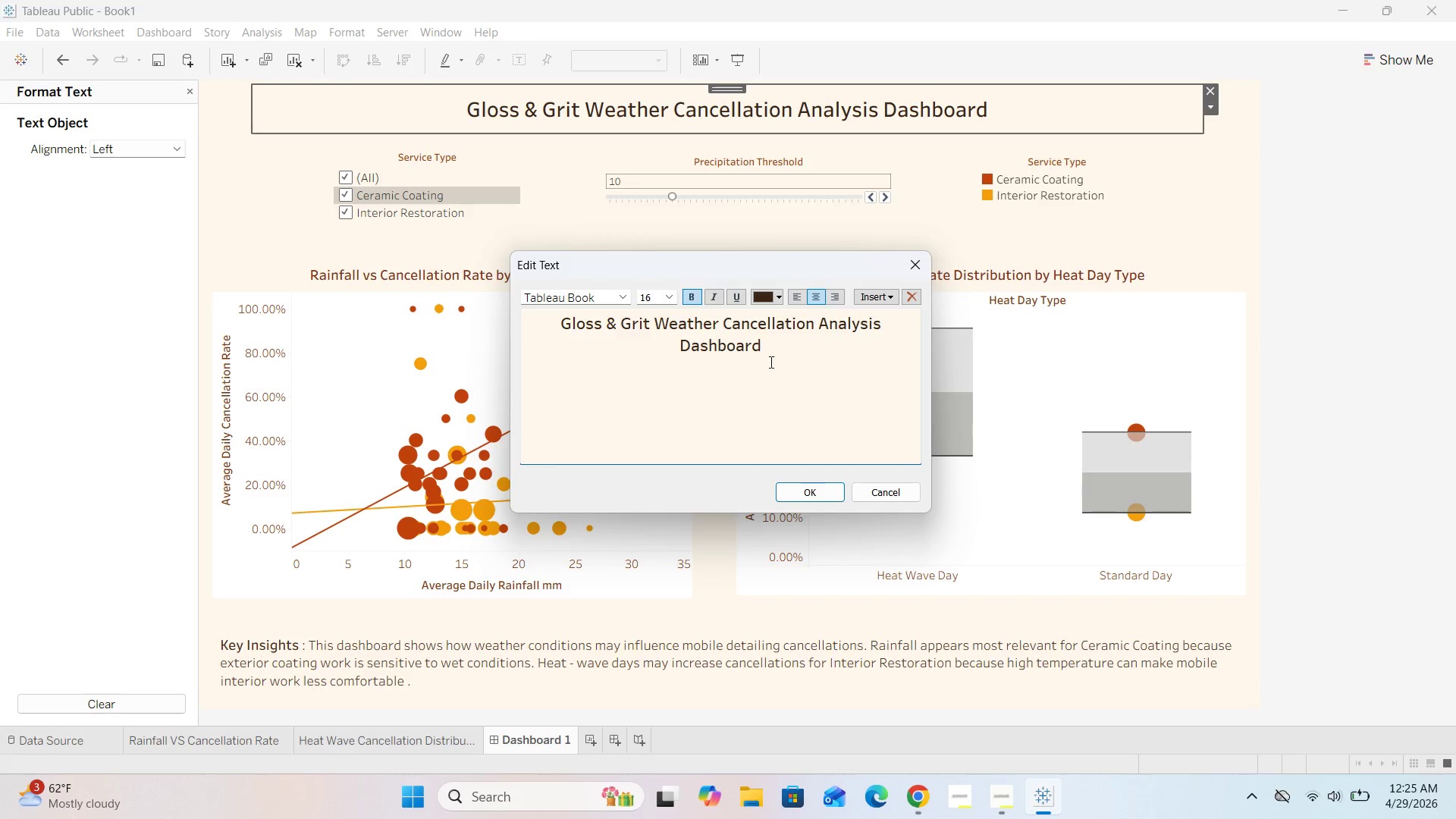 
left_click_drag(start_coordinate=[789, 353], to_coordinate=[541, 327])
 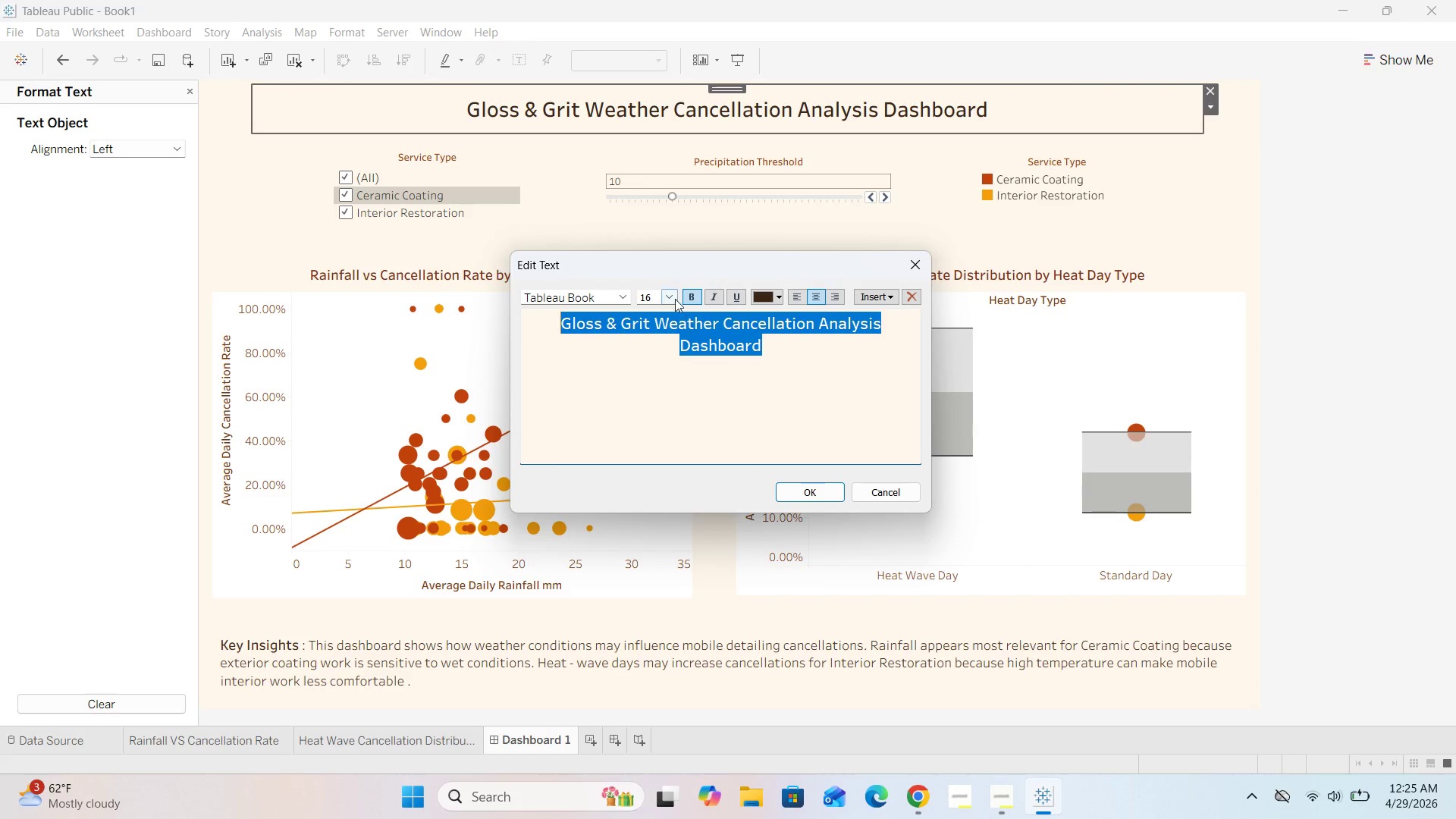 
left_click([675, 298])
 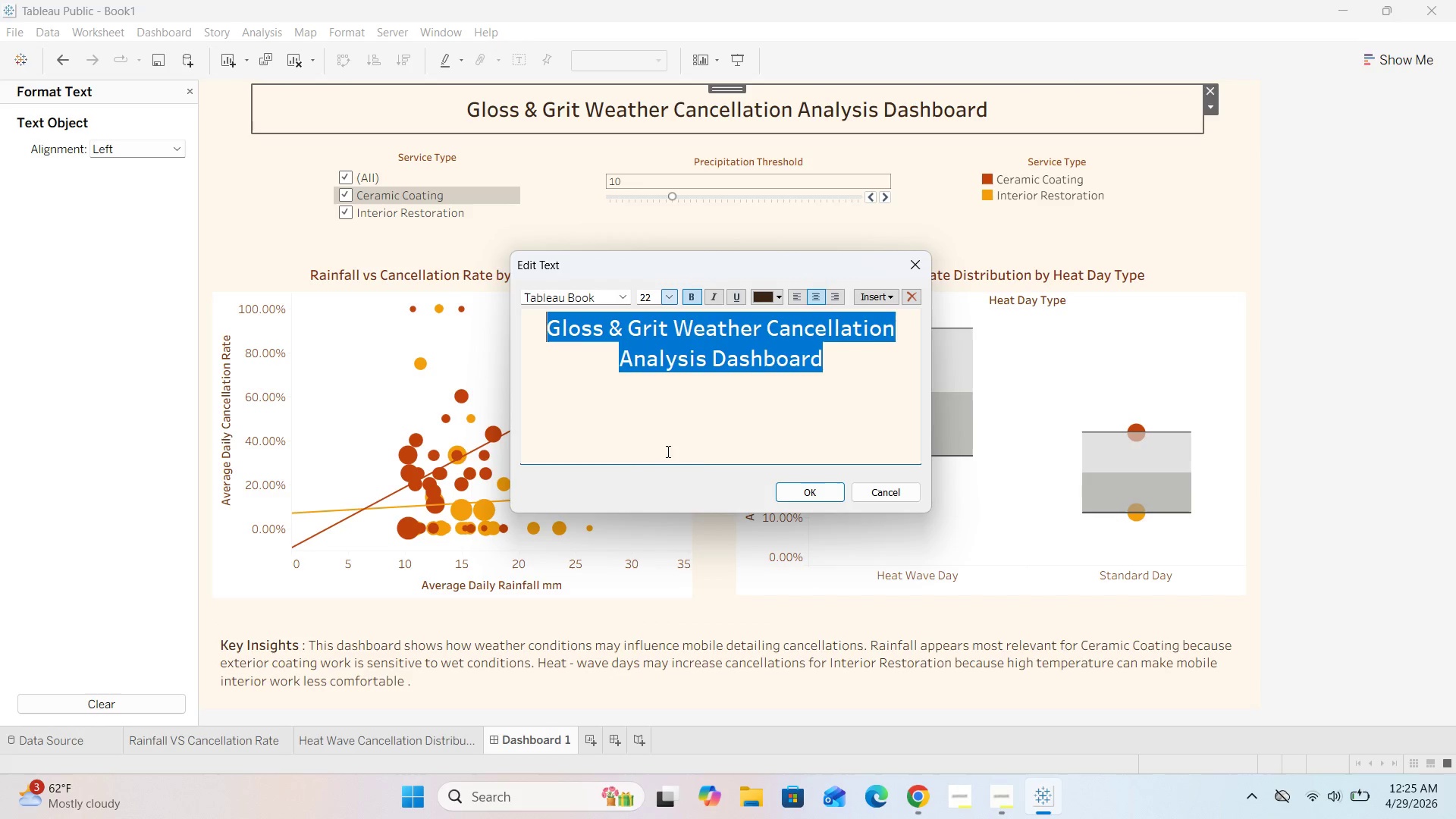 
left_click([802, 497])
 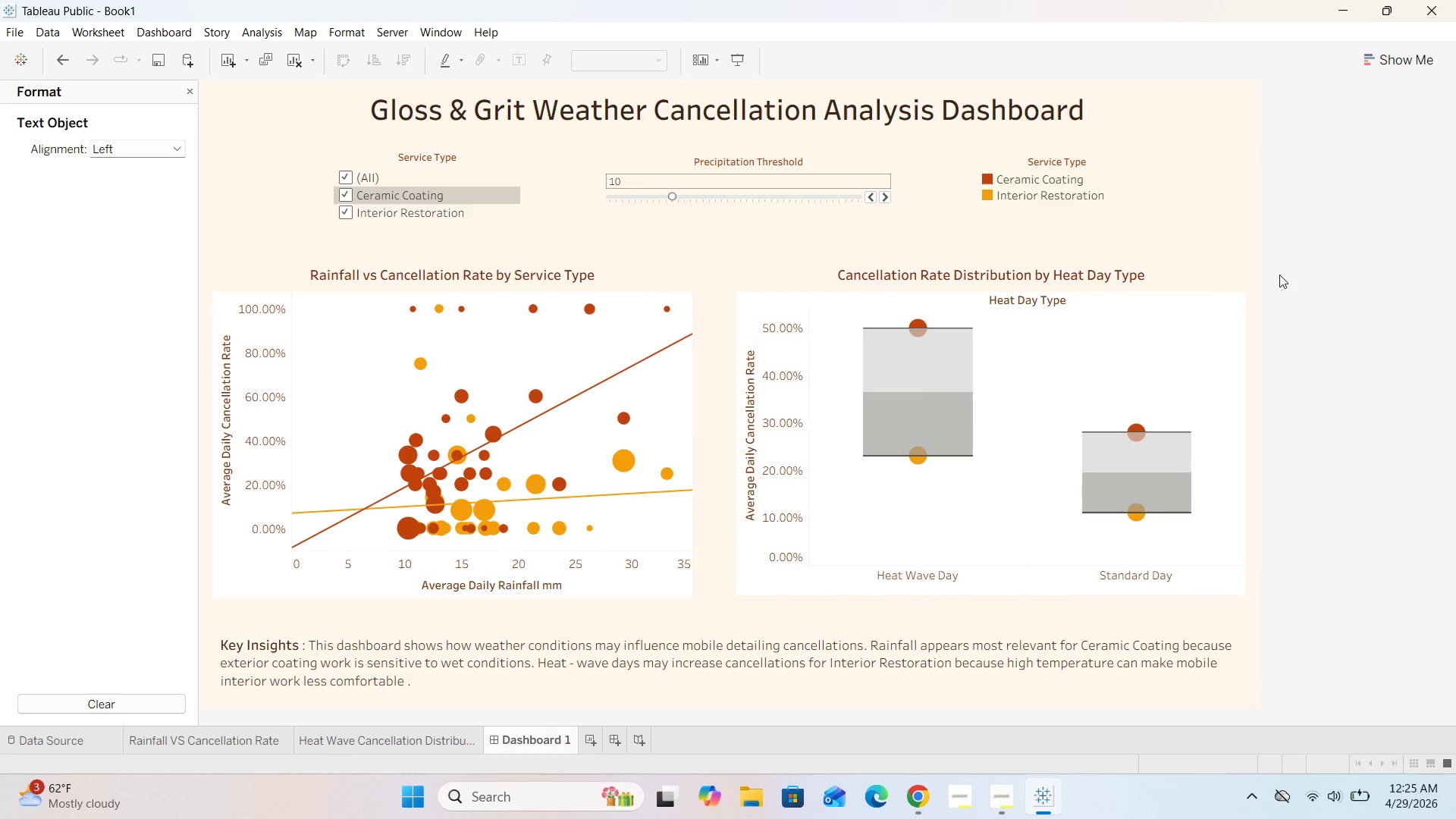 
scroll: coordinate [1279, 283], scroll_direction: down, amount: 4.0
 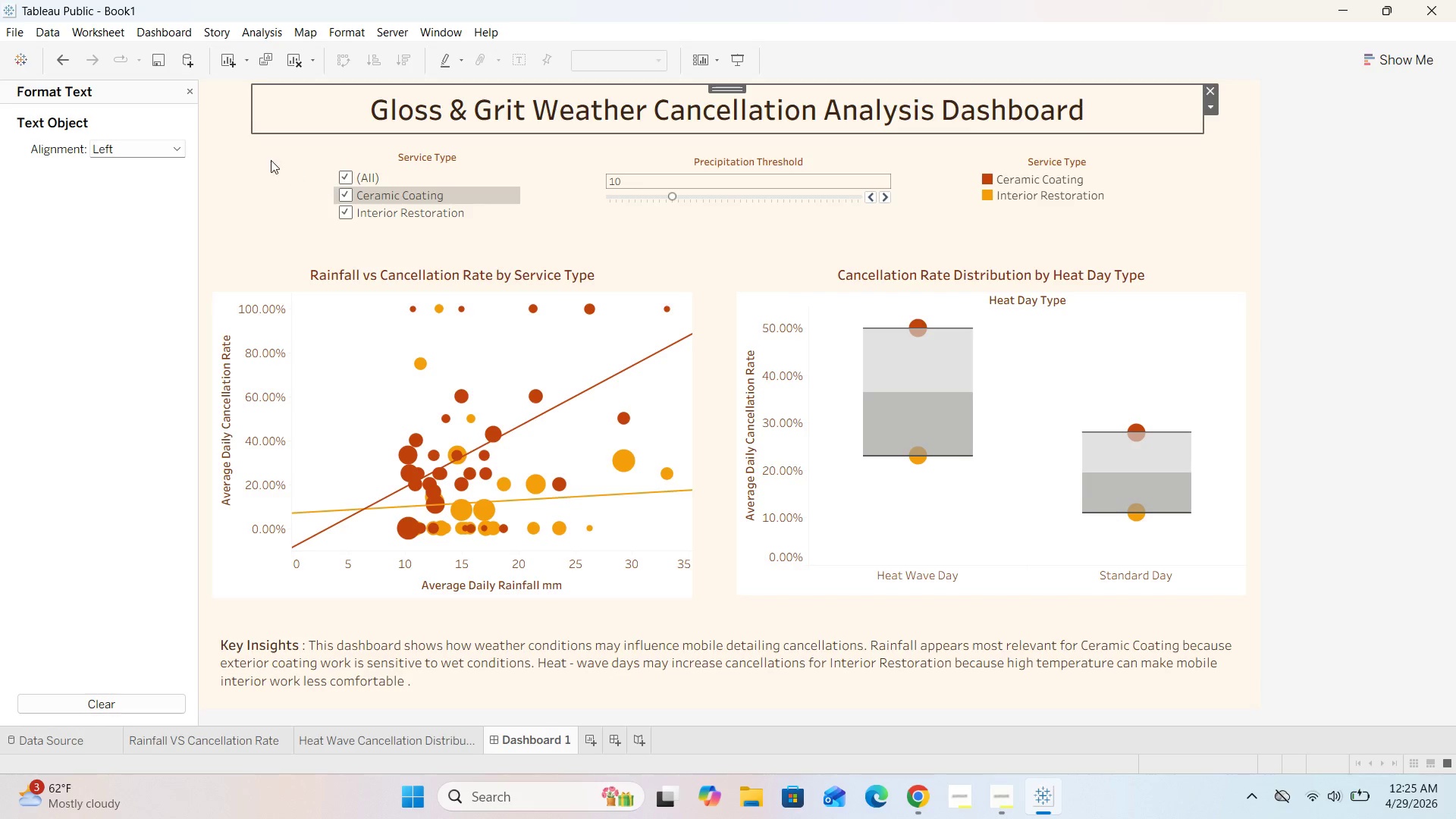 
left_click_drag(start_coordinate=[253, 114], to_coordinate=[207, 123])
 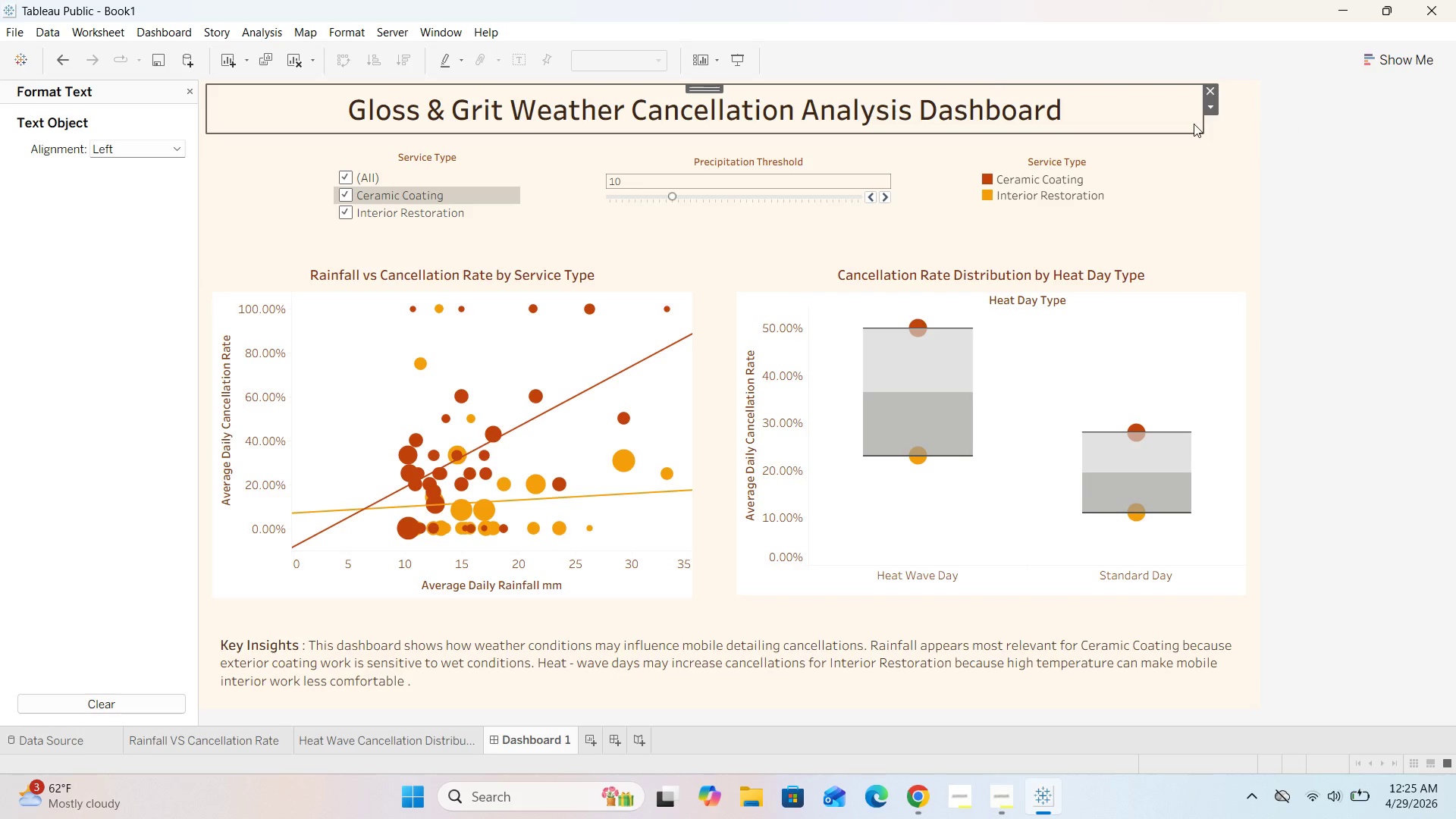 
left_click_drag(start_coordinate=[1203, 123], to_coordinate=[1244, 118])
 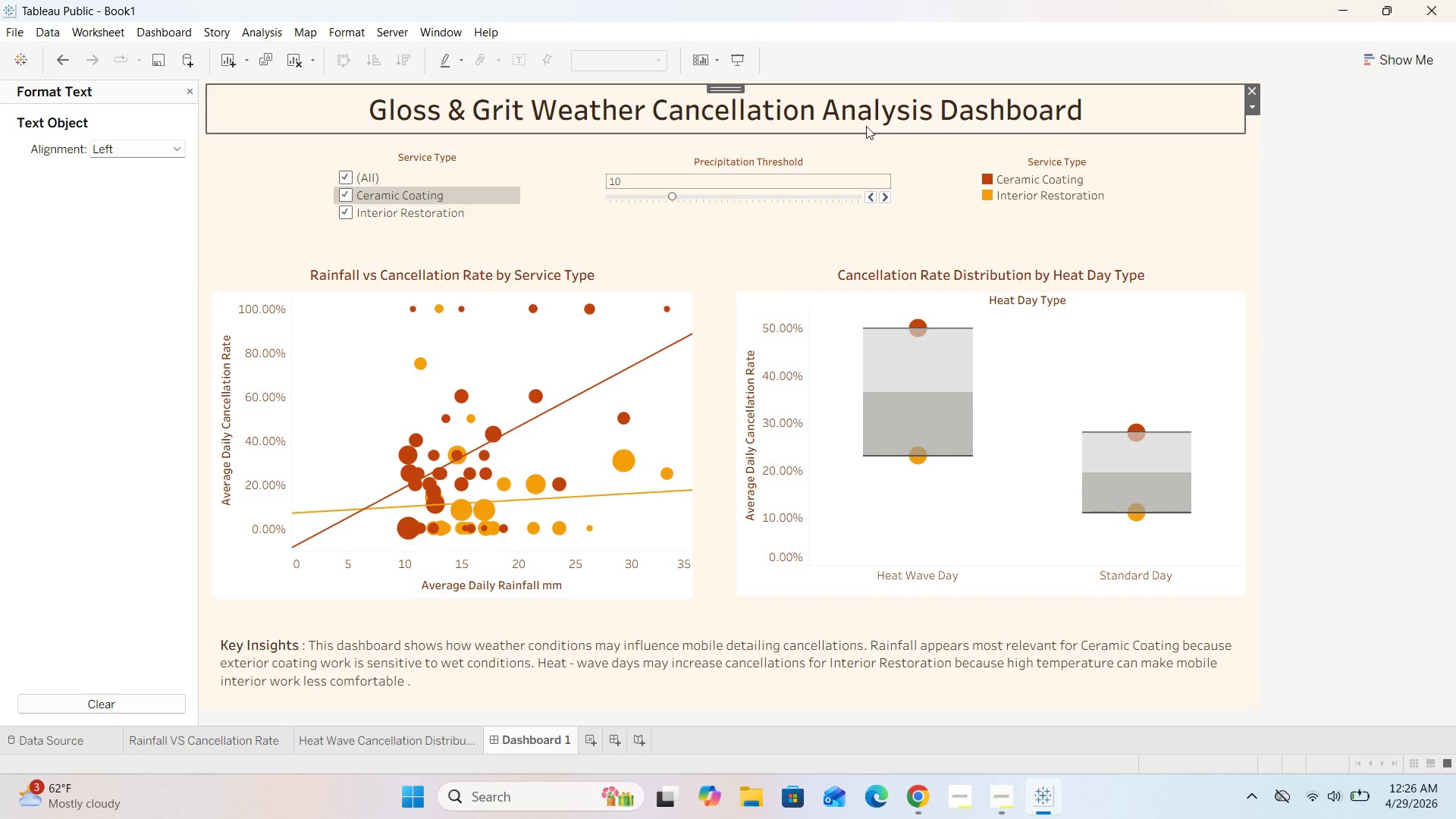 
double_click([866, 124])
 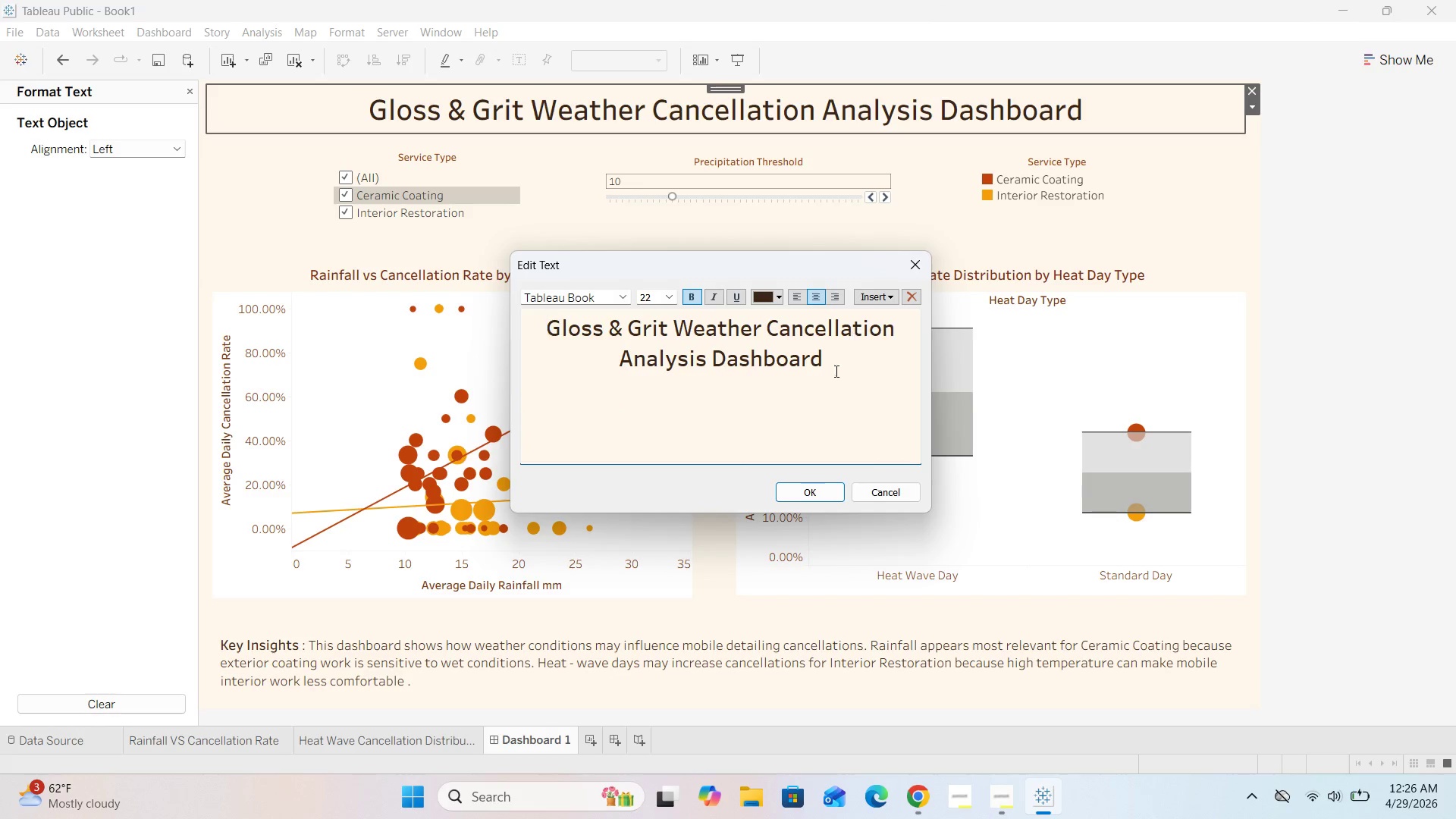 
left_click_drag(start_coordinate=[845, 364], to_coordinate=[487, 309])
 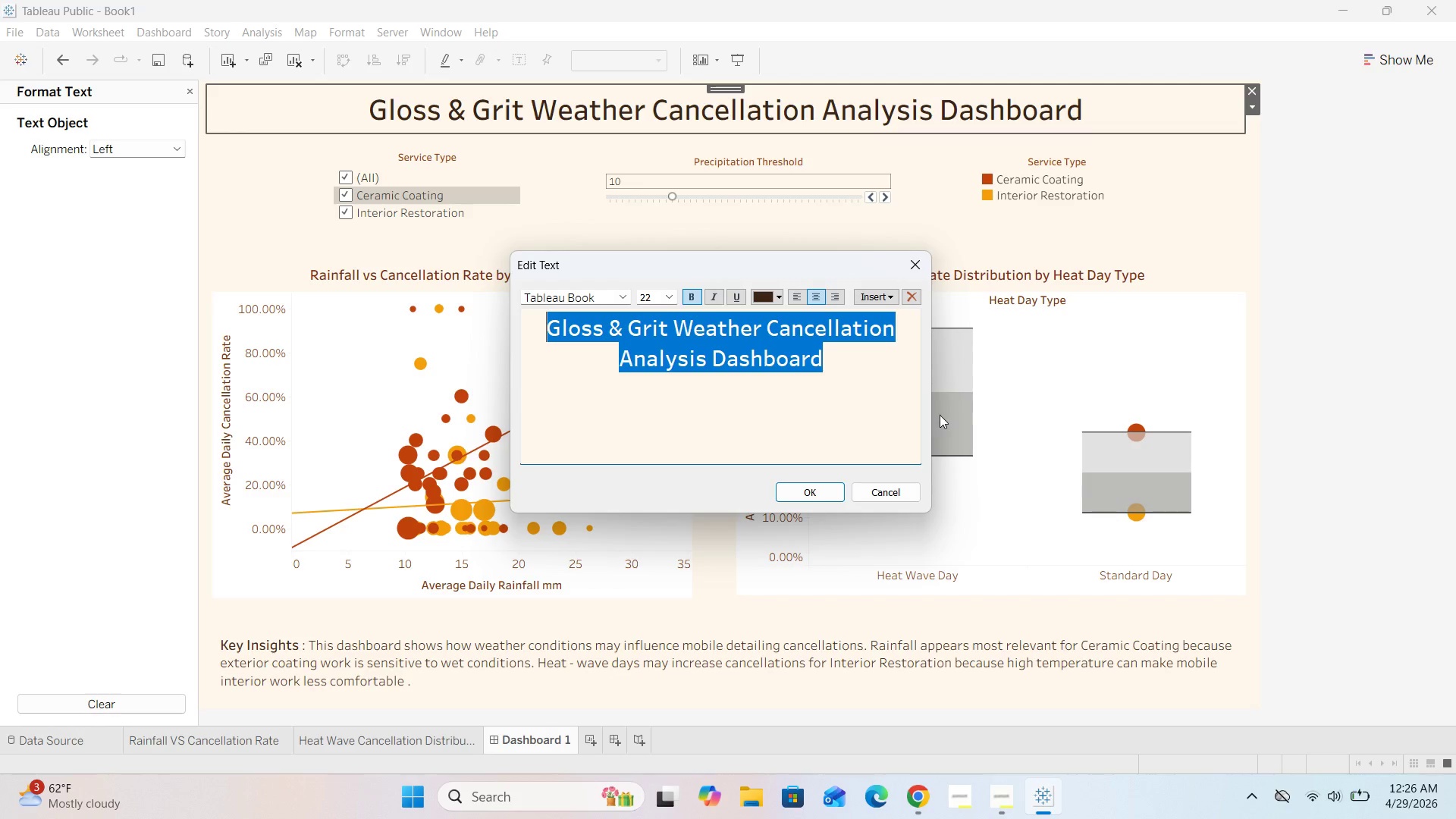 
left_click([890, 394])
 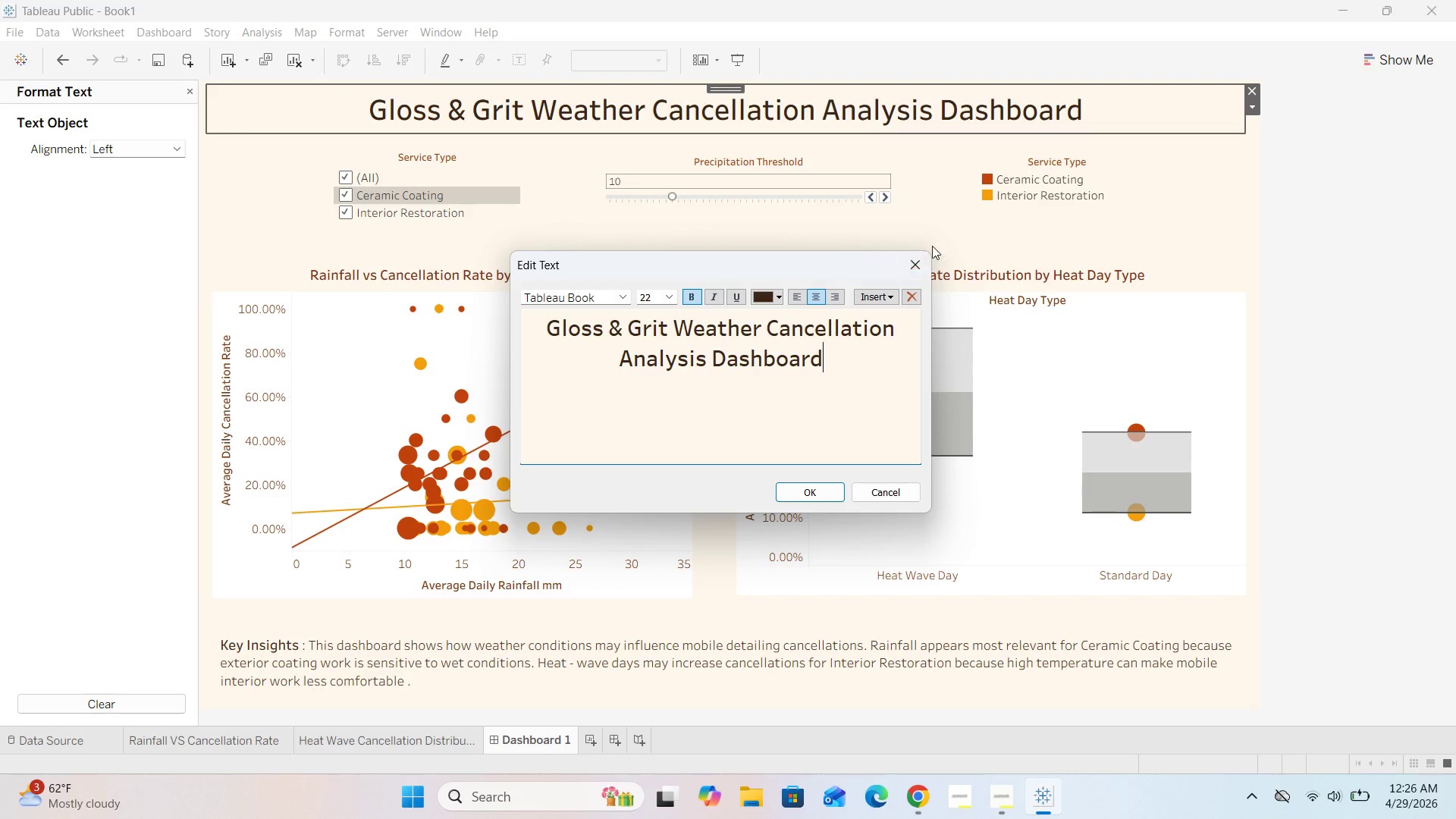 
left_click([924, 259])
 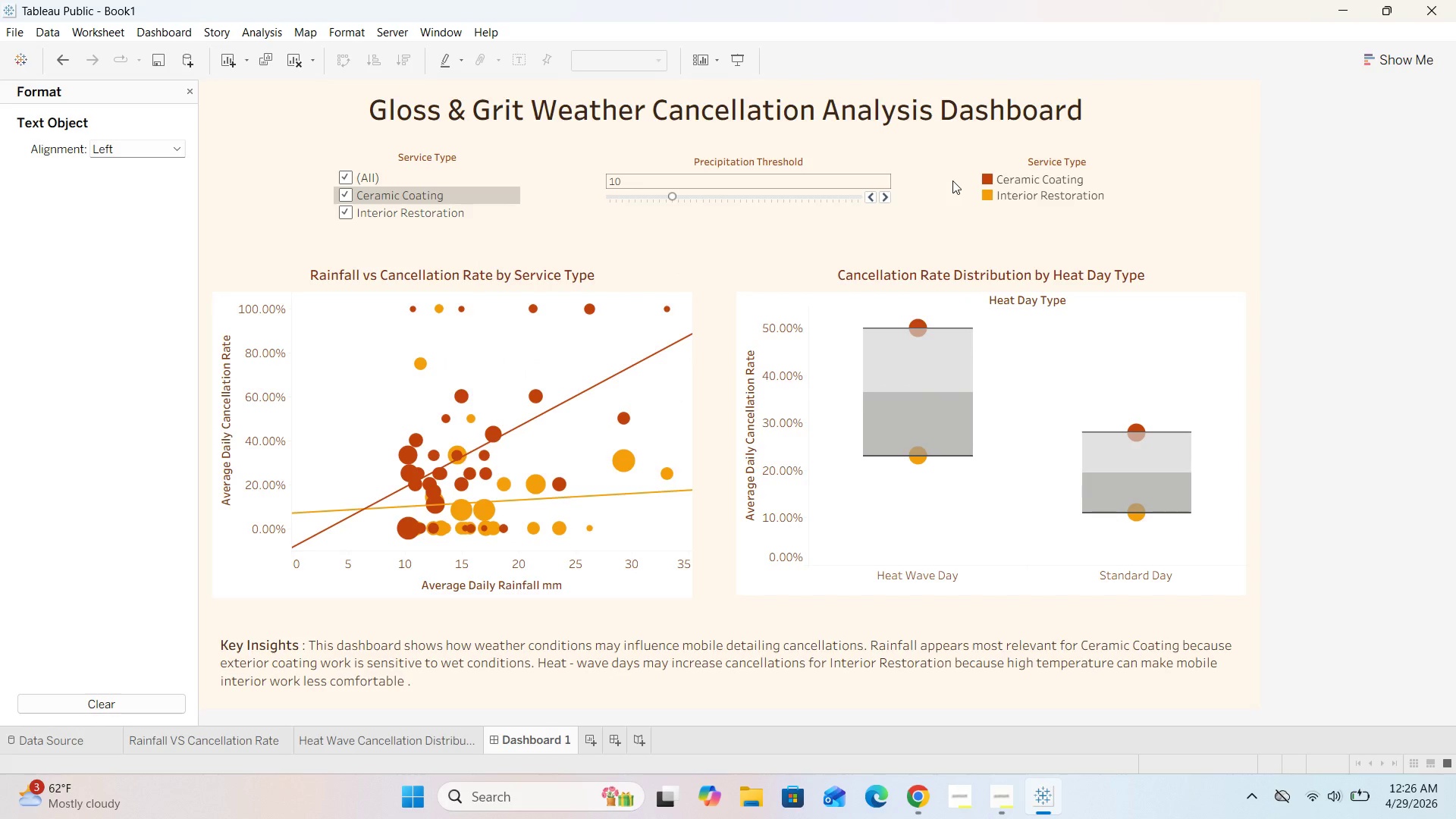 
left_click([896, 116])
 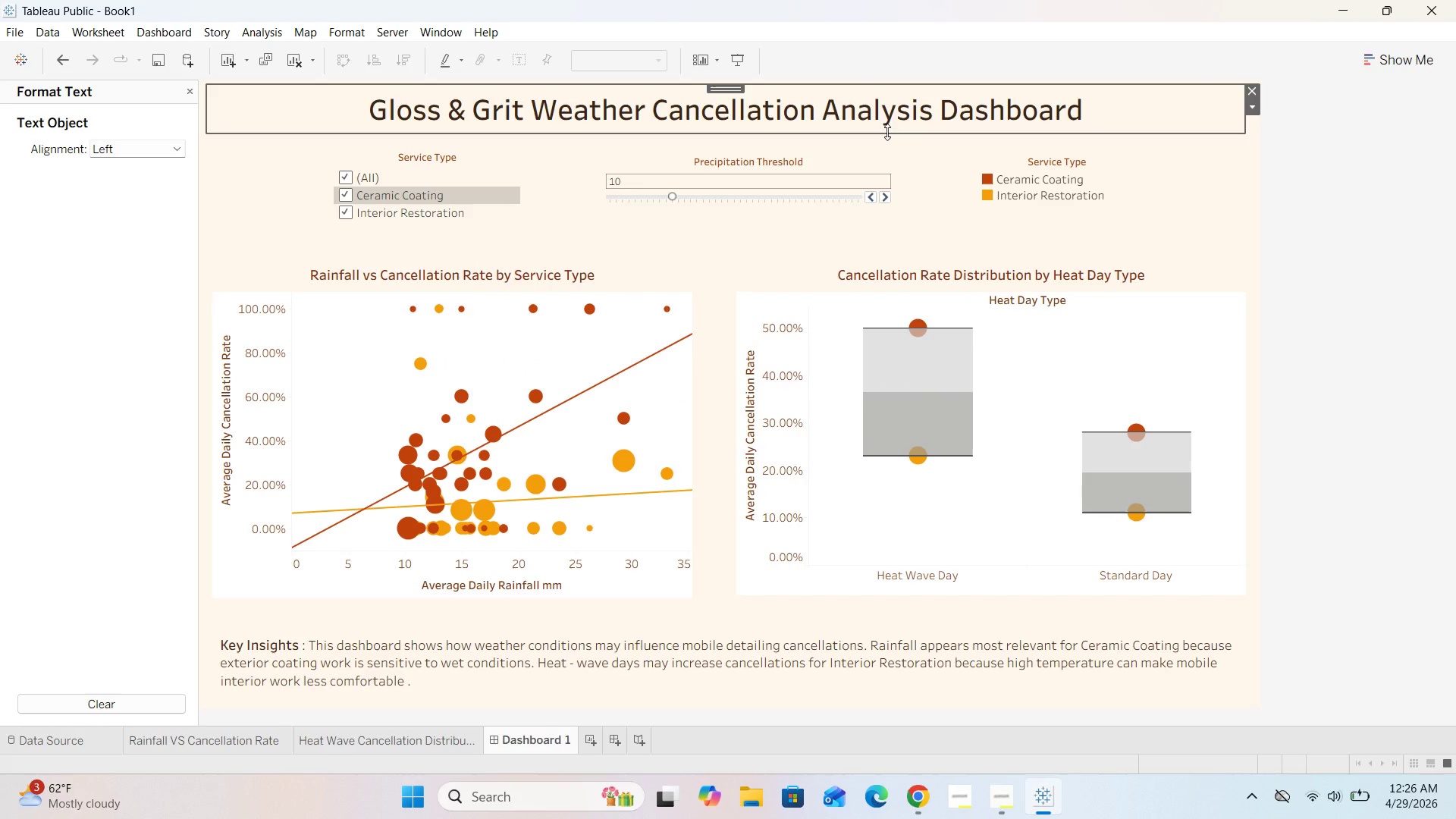 
left_click_drag(start_coordinate=[887, 132], to_coordinate=[887, 125])
 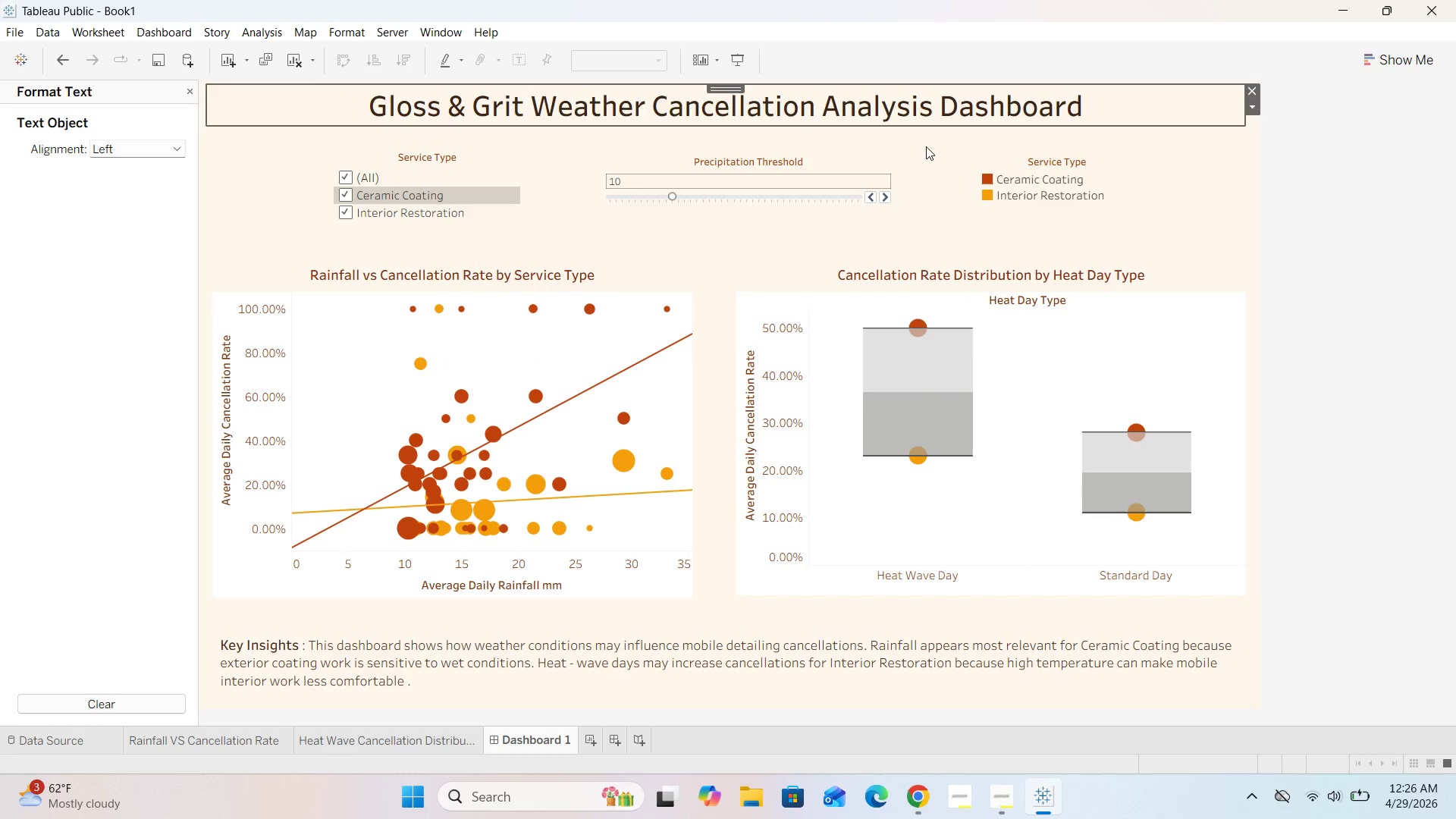 
left_click([926, 146])
 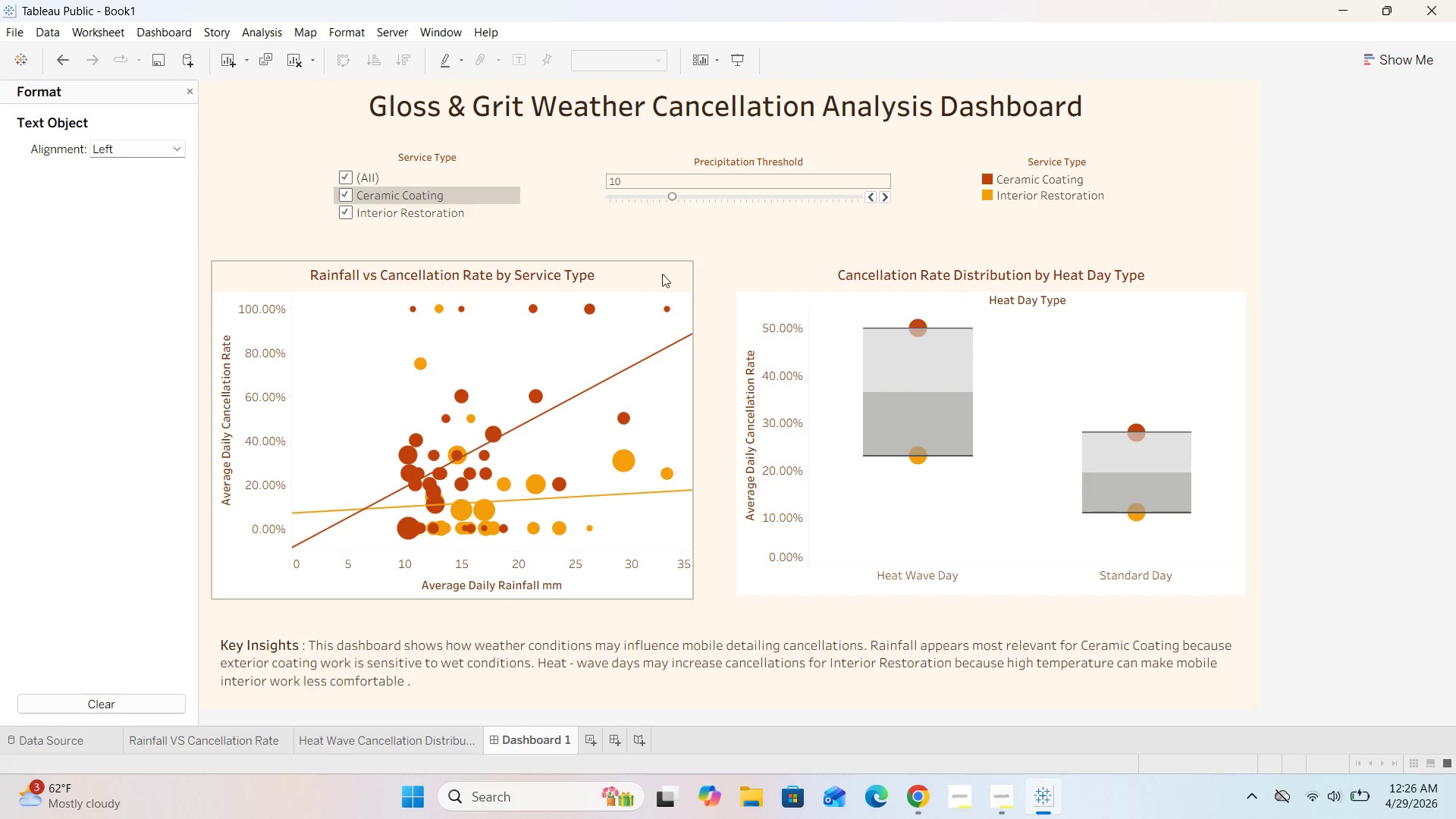 
left_click([706, 255])
 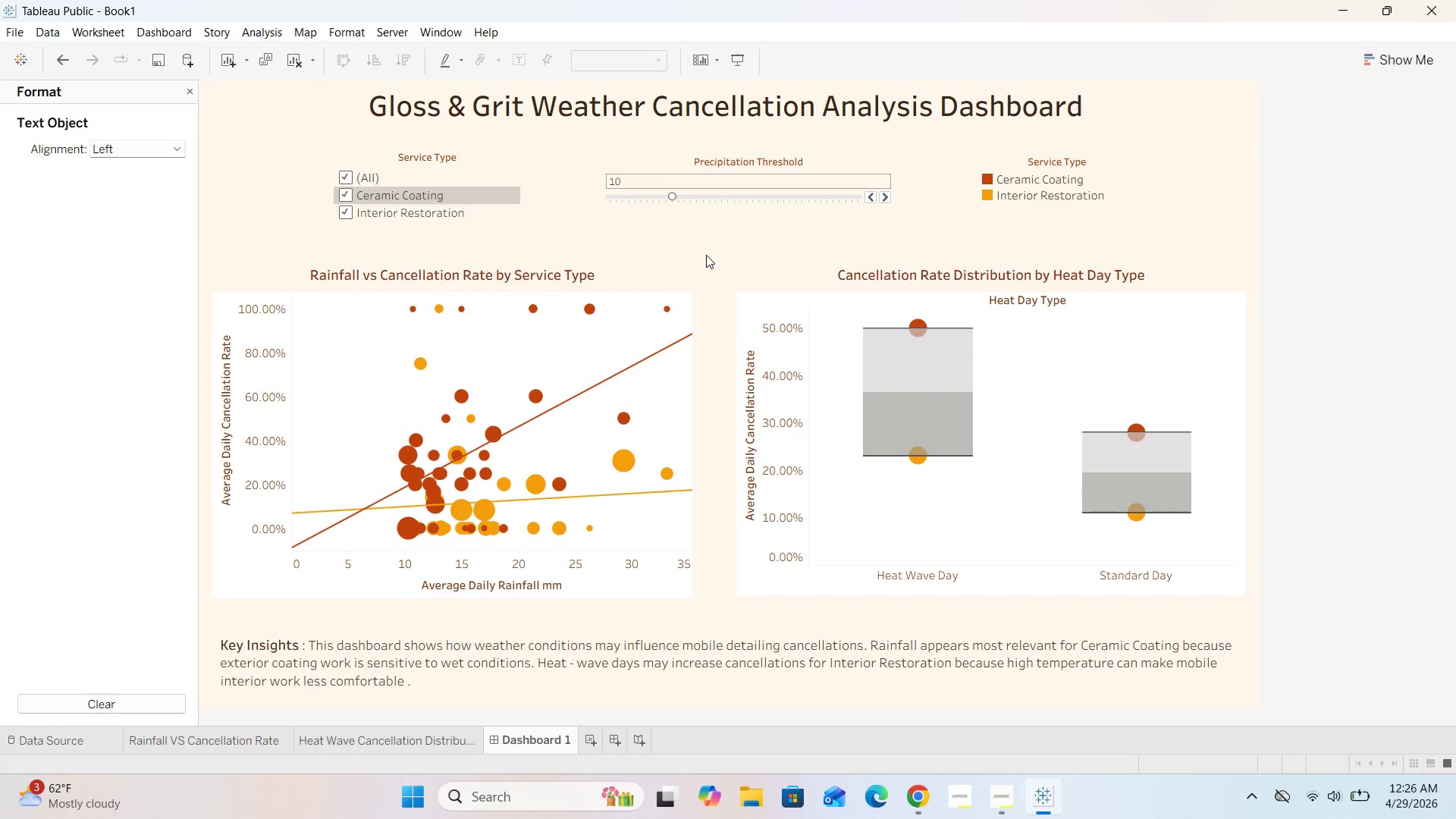 
left_click([722, 259])
 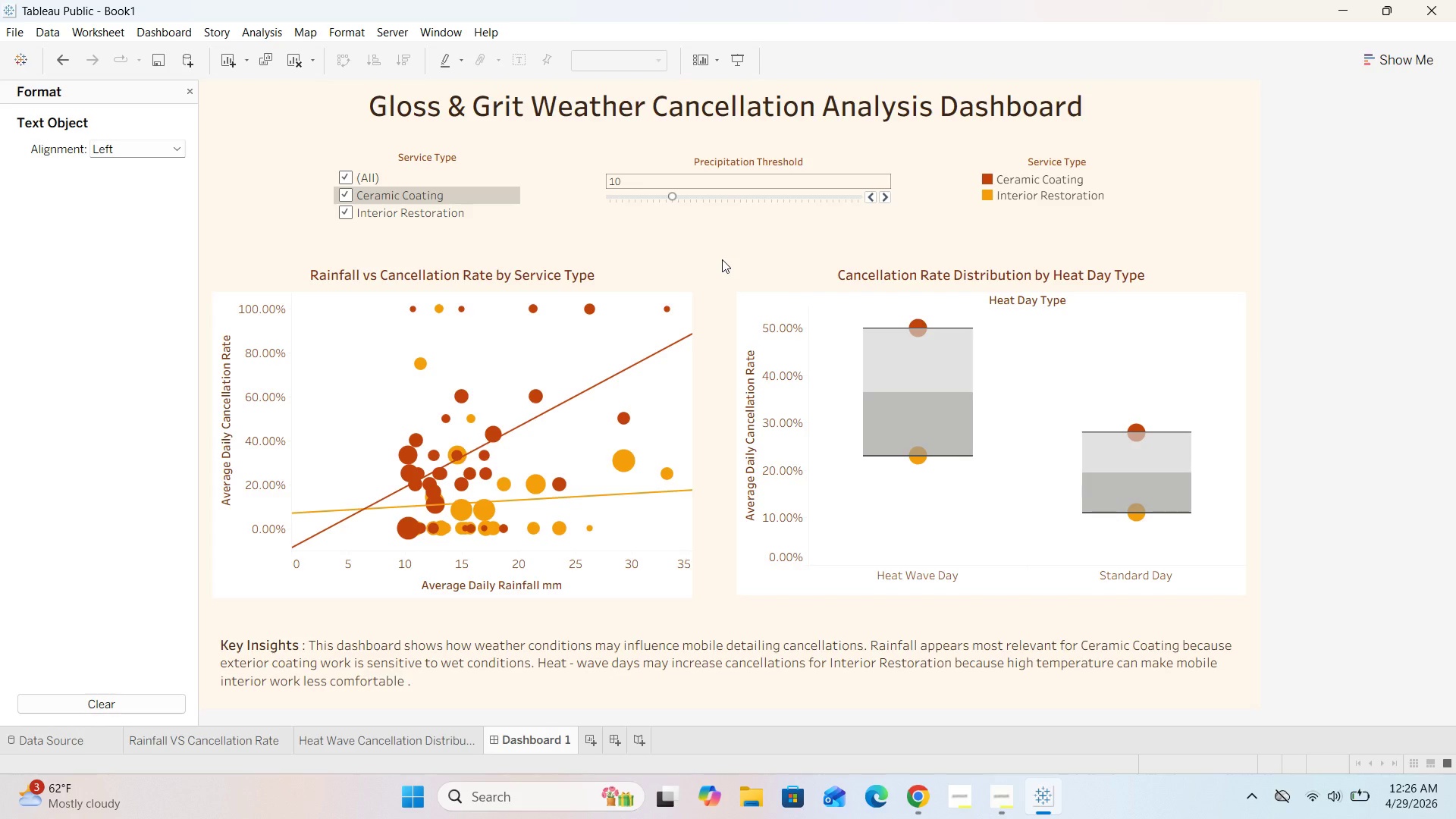 
scroll: coordinate [722, 259], scroll_direction: down, amount: 4.0
 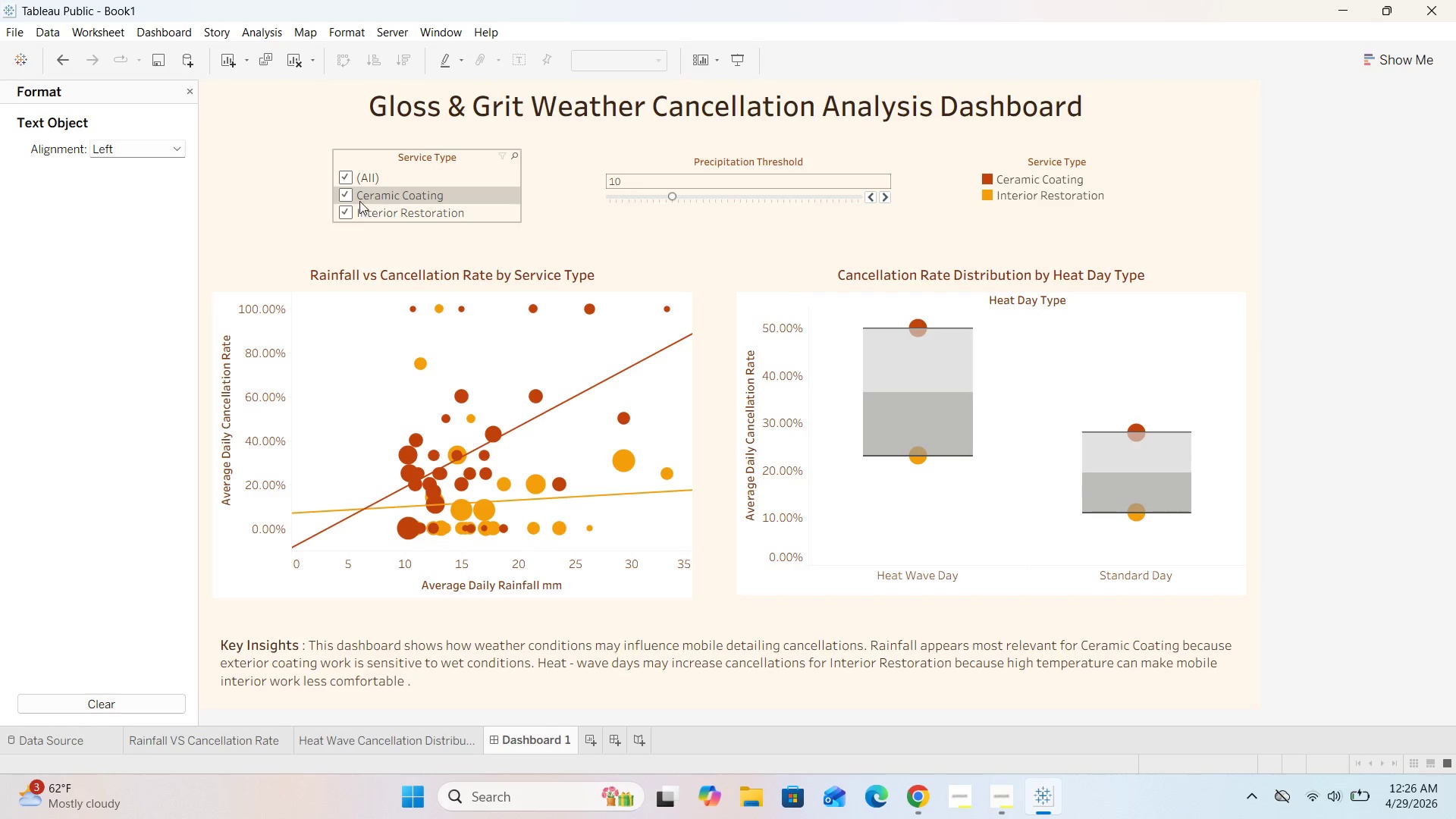 
left_click([344, 193])
 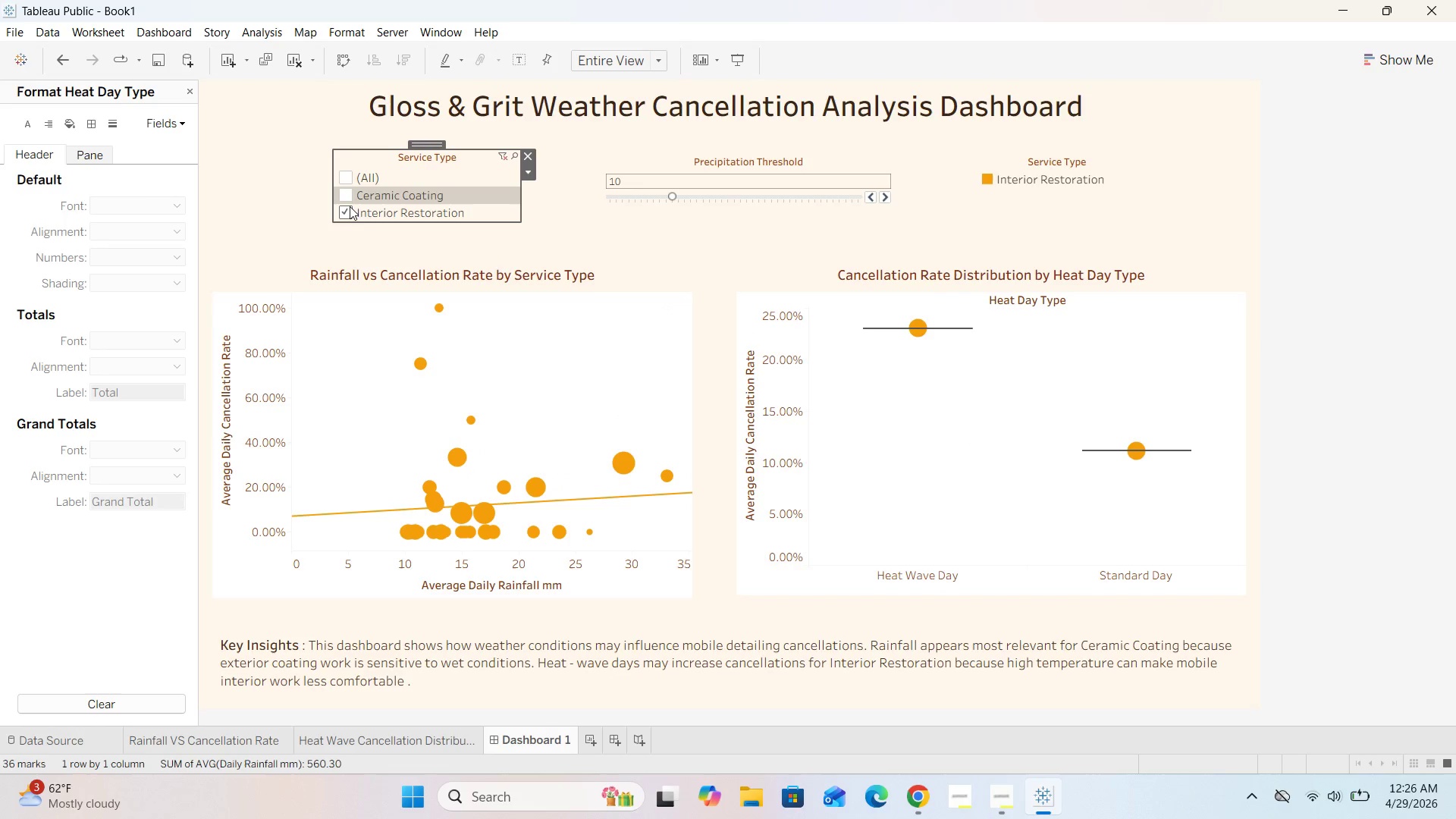 
left_click([347, 209])
 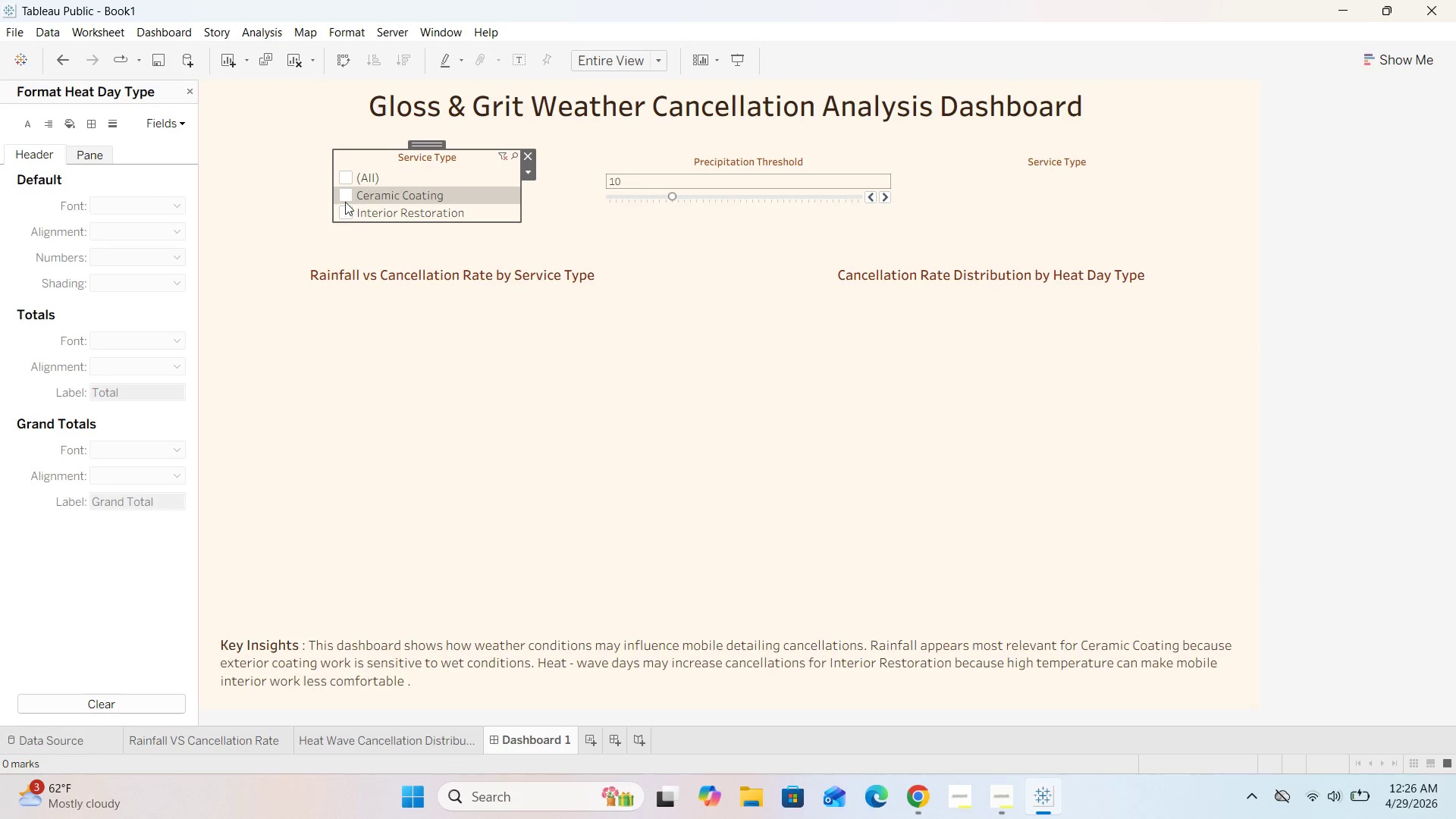 
left_click([344, 199])
 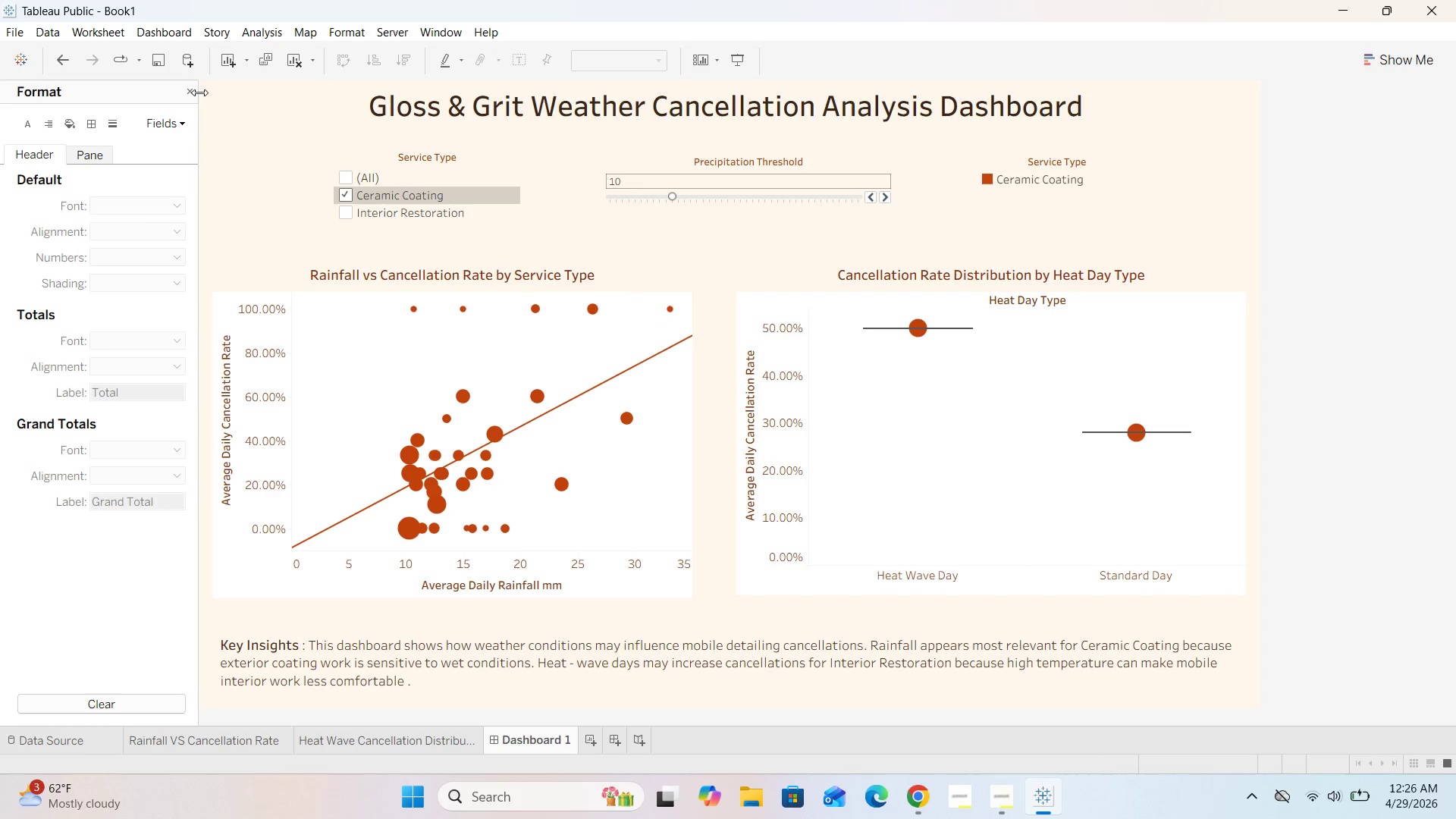 
left_click([192, 95])
 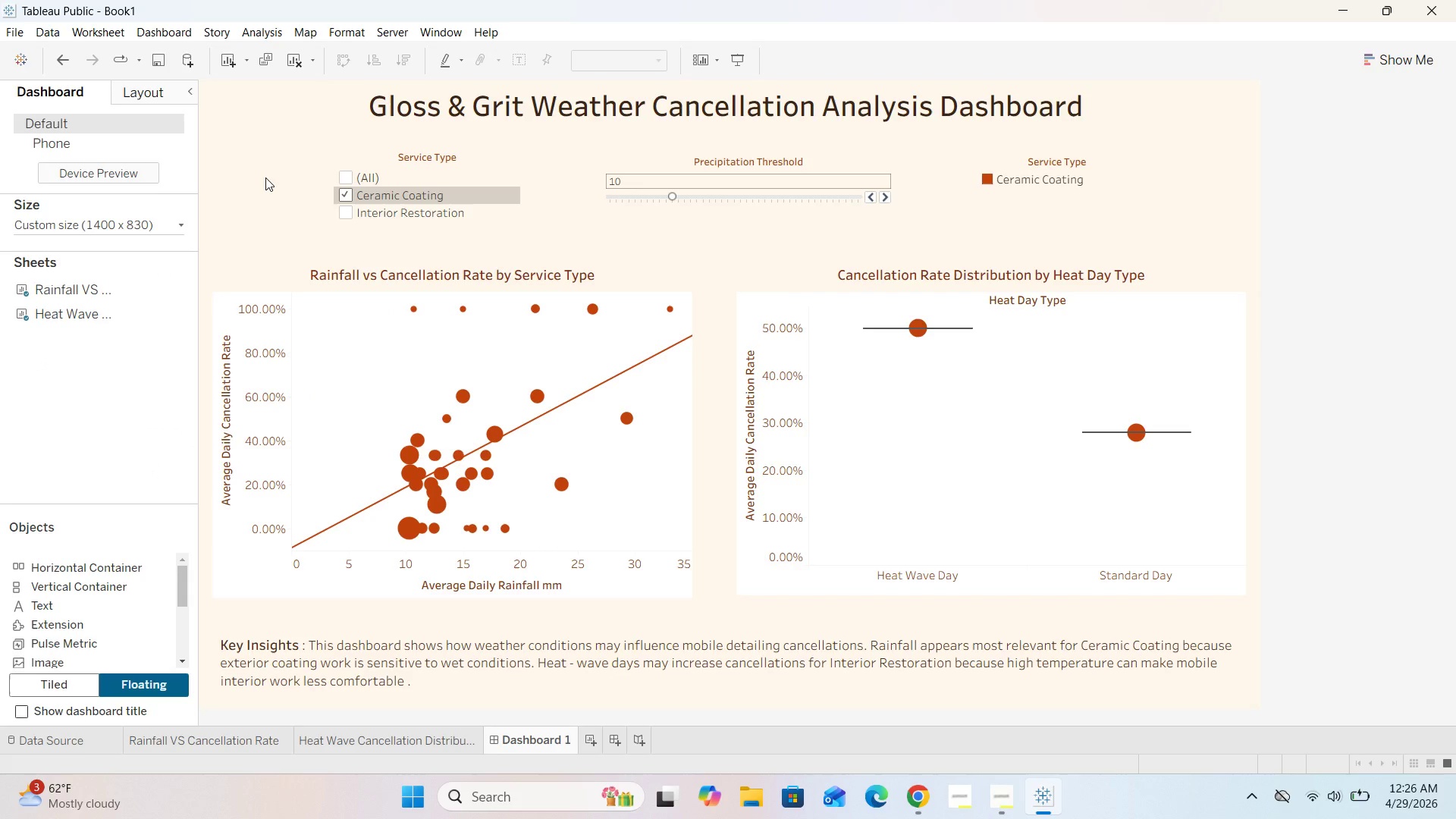 
left_click([189, 88])
 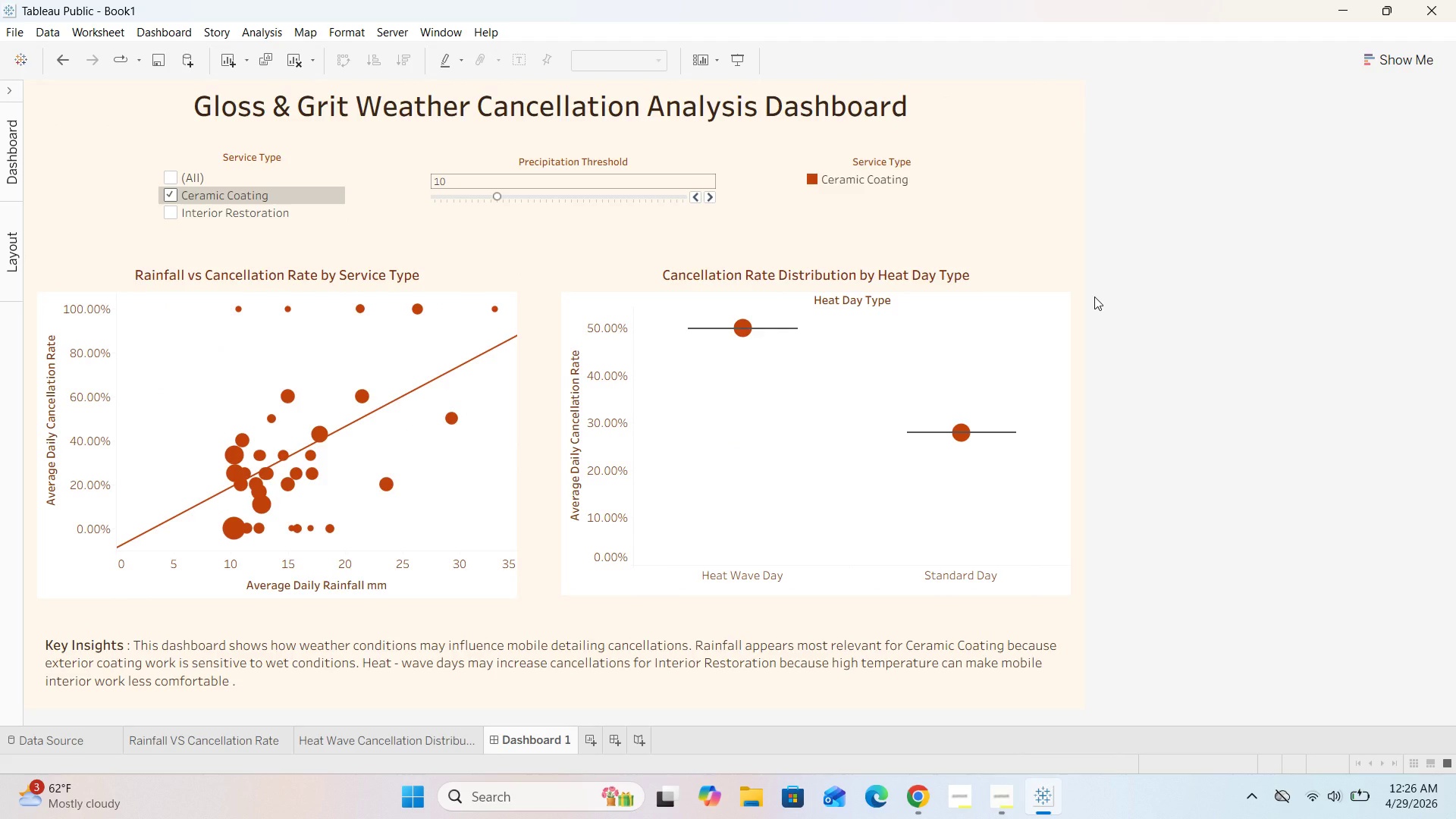 
wait(10.94)
 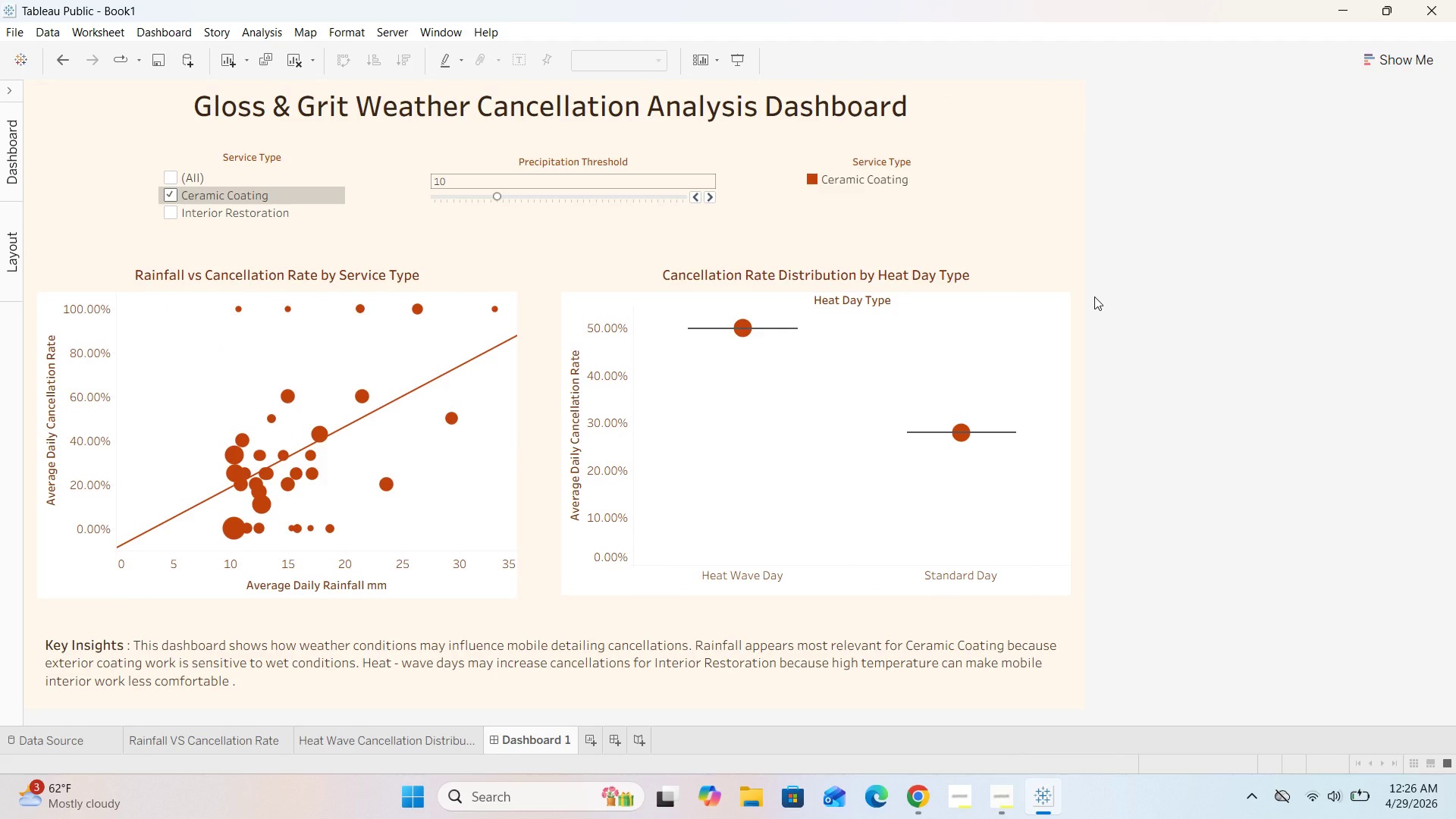 
left_click([171, 173])
 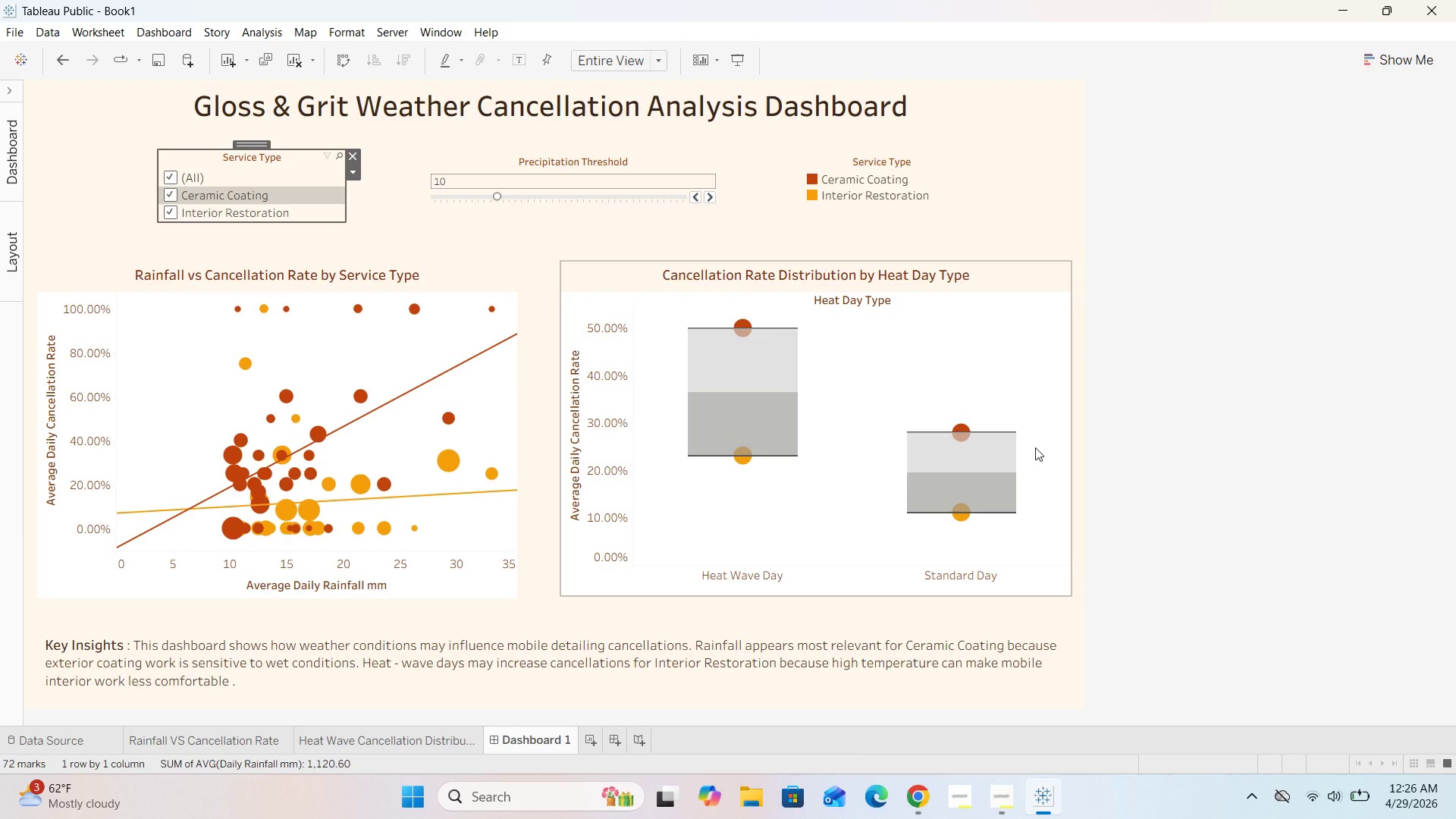 
wait(7.44)
 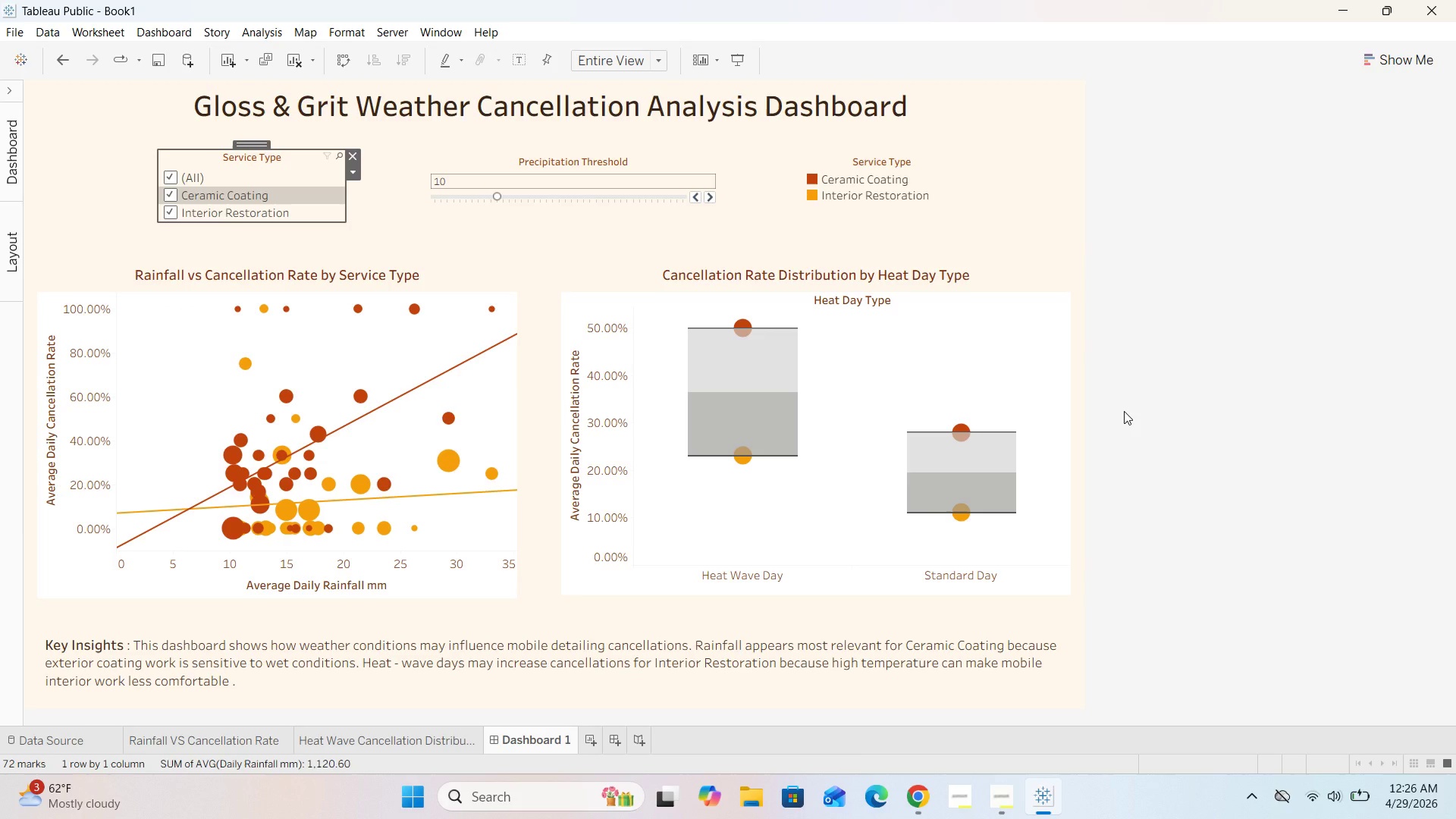 
left_click([48, 414])
 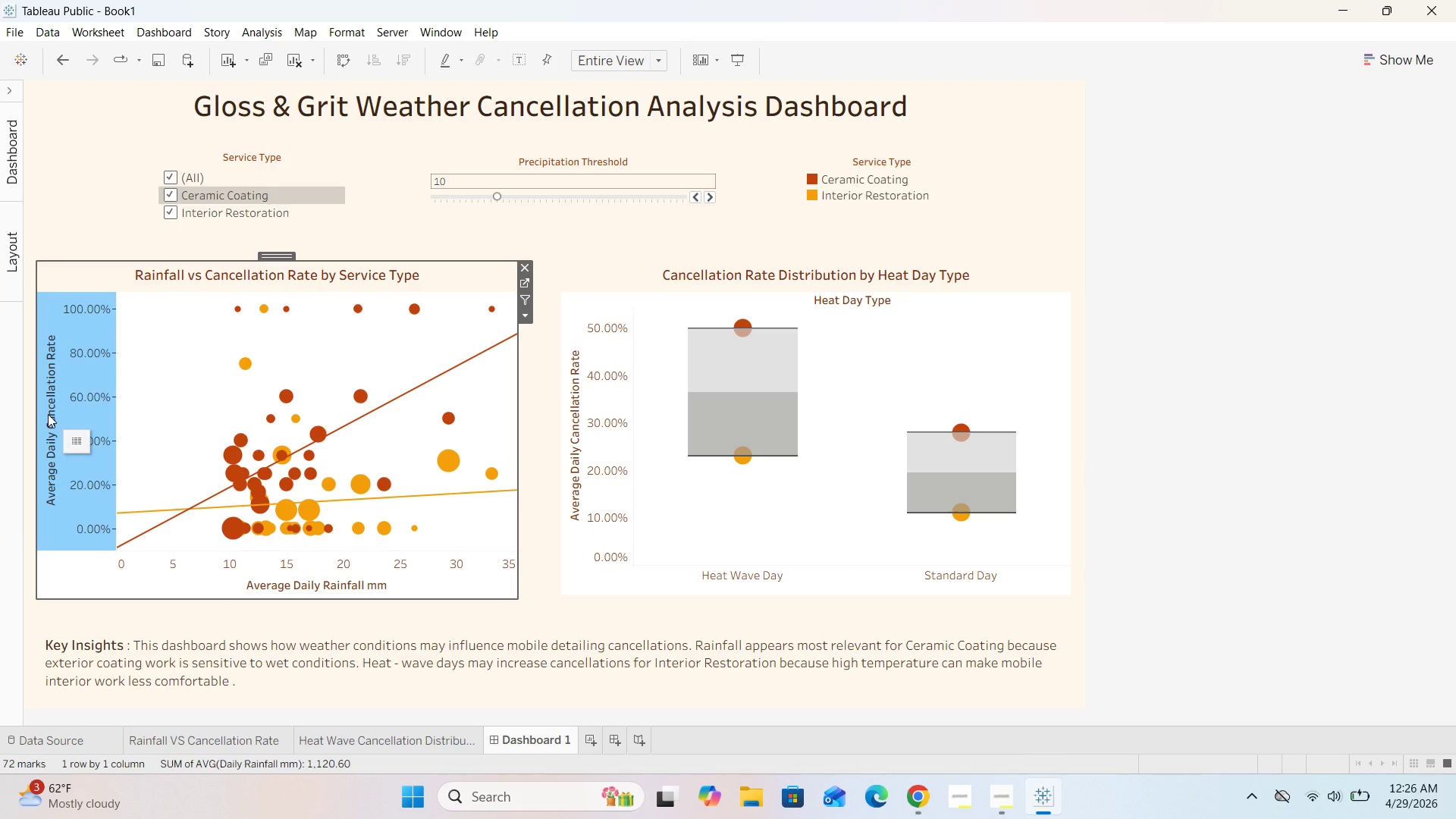 
right_click([48, 414])
 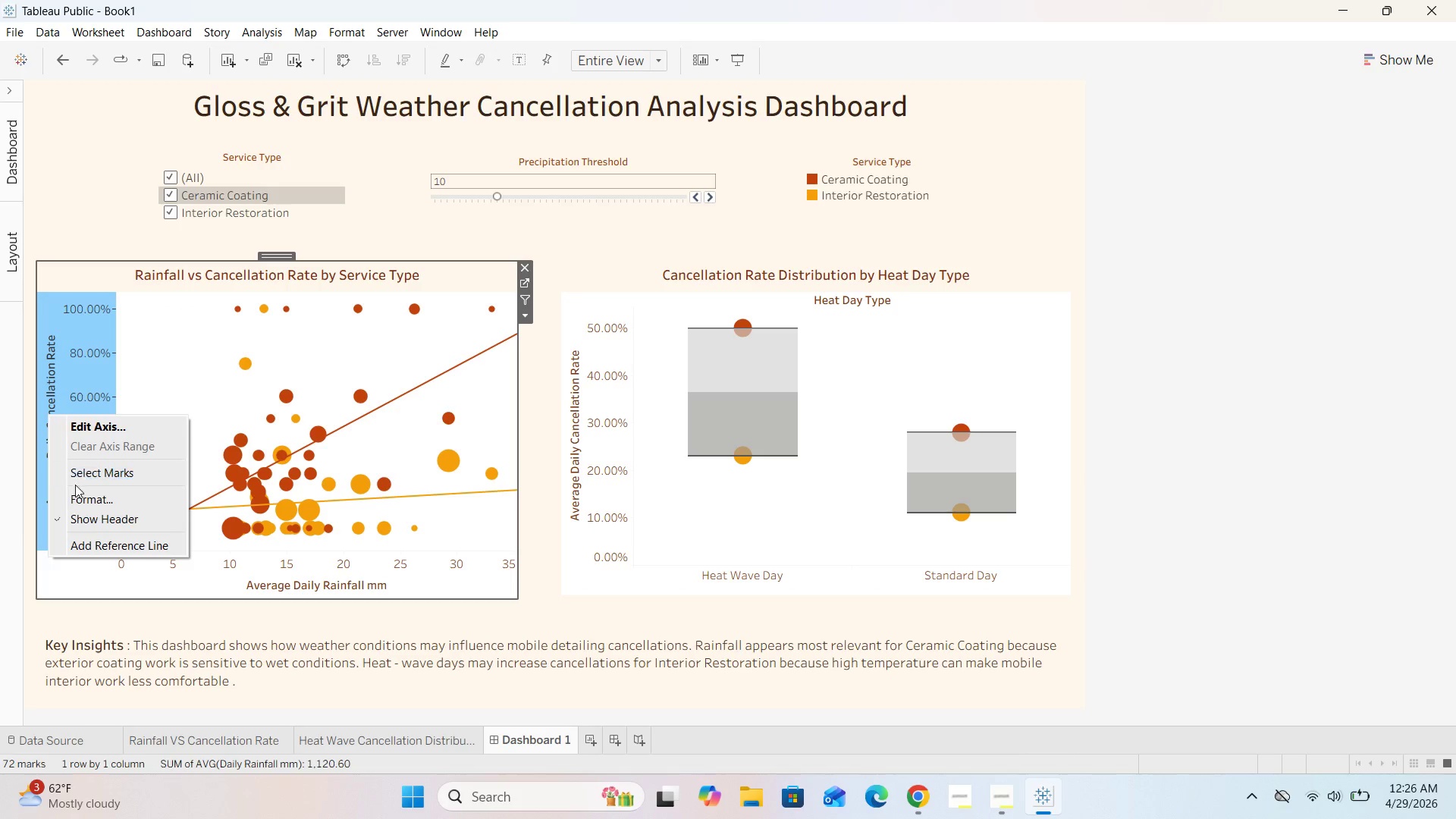 
left_click([75, 498])
 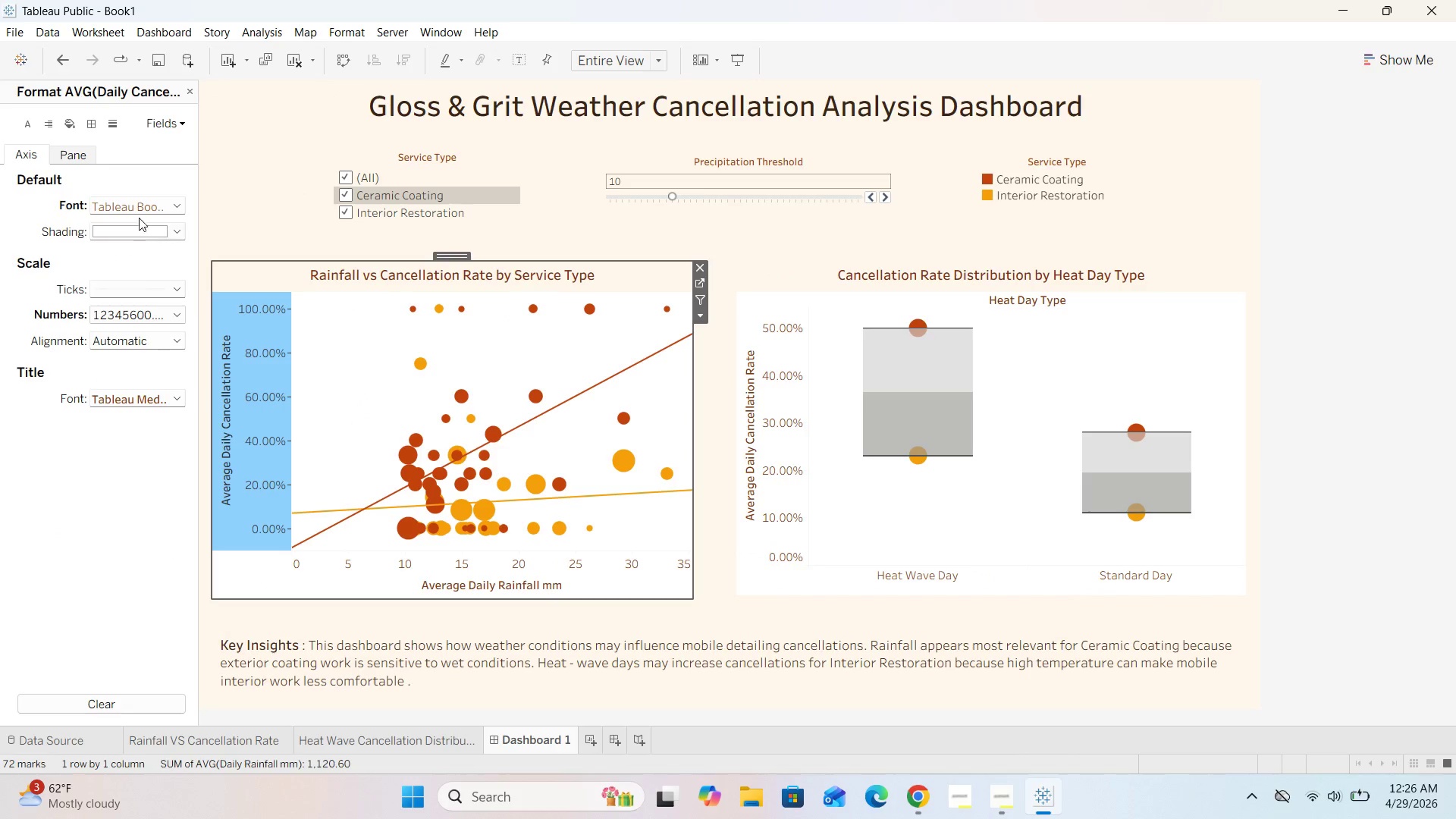 
left_click([181, 202])
 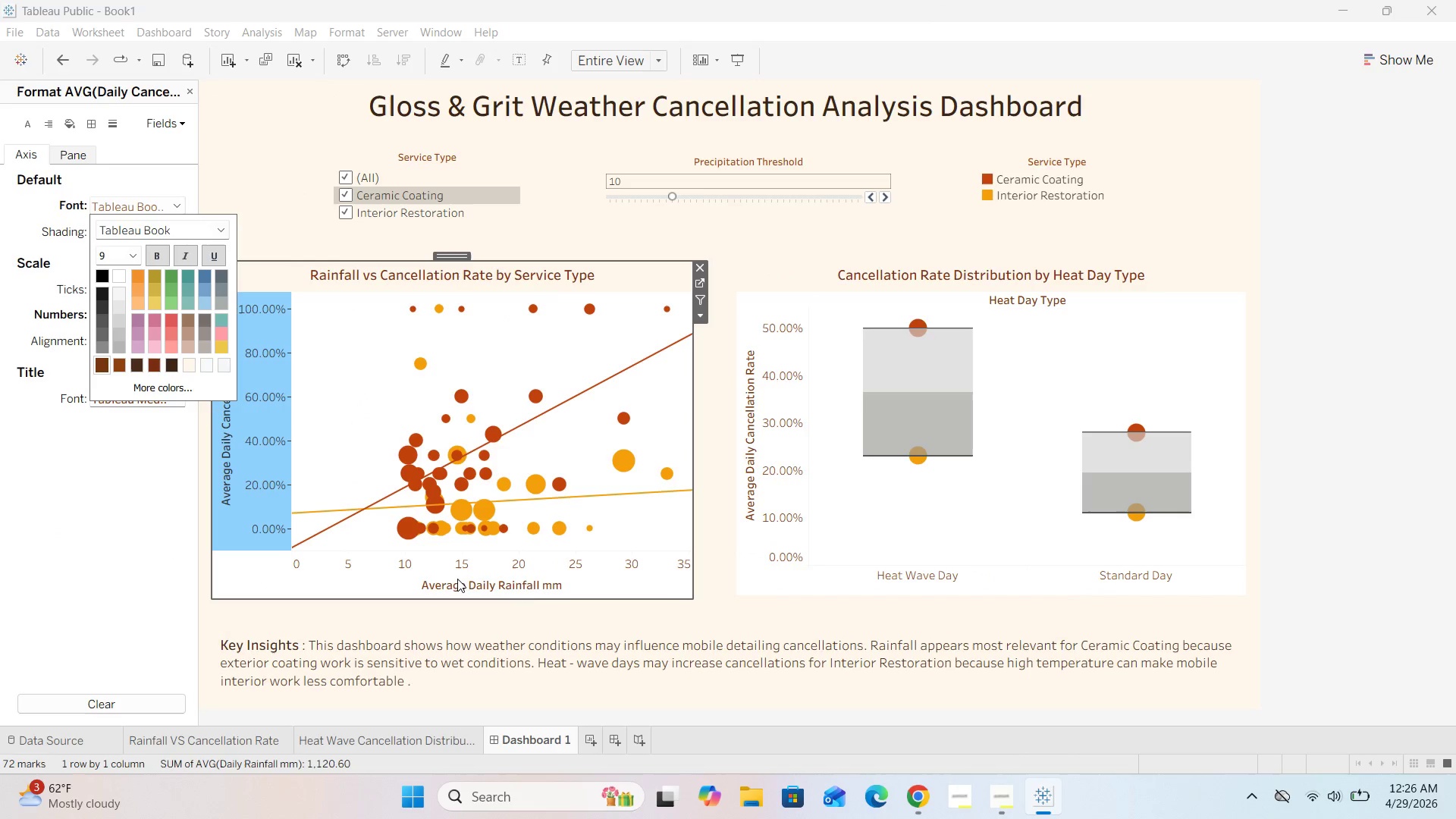 
left_click([789, 621])
 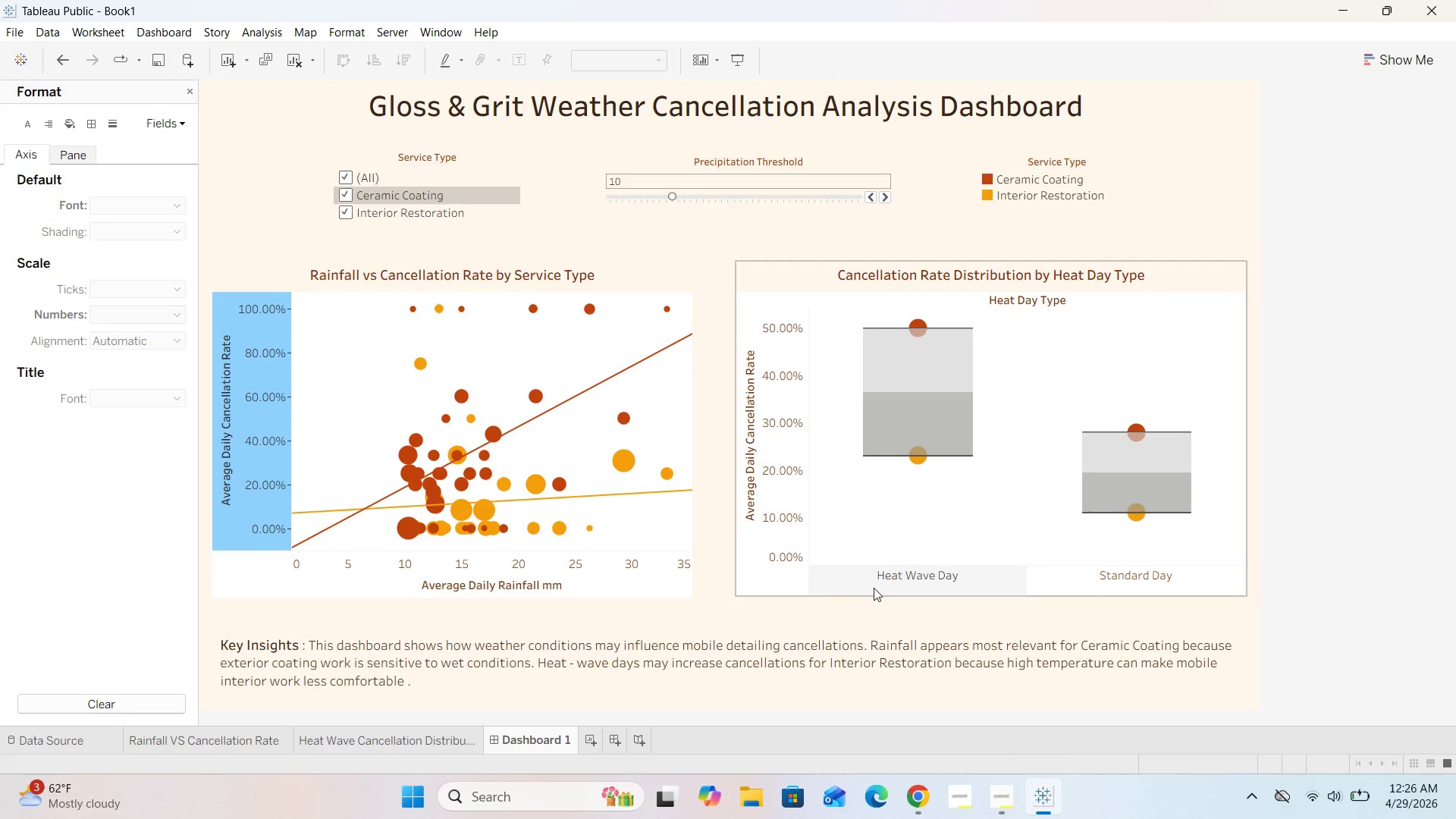 
right_click([903, 579])
 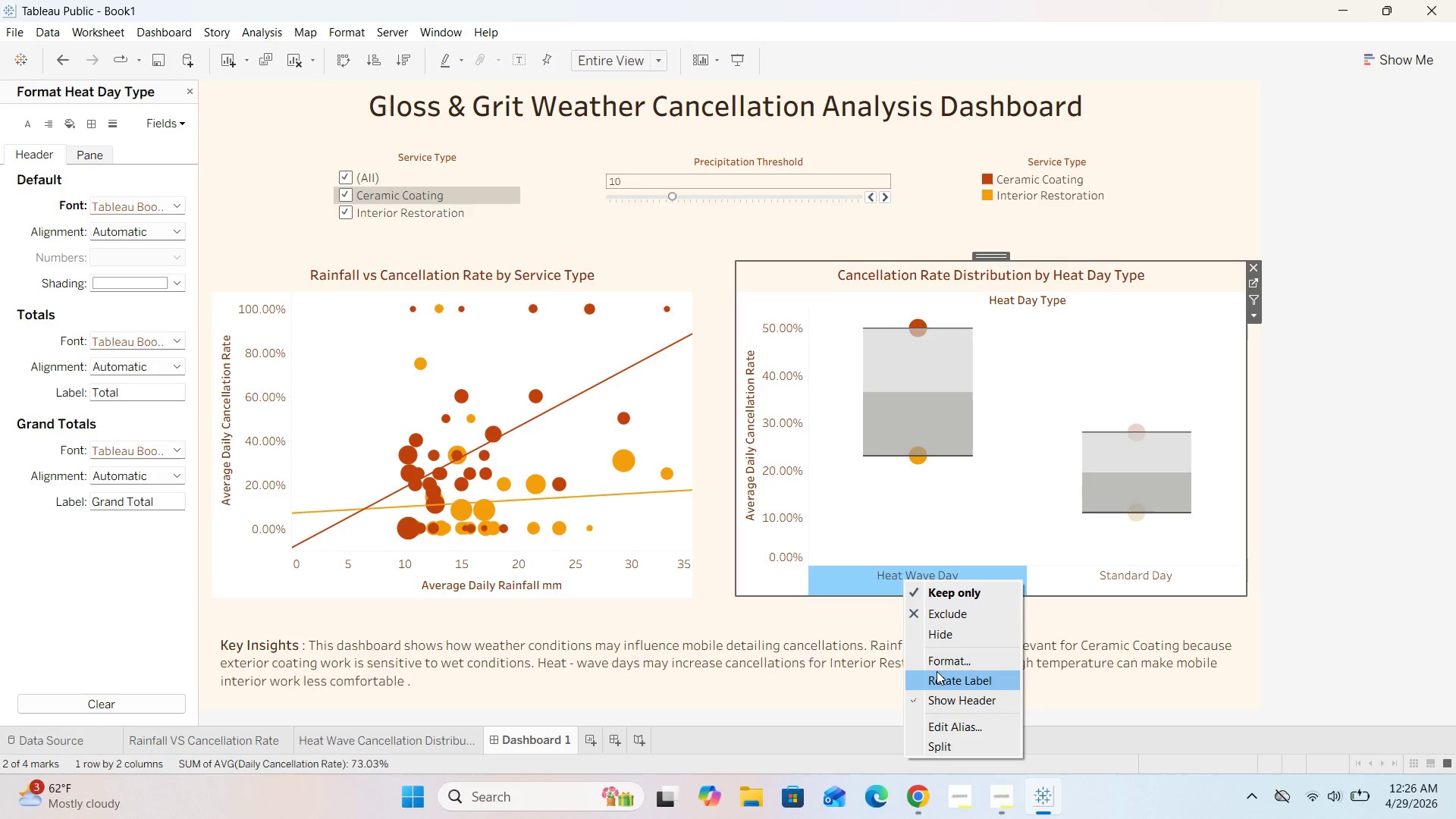 
left_click([938, 662])
 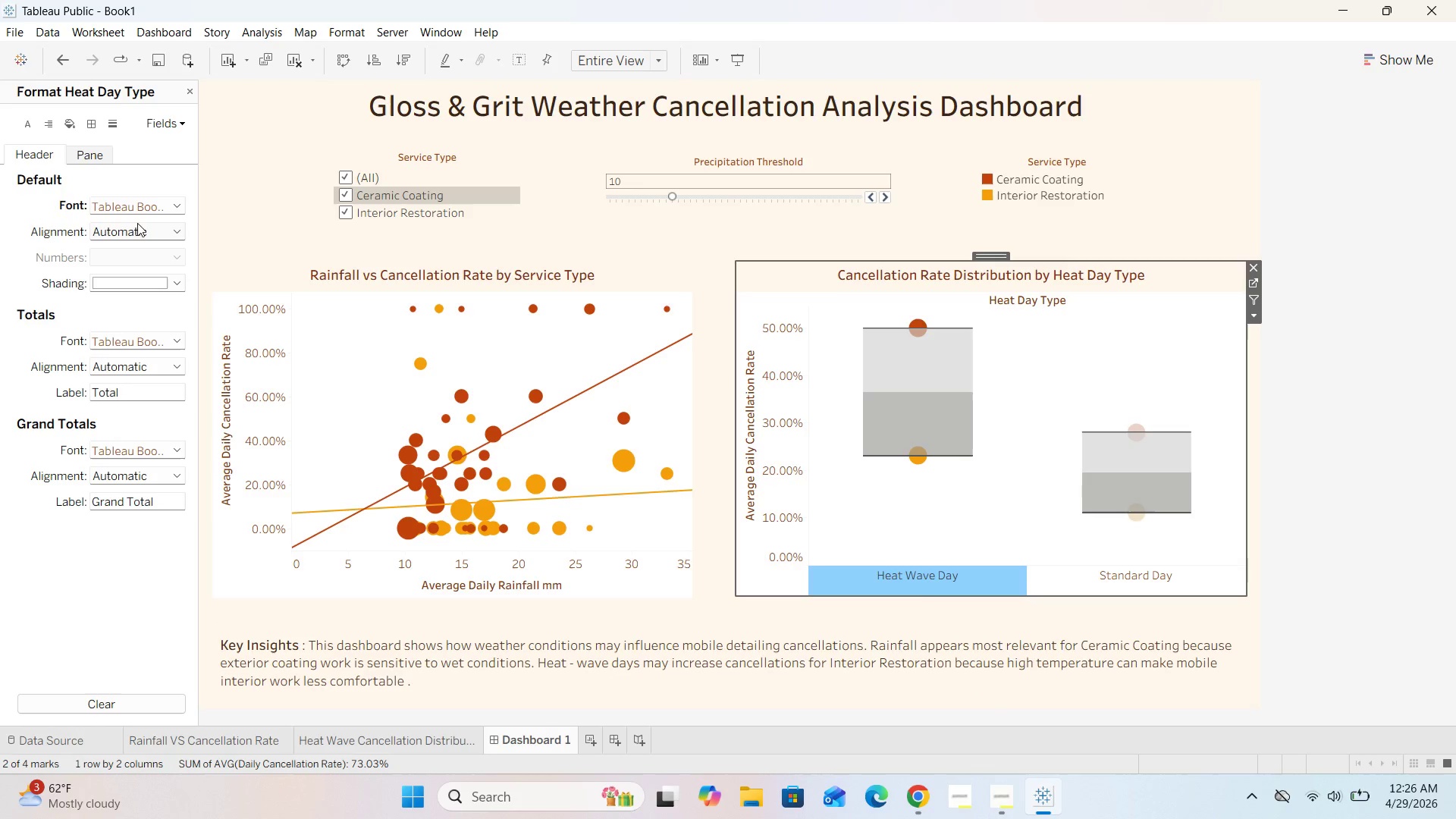 
left_click([169, 205])
 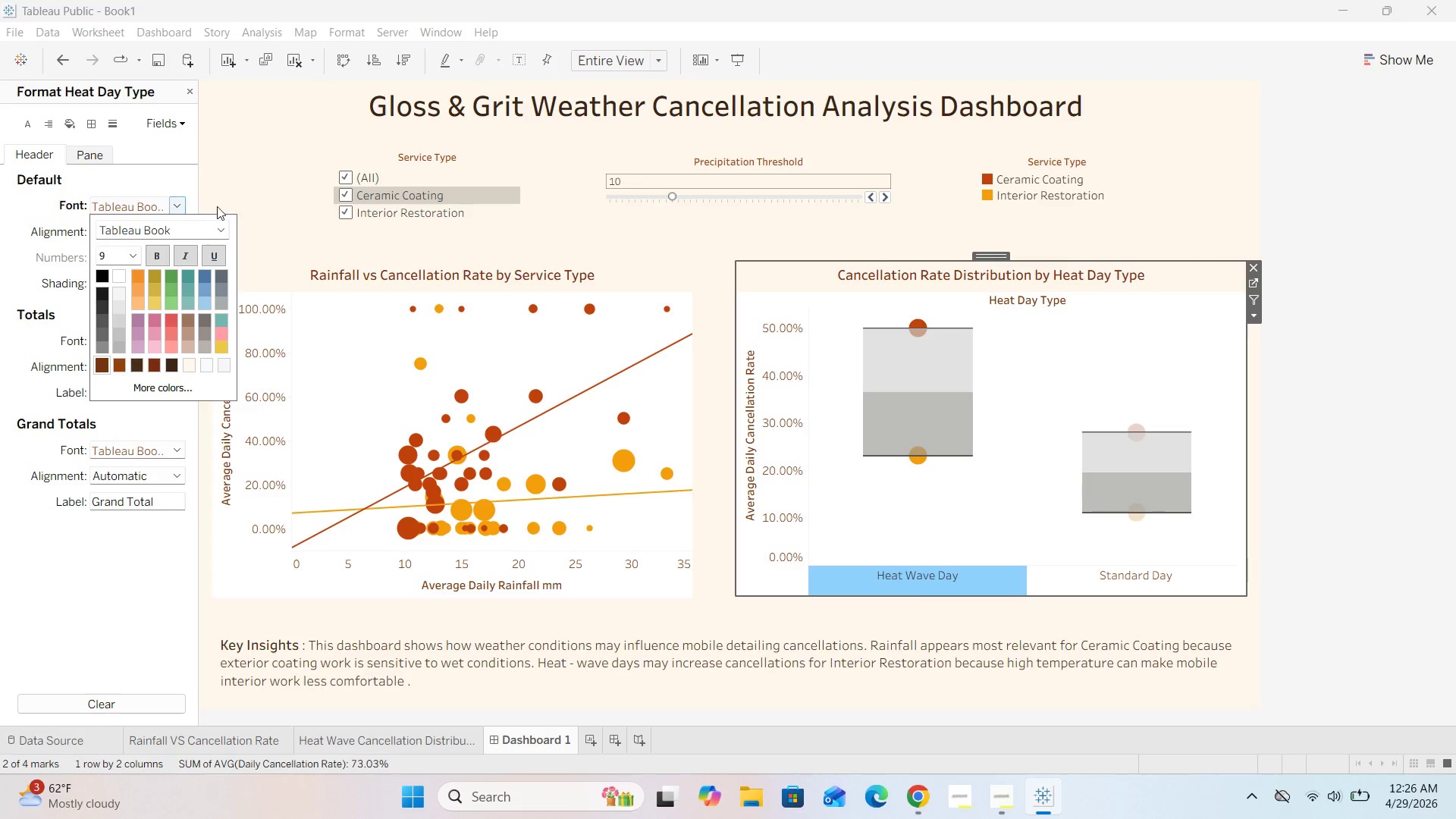 
left_click([256, 177])
 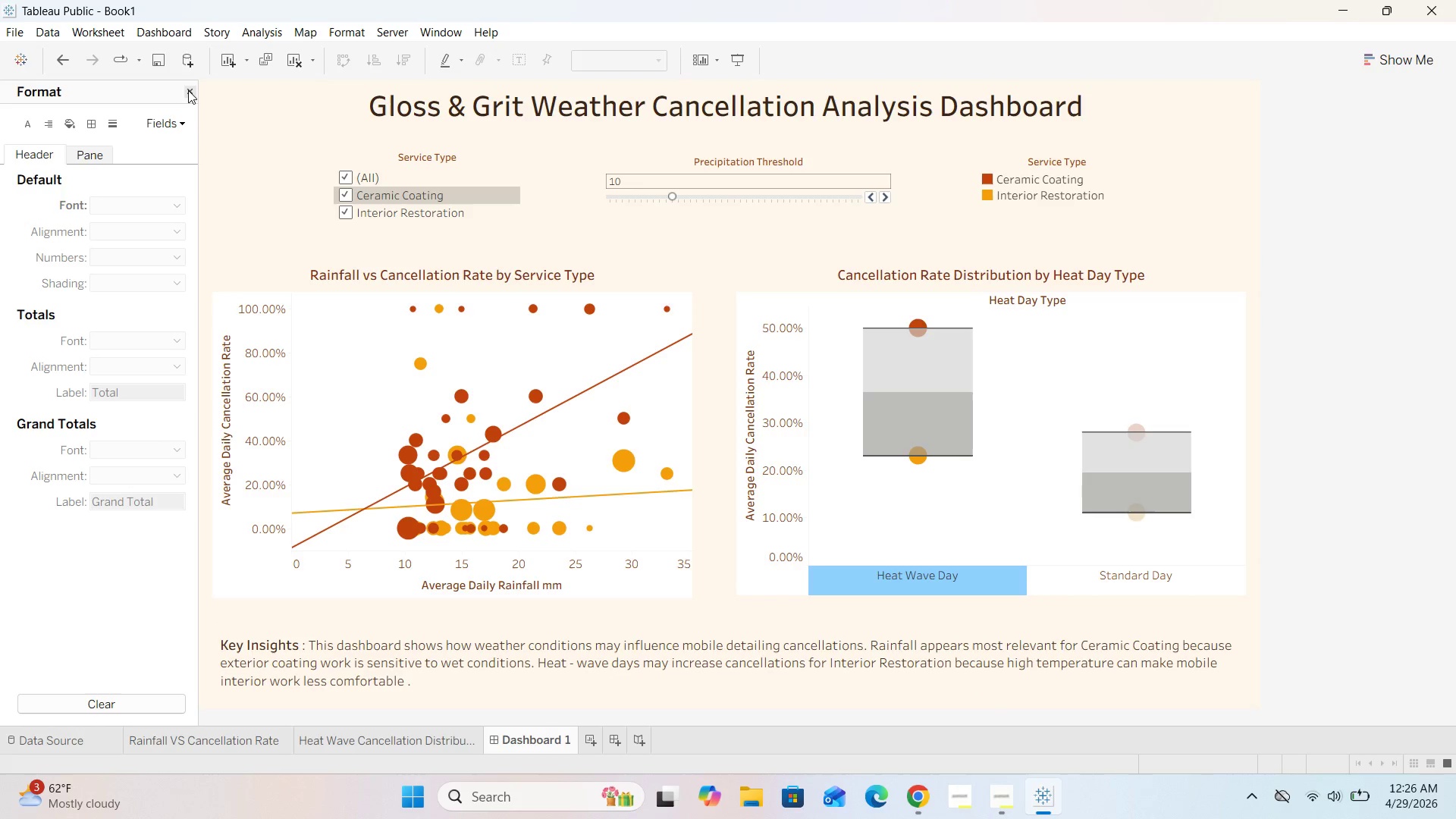 
left_click([188, 90])
 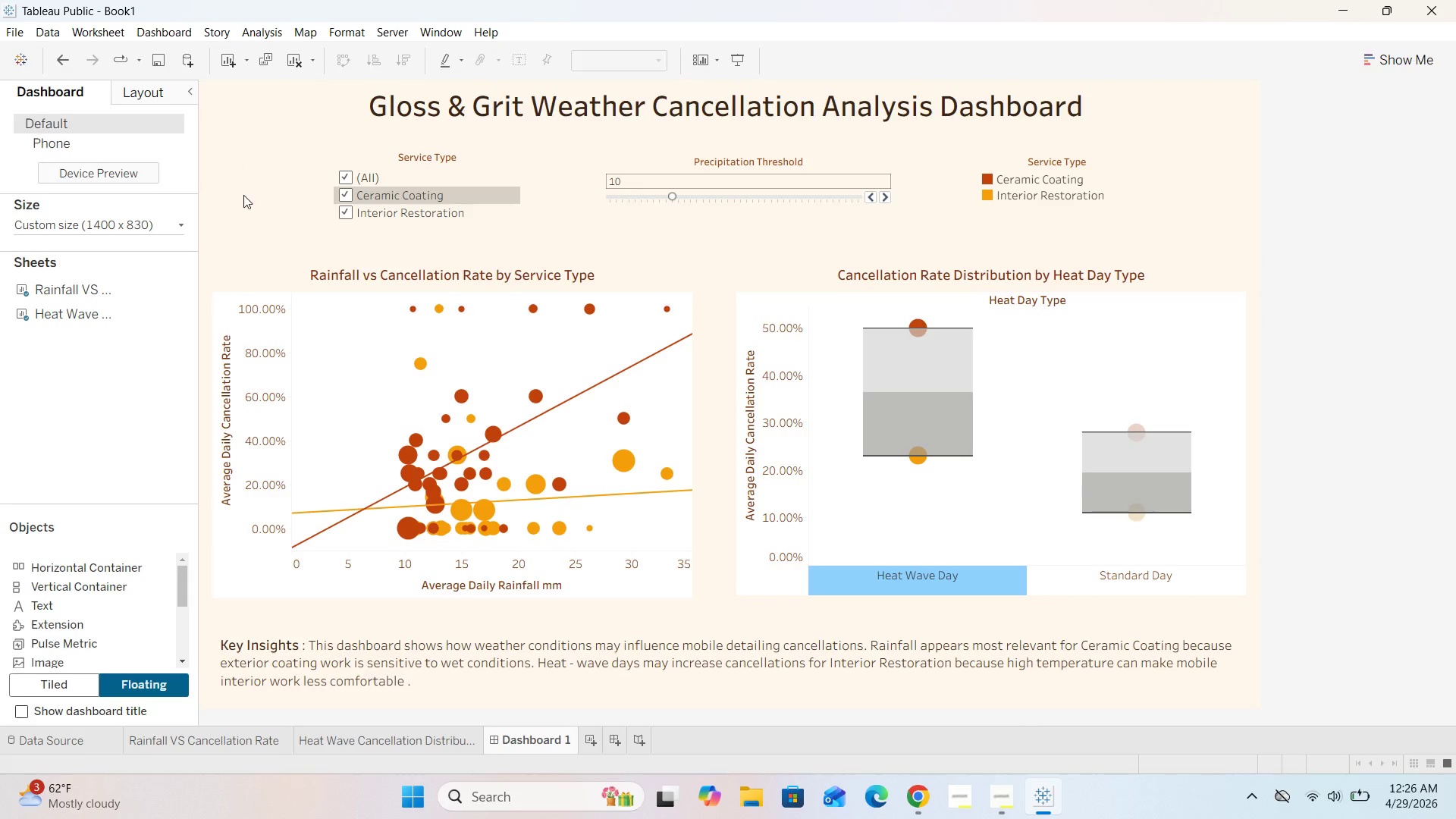 
left_click([247, 206])
 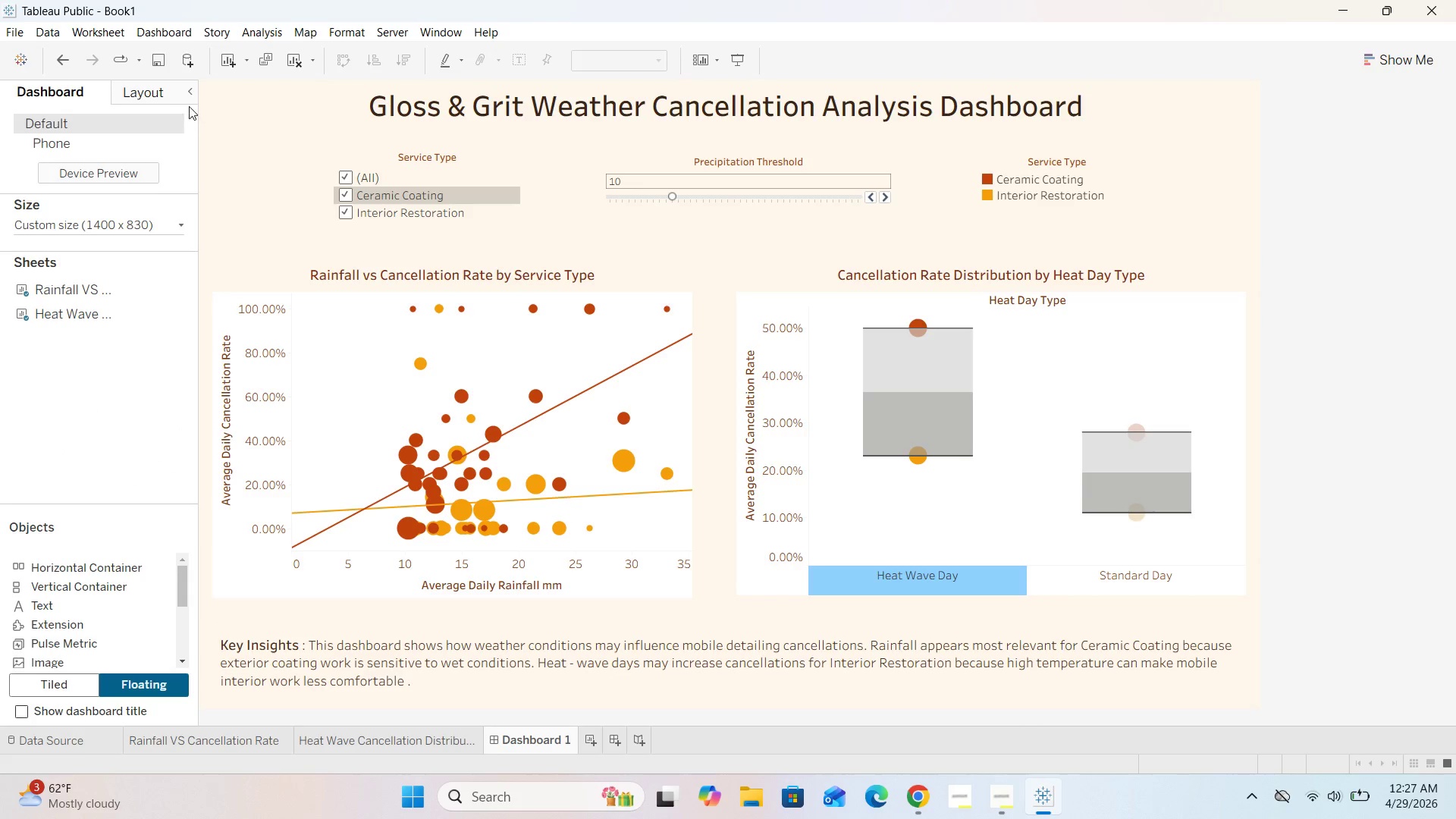 
left_click([189, 95])
 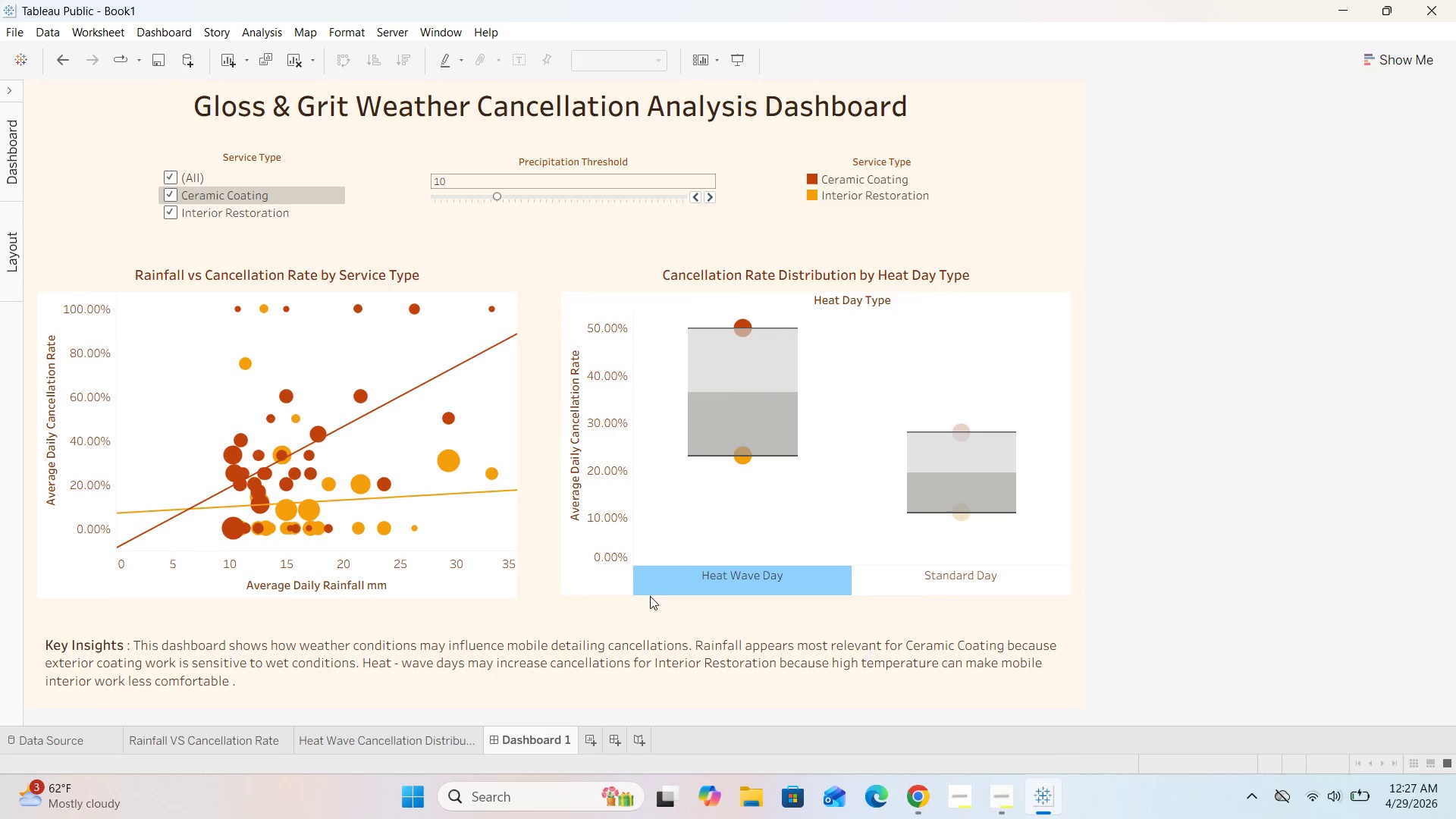 
left_click([659, 580])
 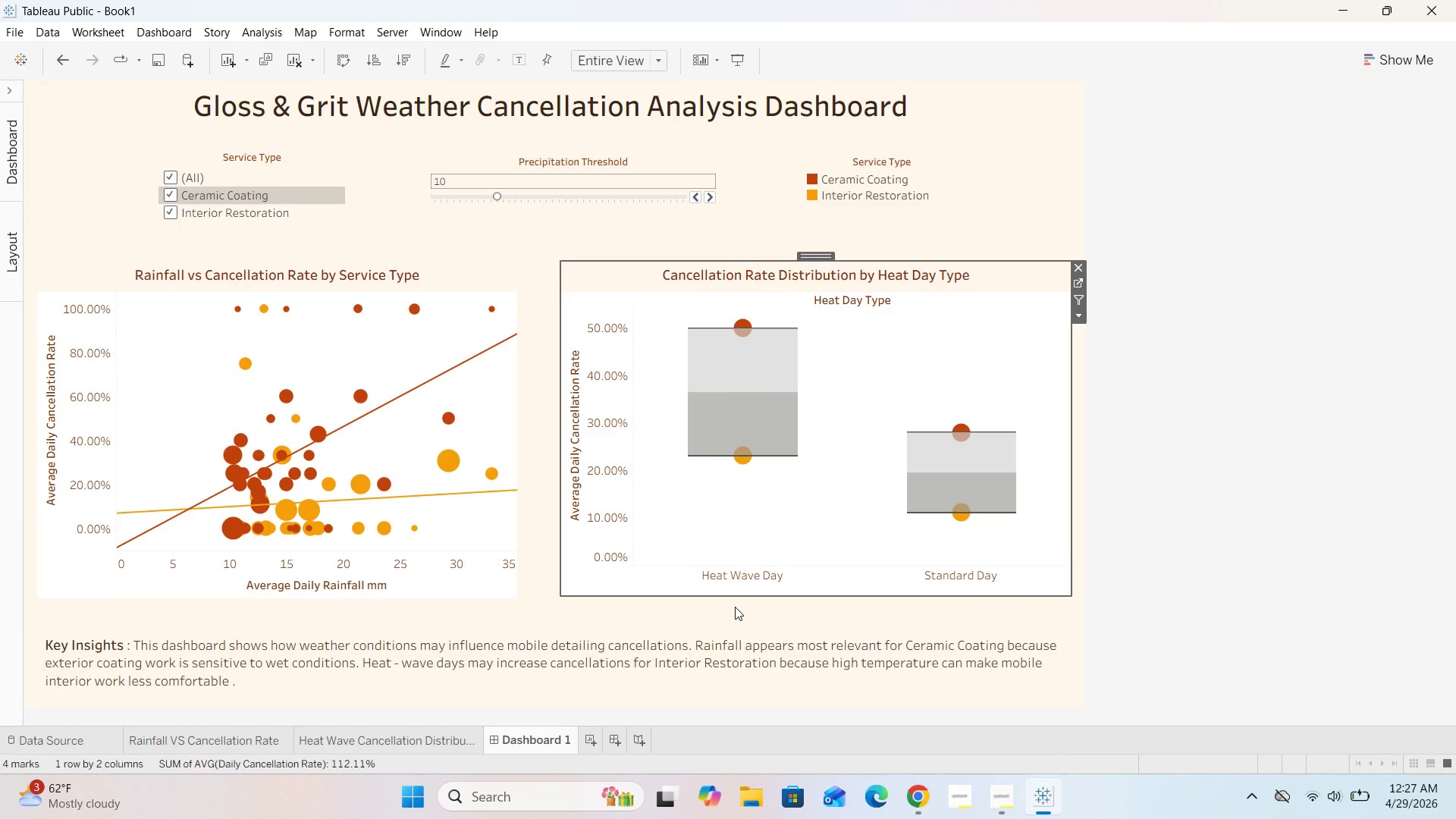 
left_click([529, 422])
 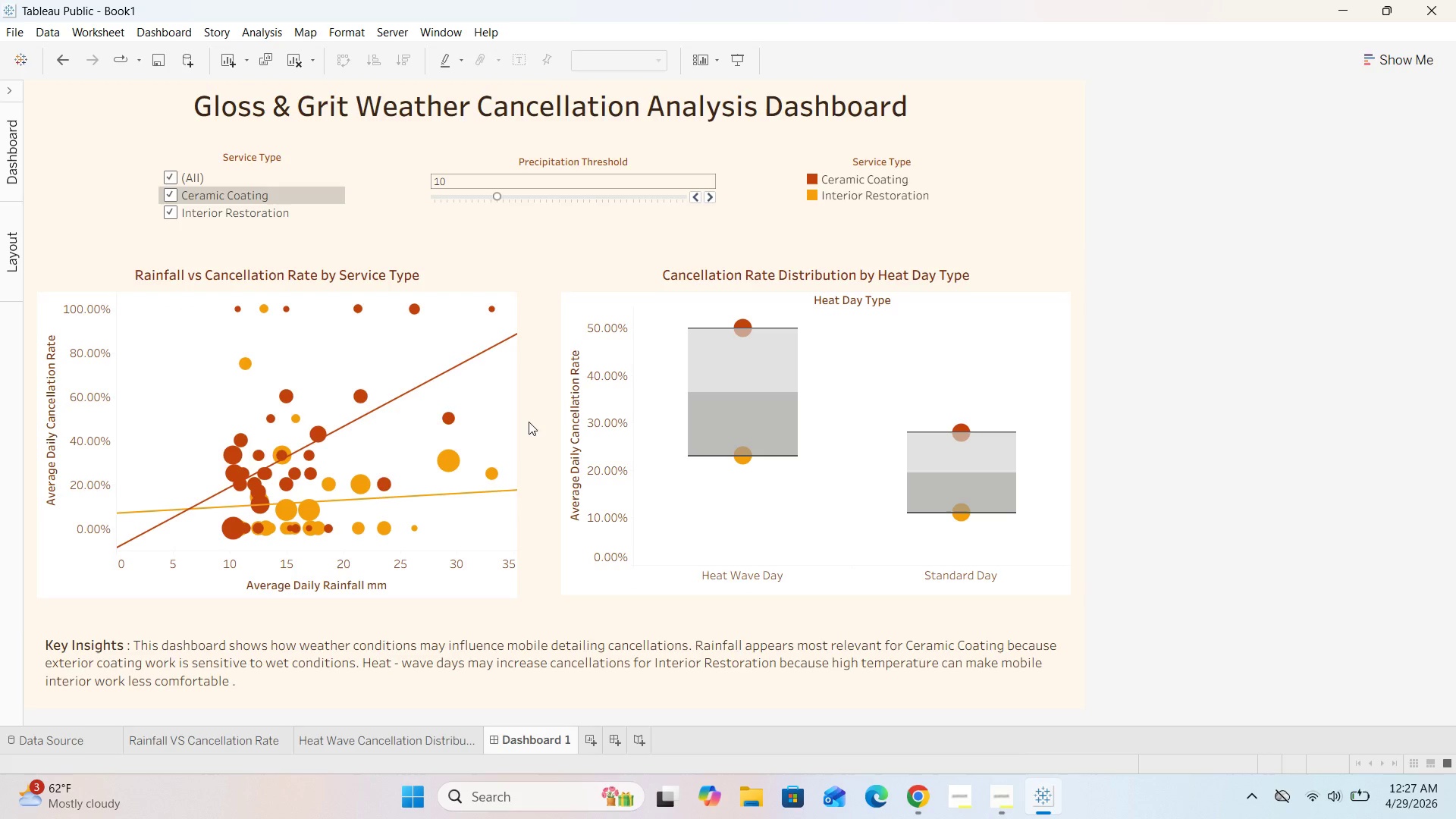 
left_click([493, 433])
 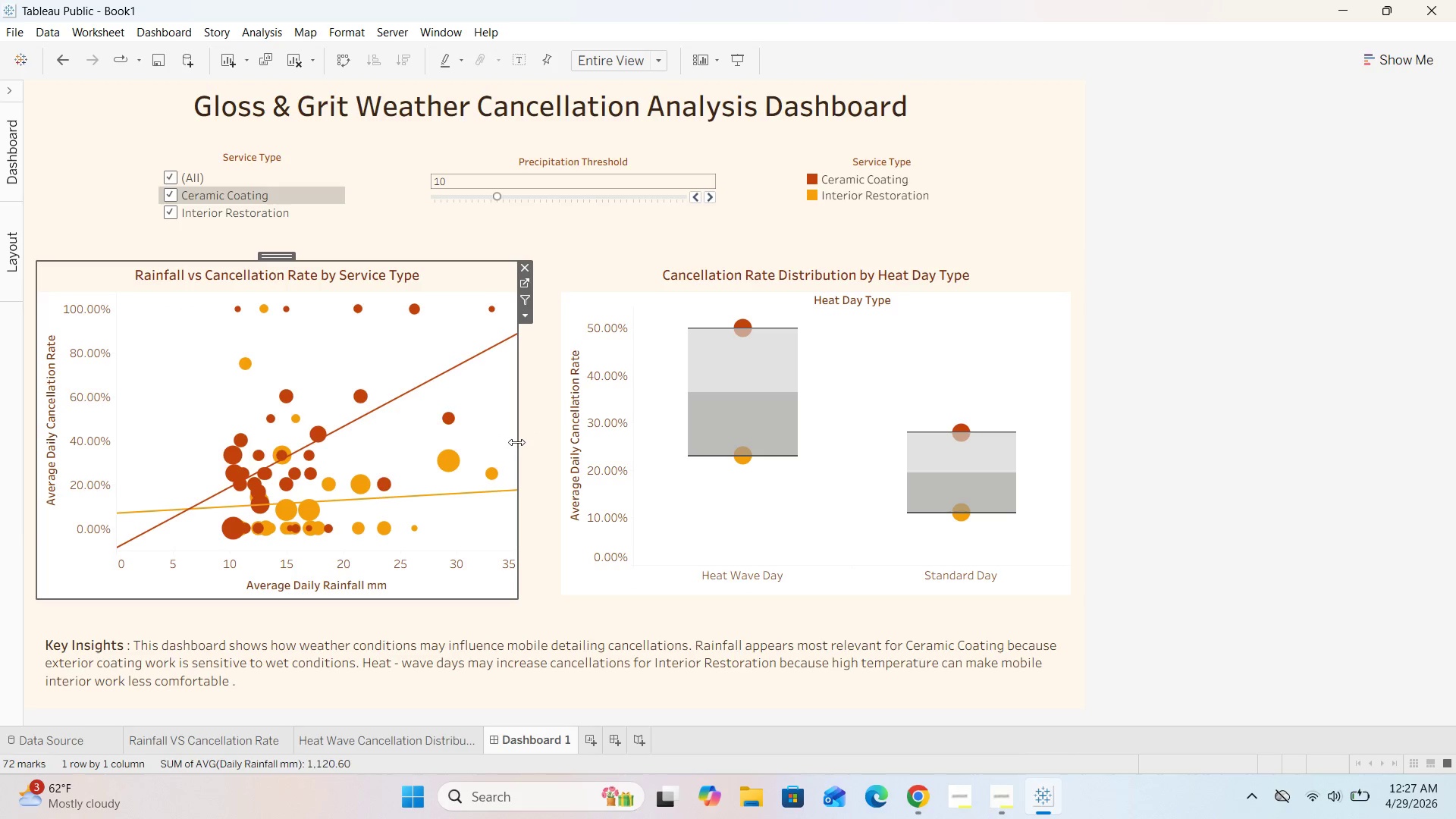 
left_click_drag(start_coordinate=[516, 442], to_coordinate=[524, 444])
 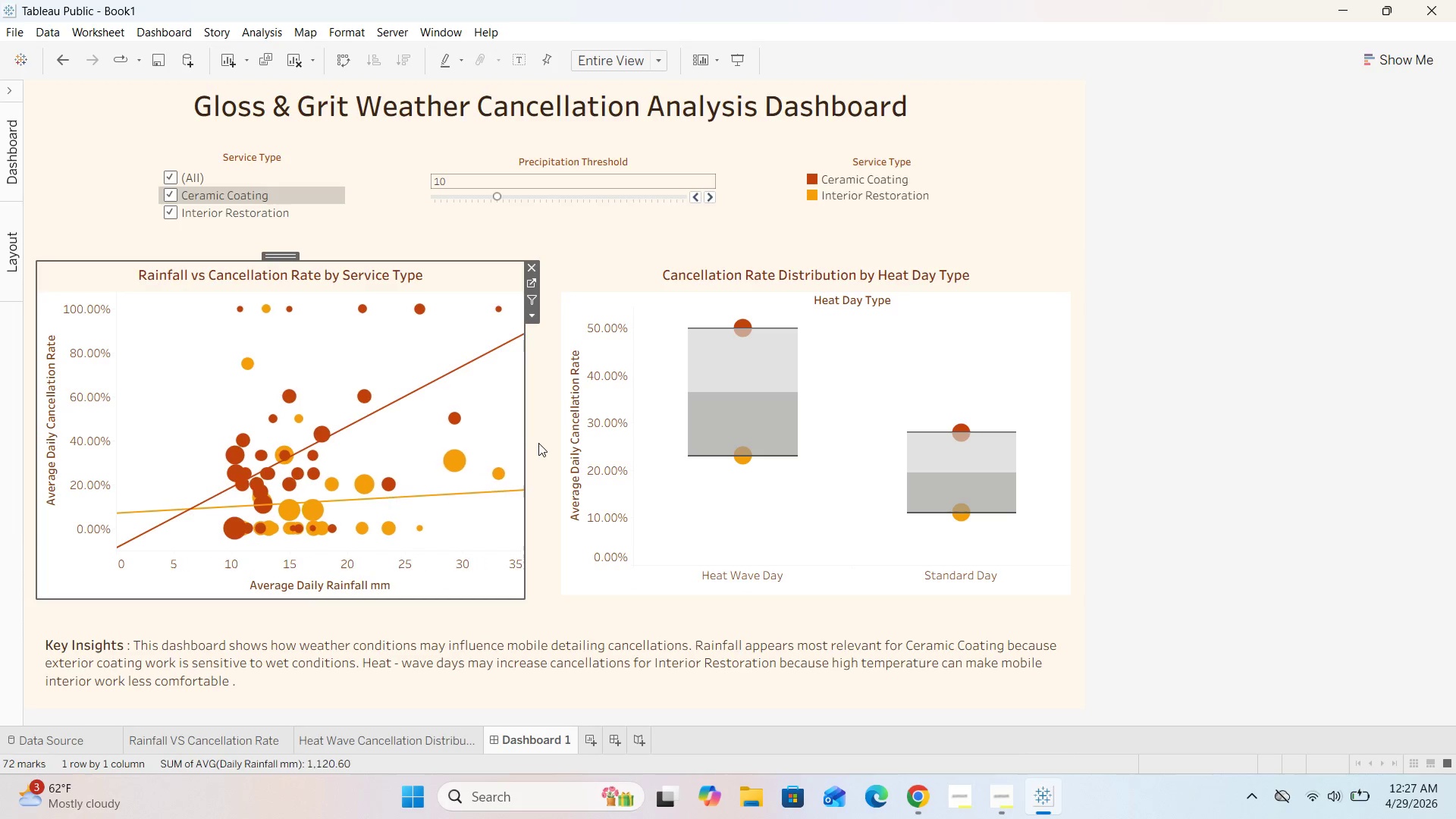 
left_click([538, 443])
 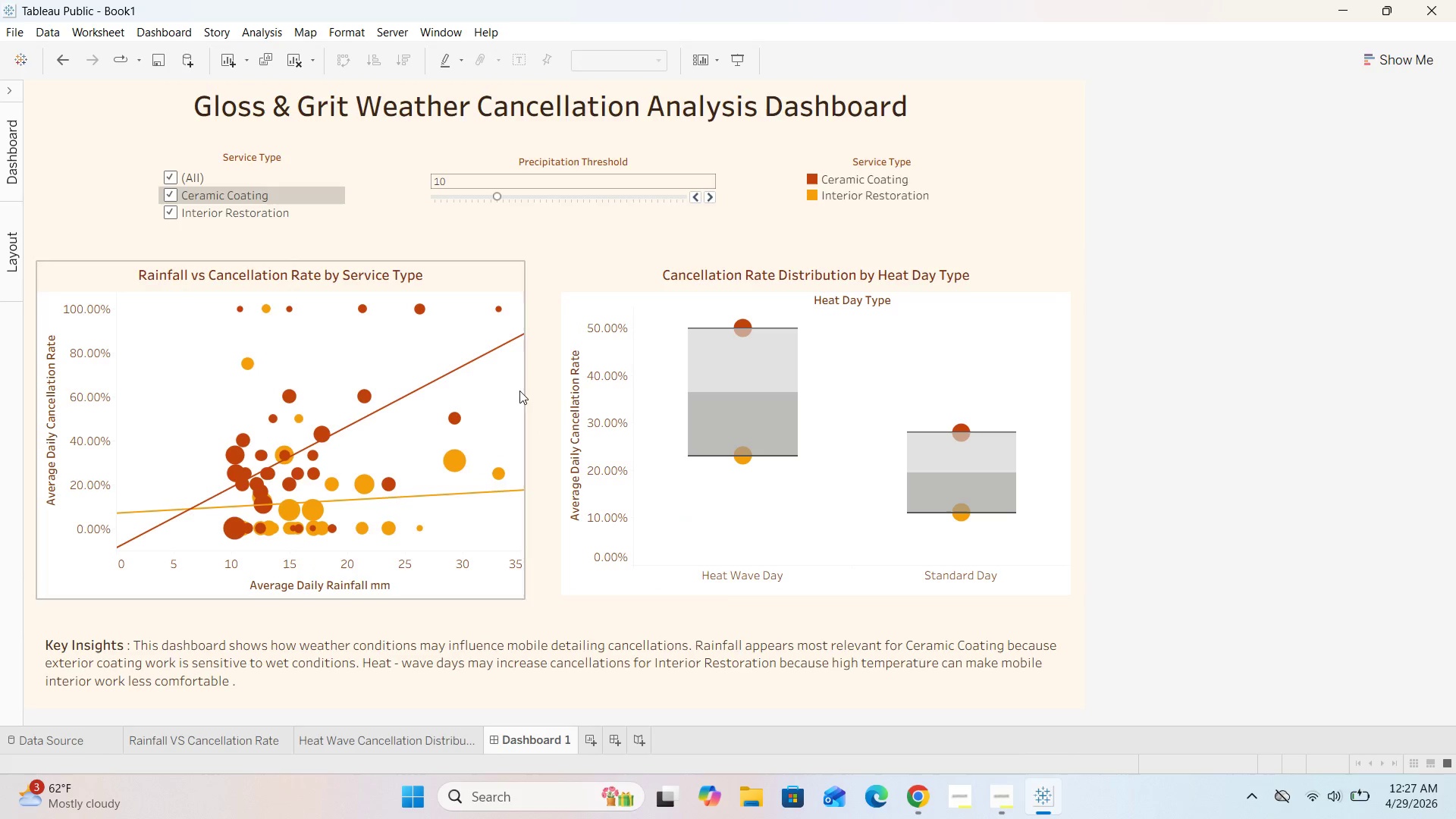 
left_click([513, 372])
 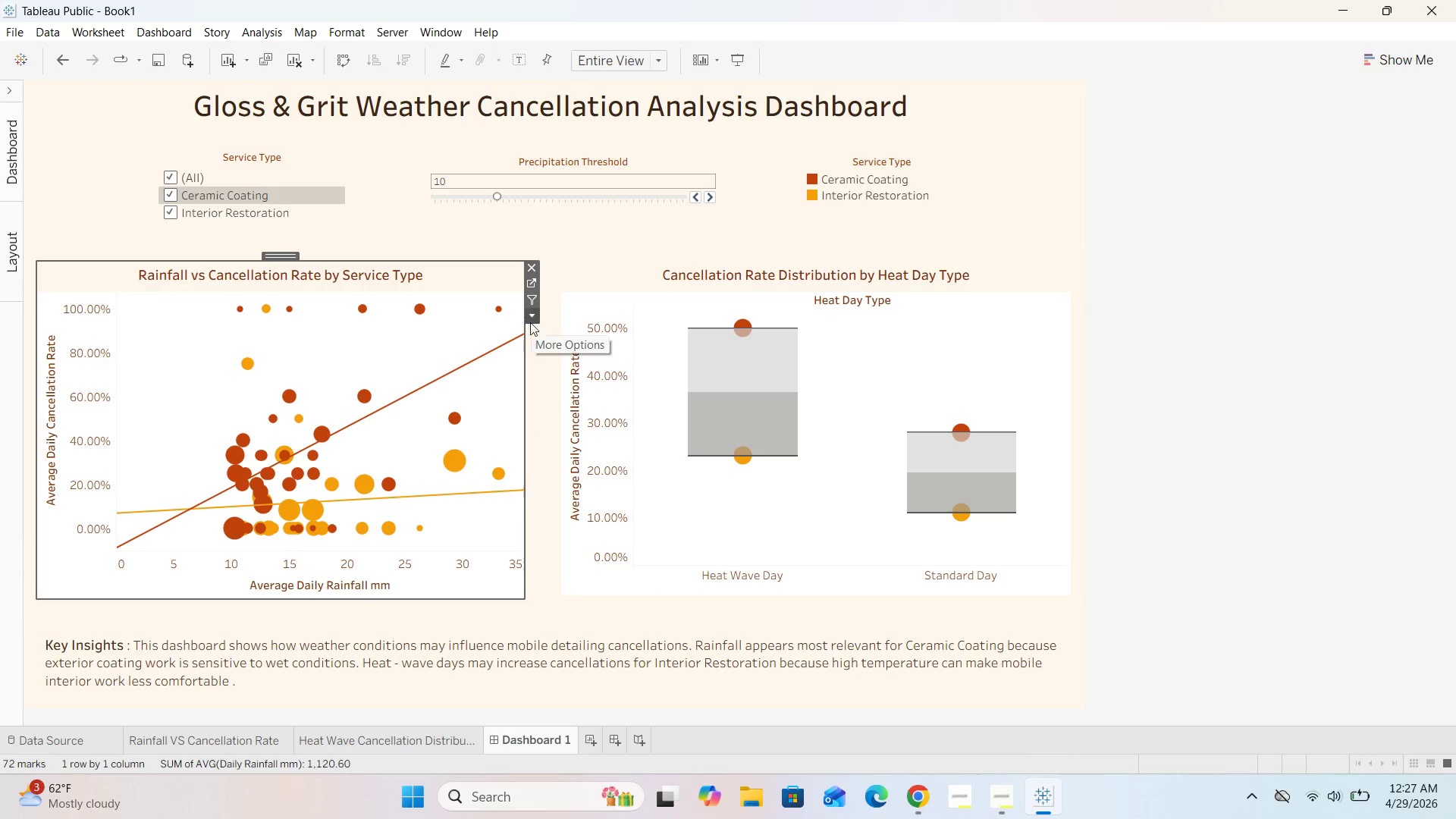 
left_click([532, 318])
 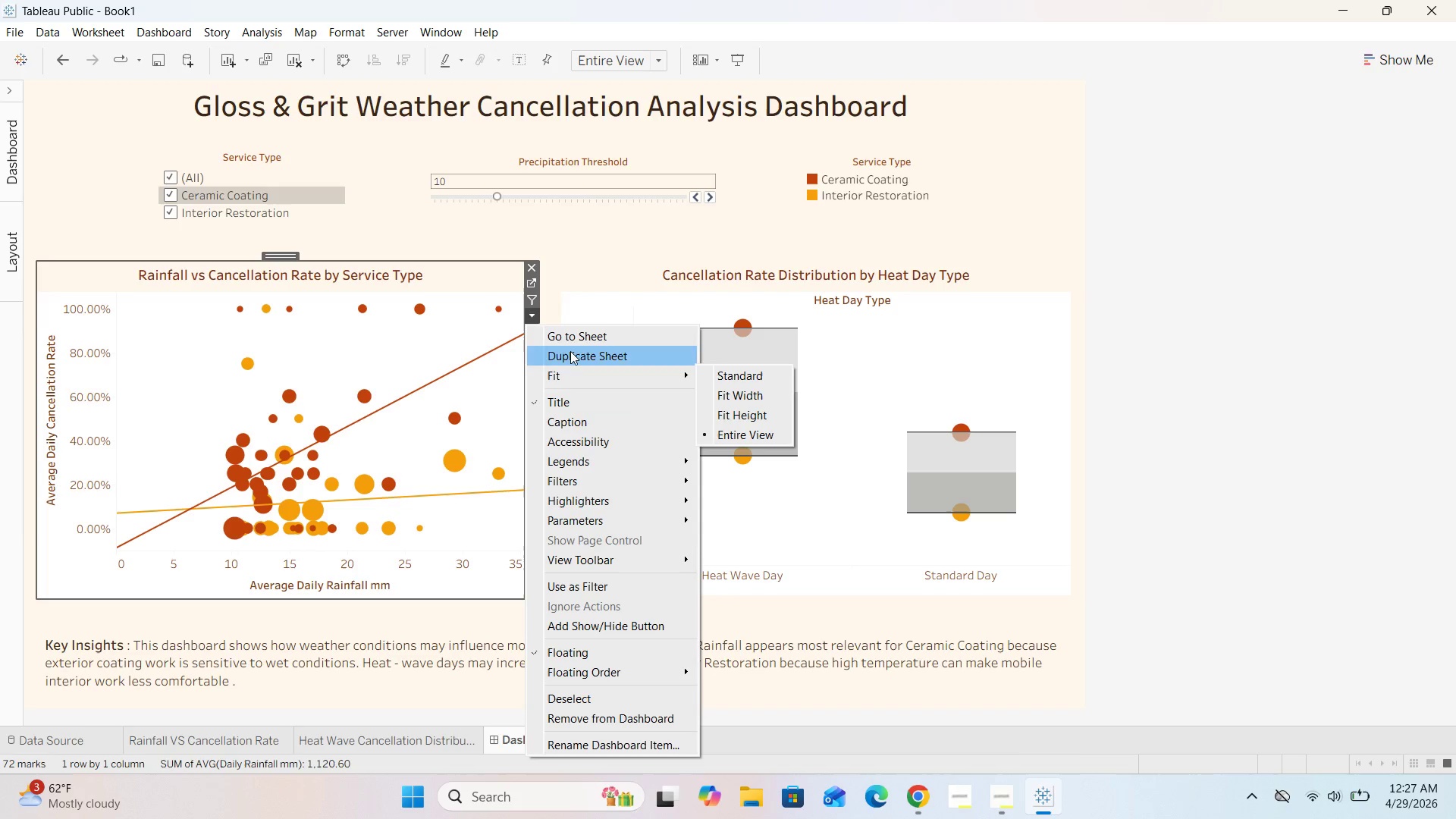 
left_click([565, 257])
 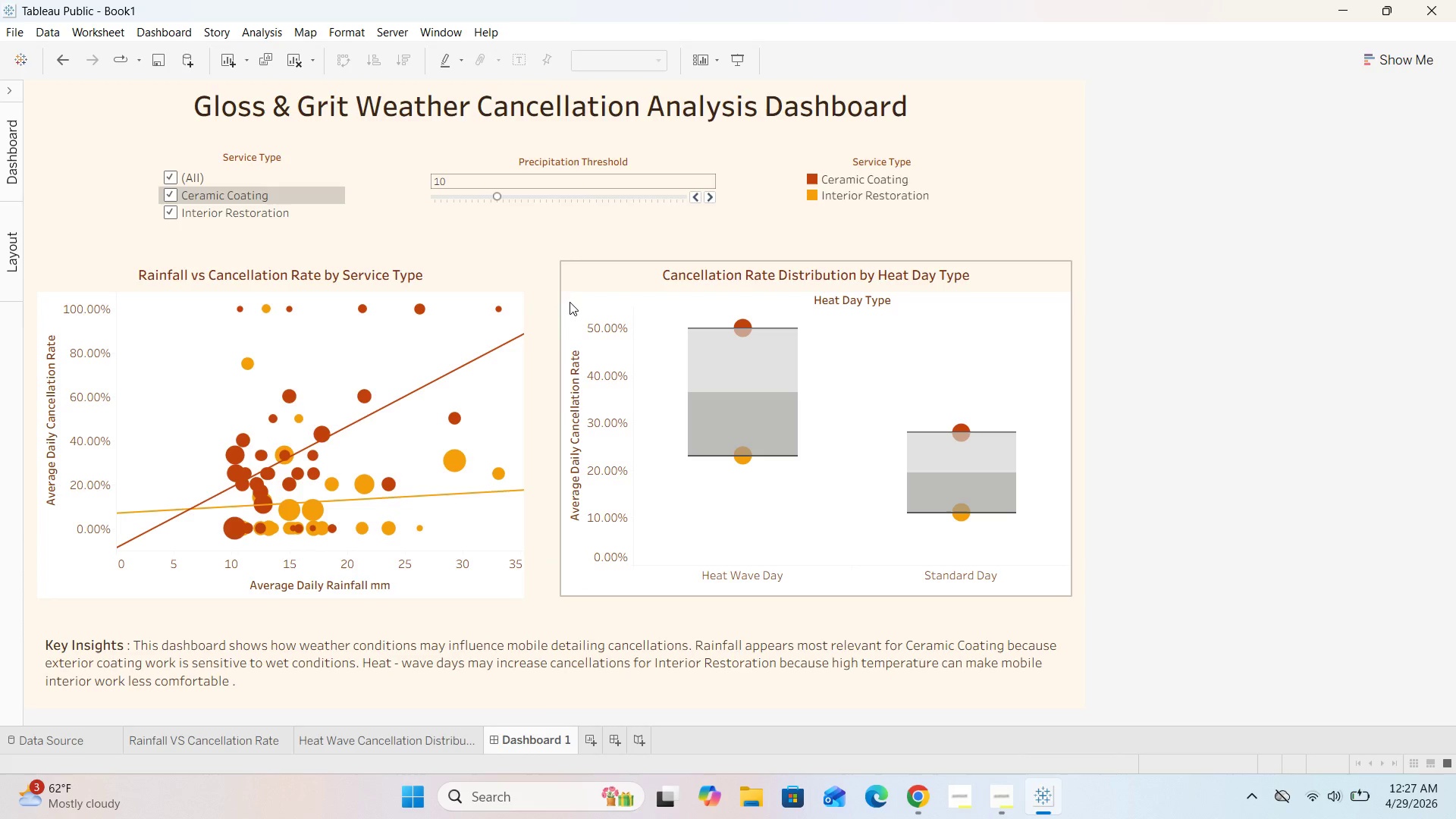 
left_click([614, 588])
 